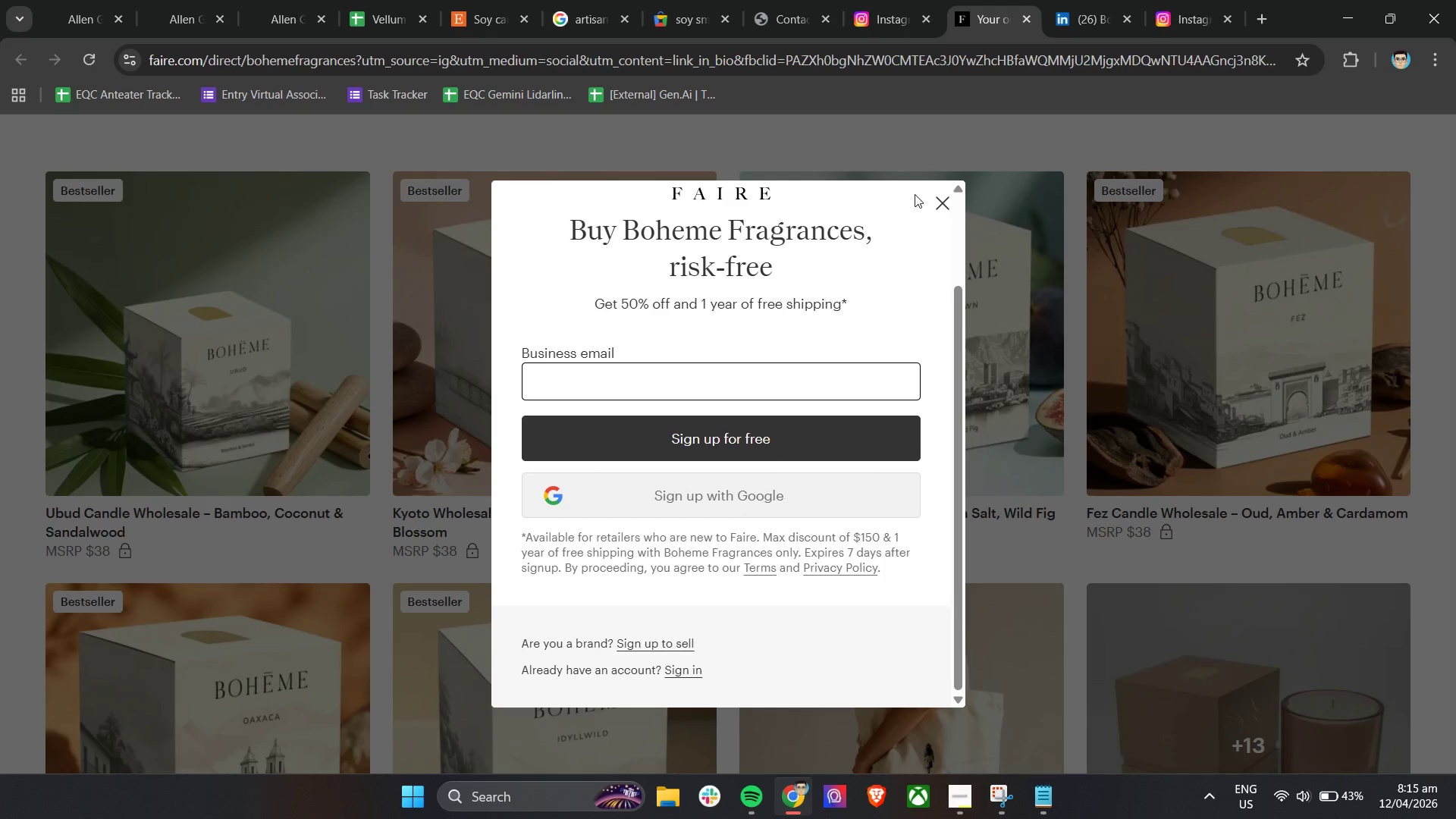 
left_click([941, 202])
 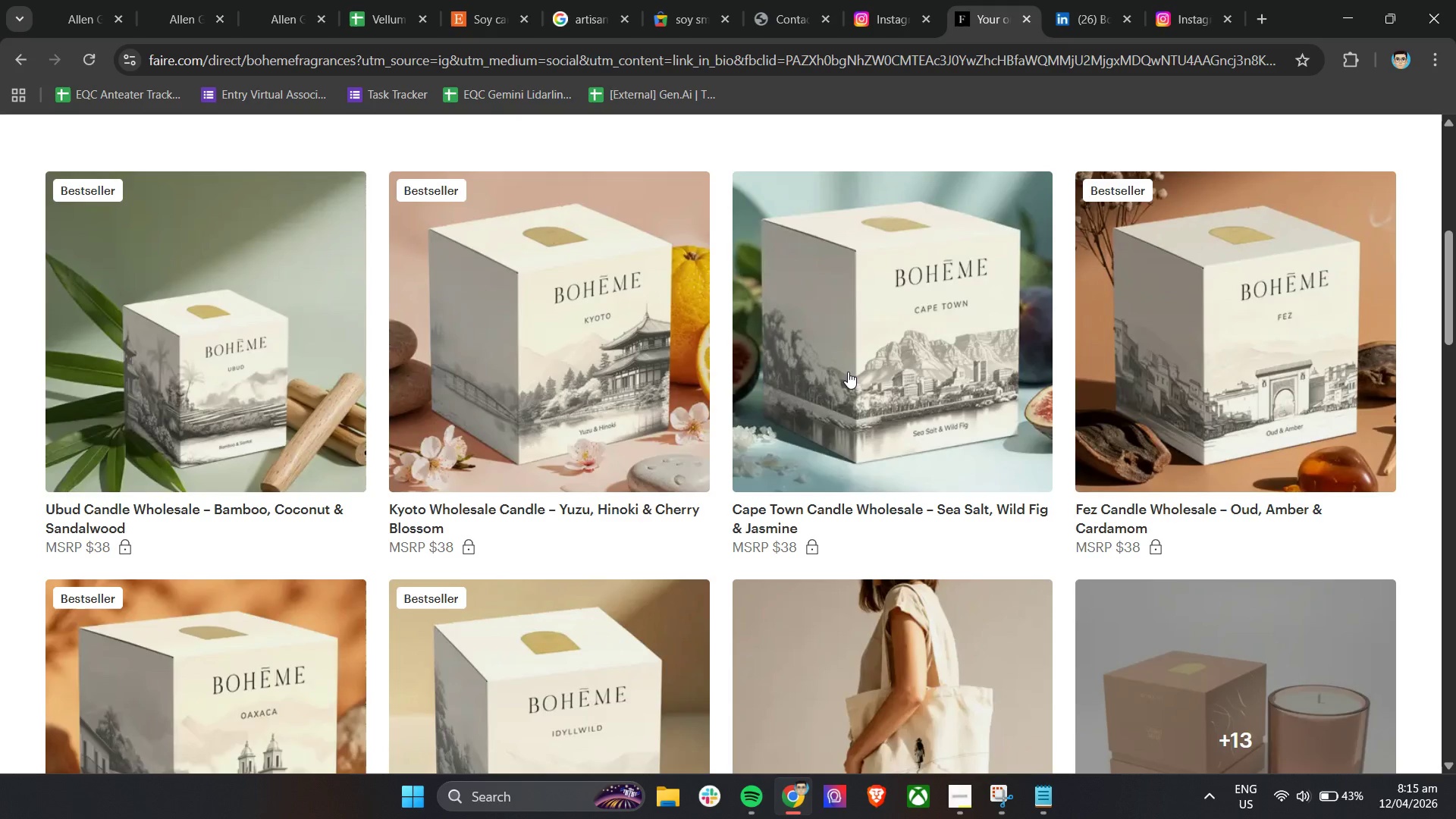 
scroll: coordinate [848, 372], scroll_direction: down, amount: 8.0
 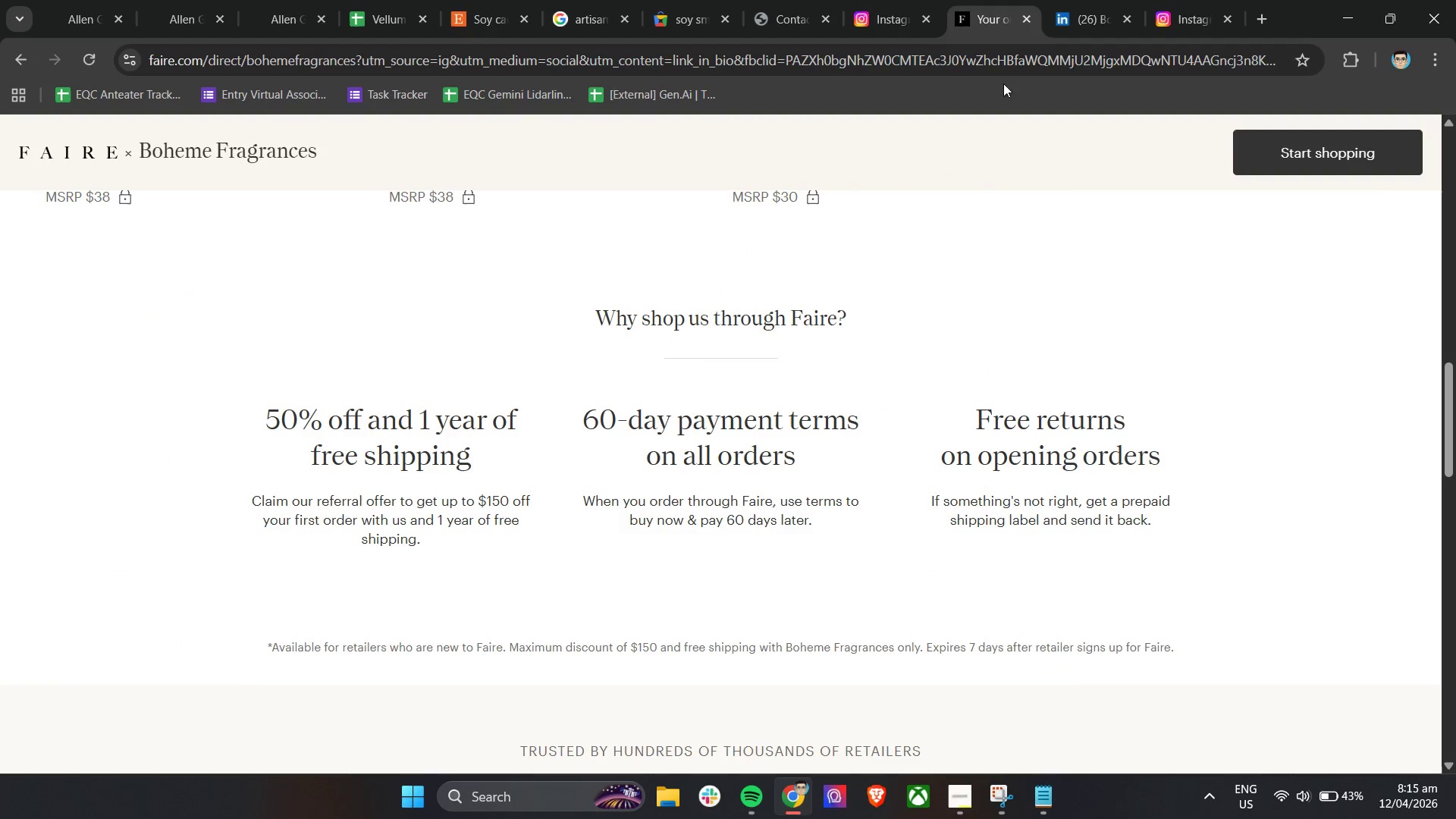 
left_click([1104, 0])
 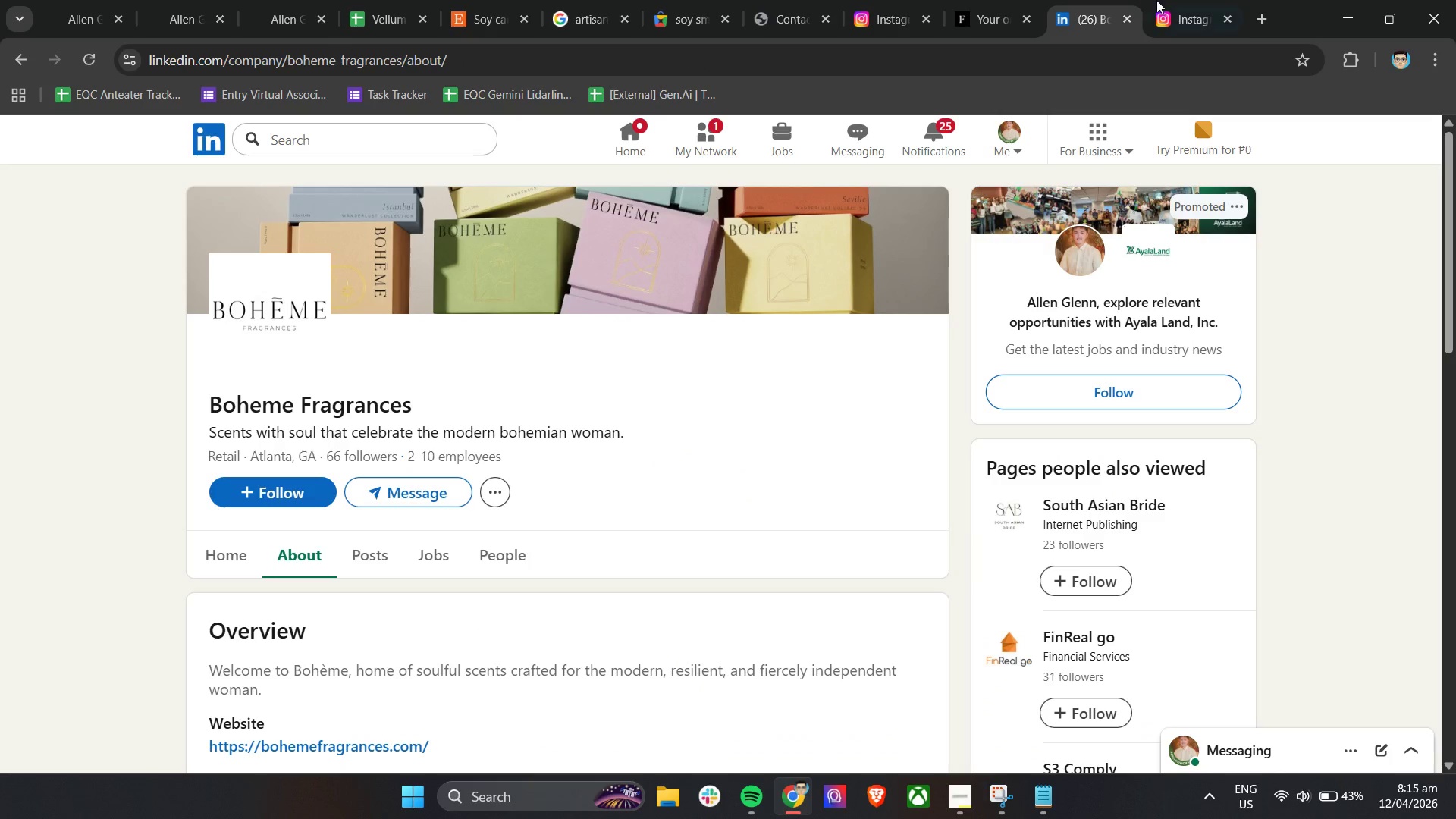 
left_click([1178, 0])
 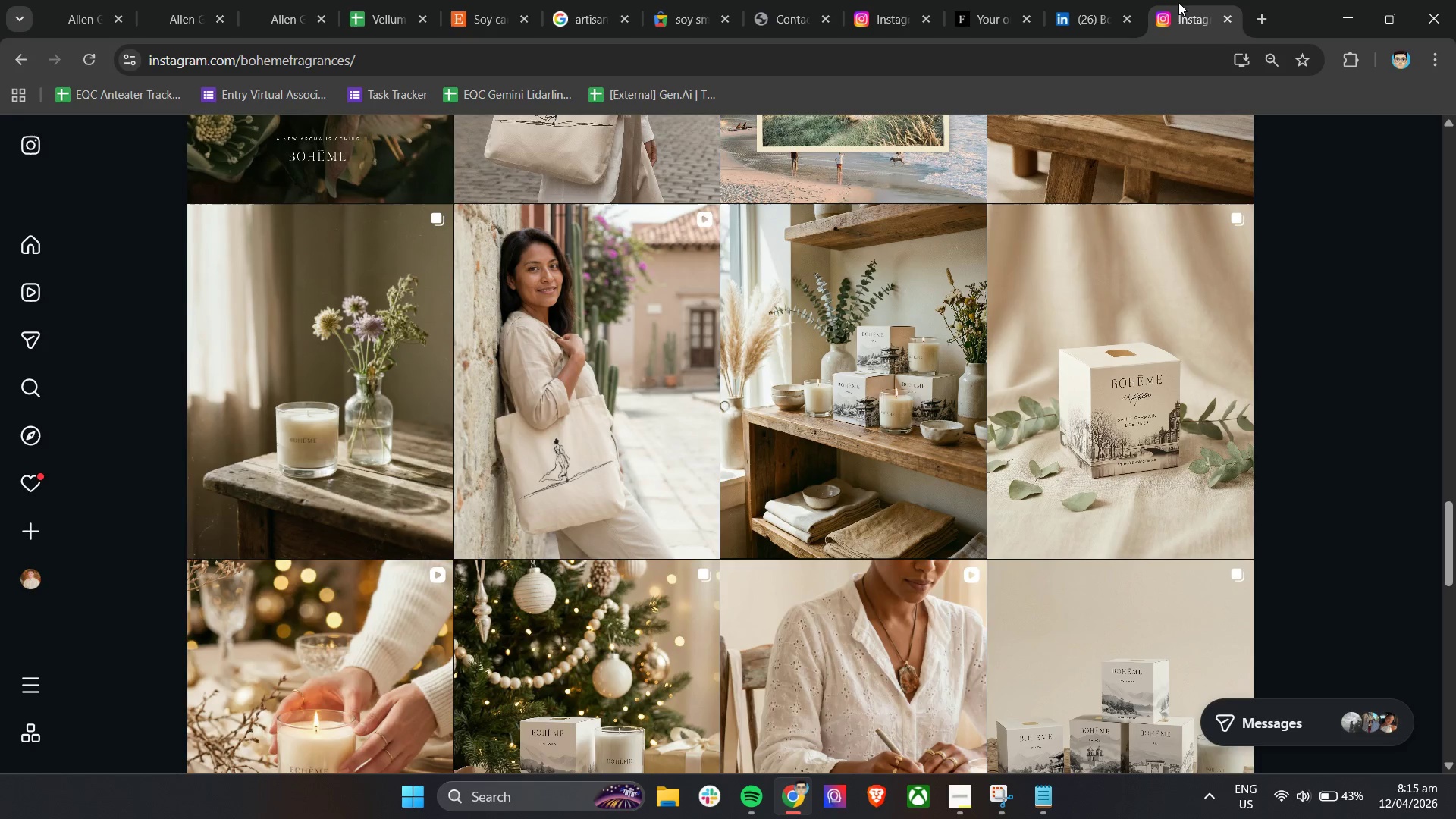 
scroll: coordinate [884, 510], scroll_direction: up, amount: 38.0
 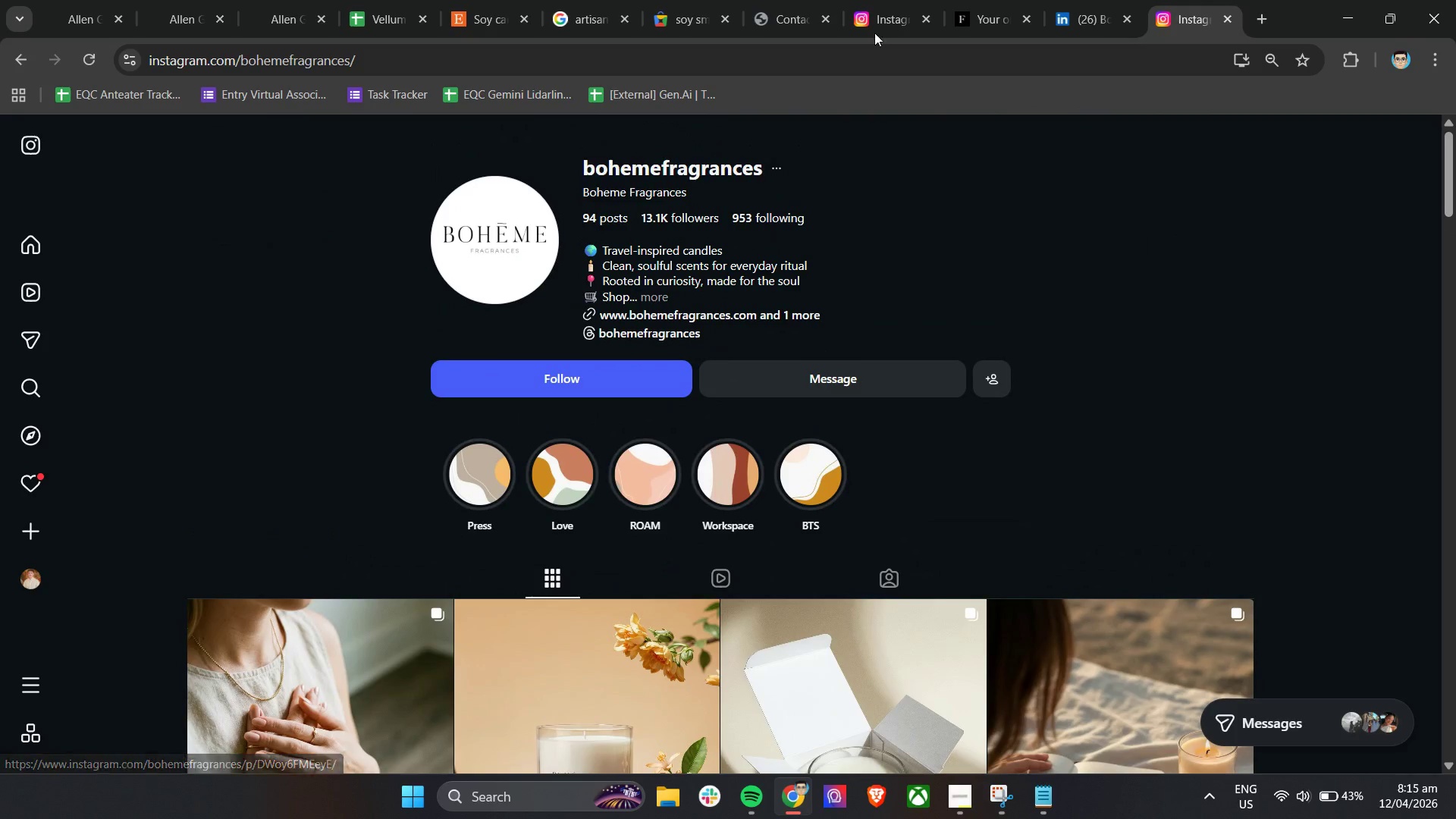 
left_click([877, 0])
 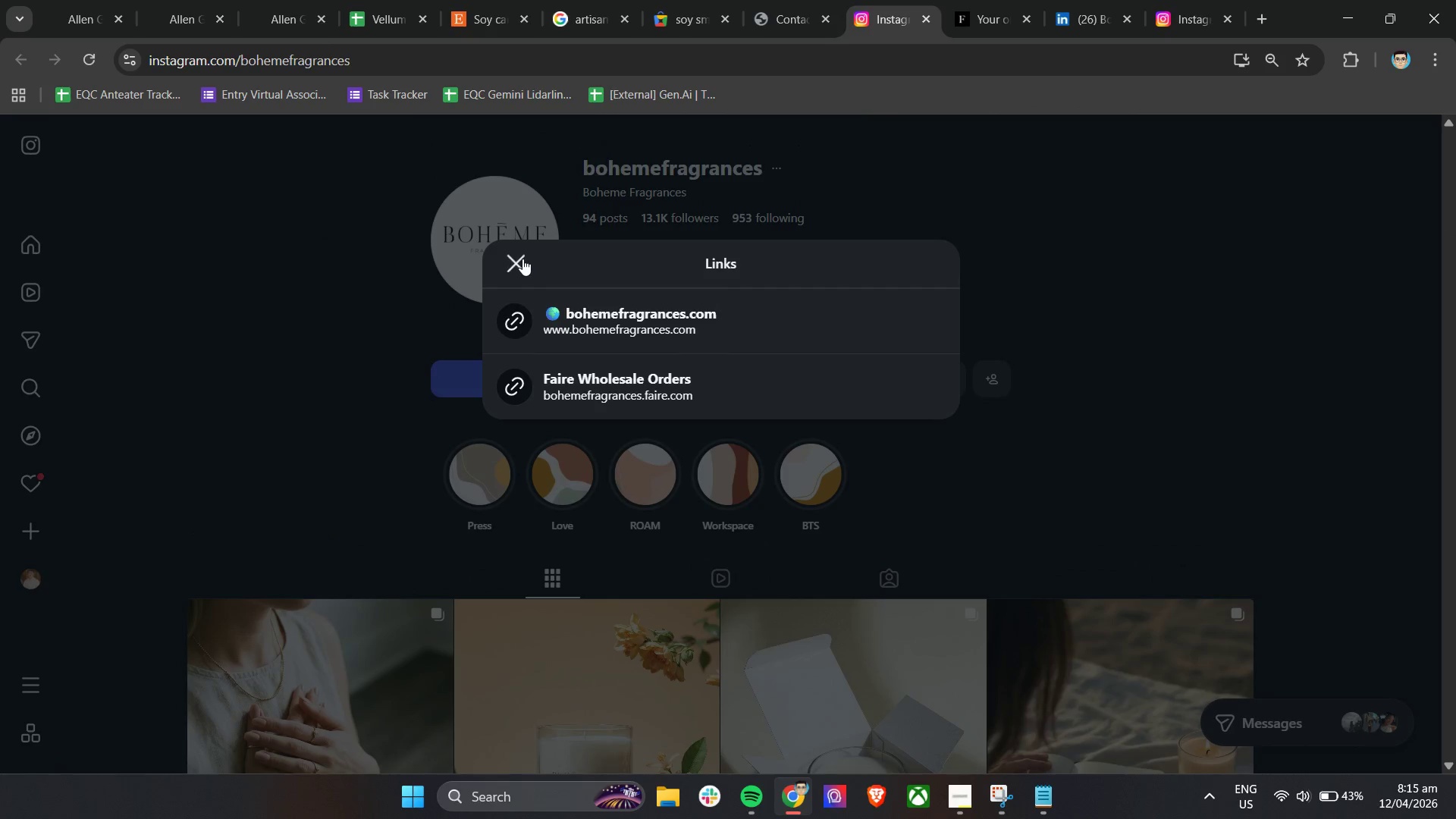 
left_click([522, 259])
 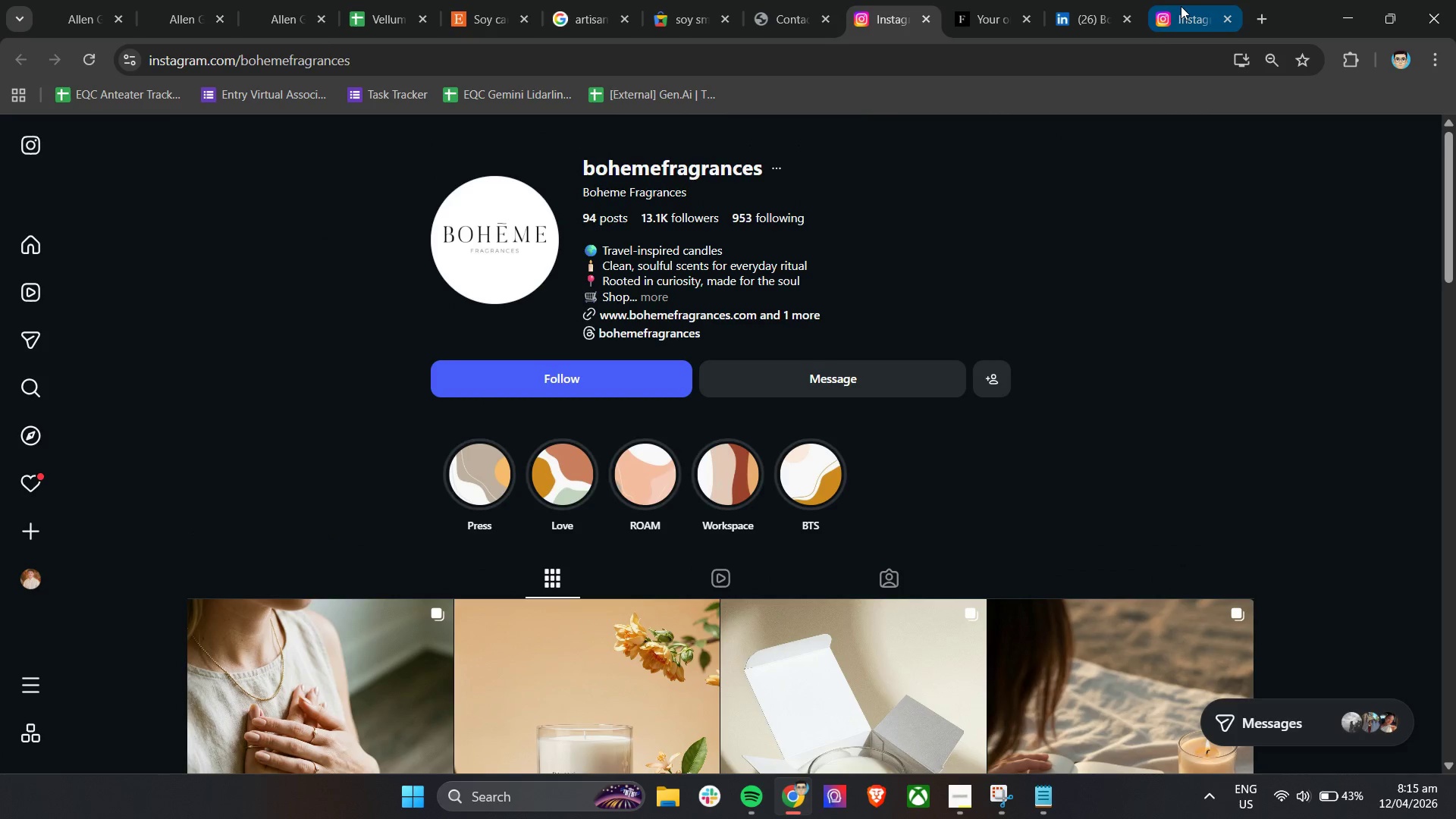 
scroll: coordinate [849, 391], scroll_direction: down, amount: 22.0
 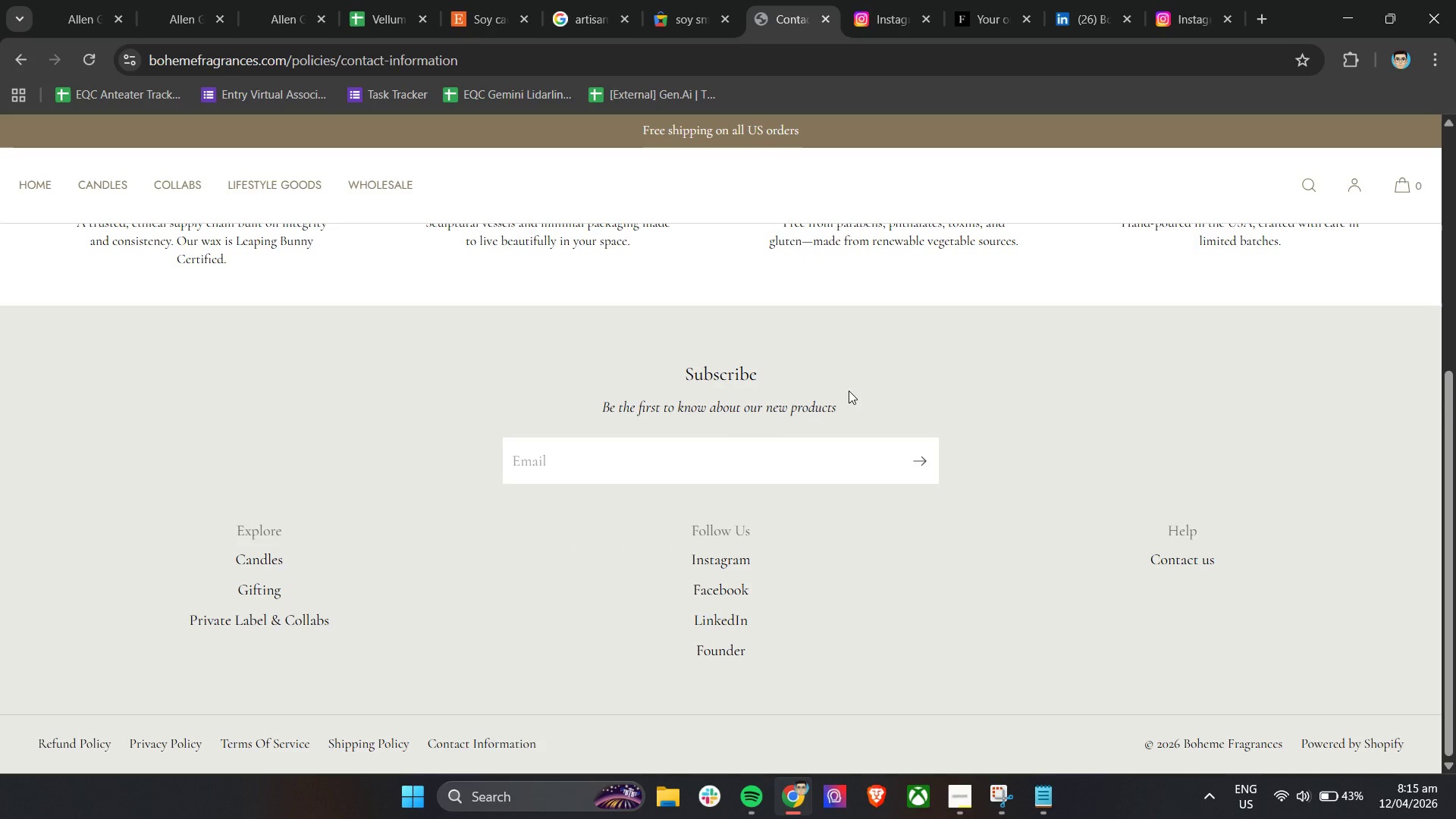 
wait(28.12)
 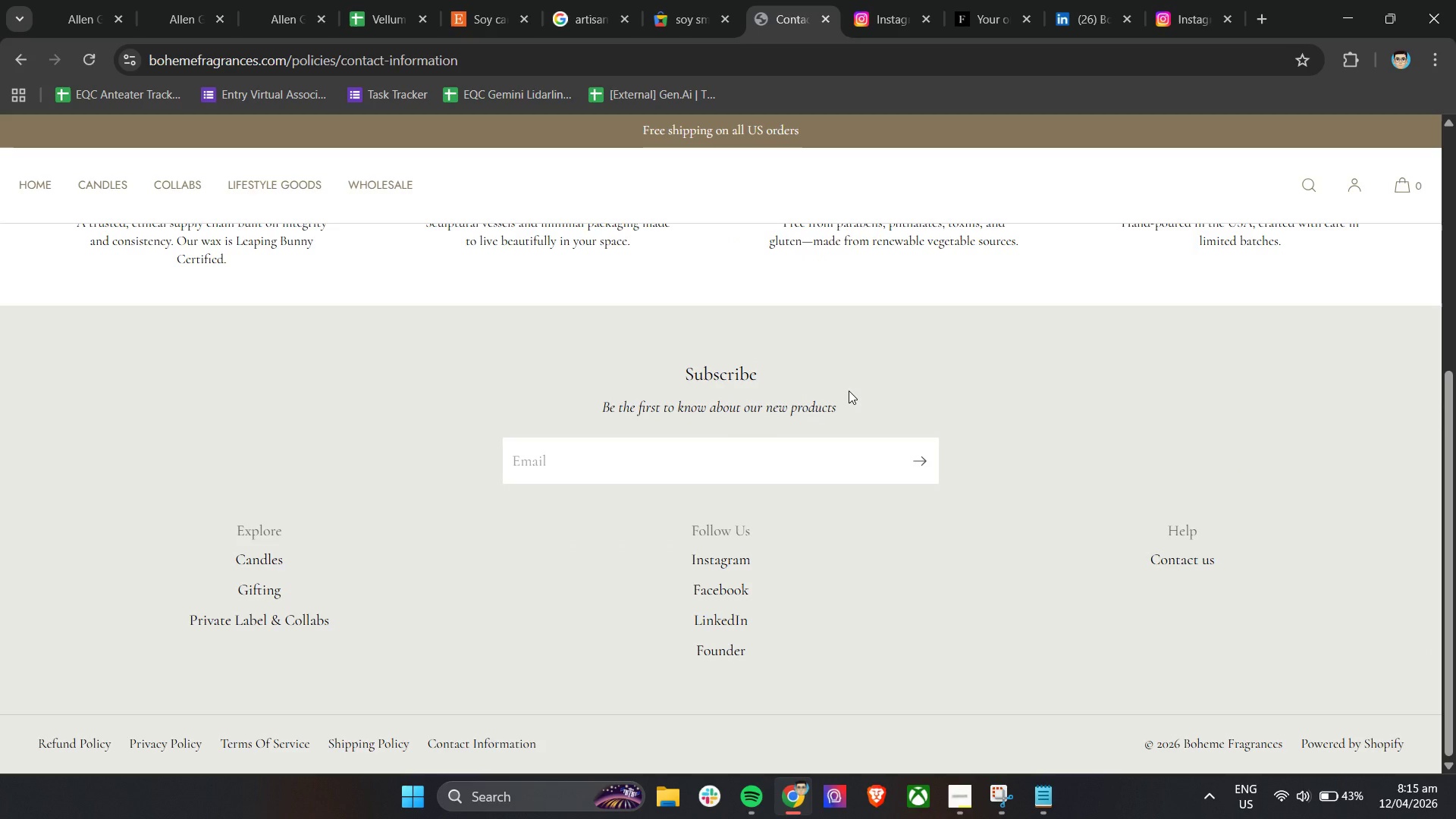 
scroll: coordinate [849, 391], scroll_direction: up, amount: 3.0
 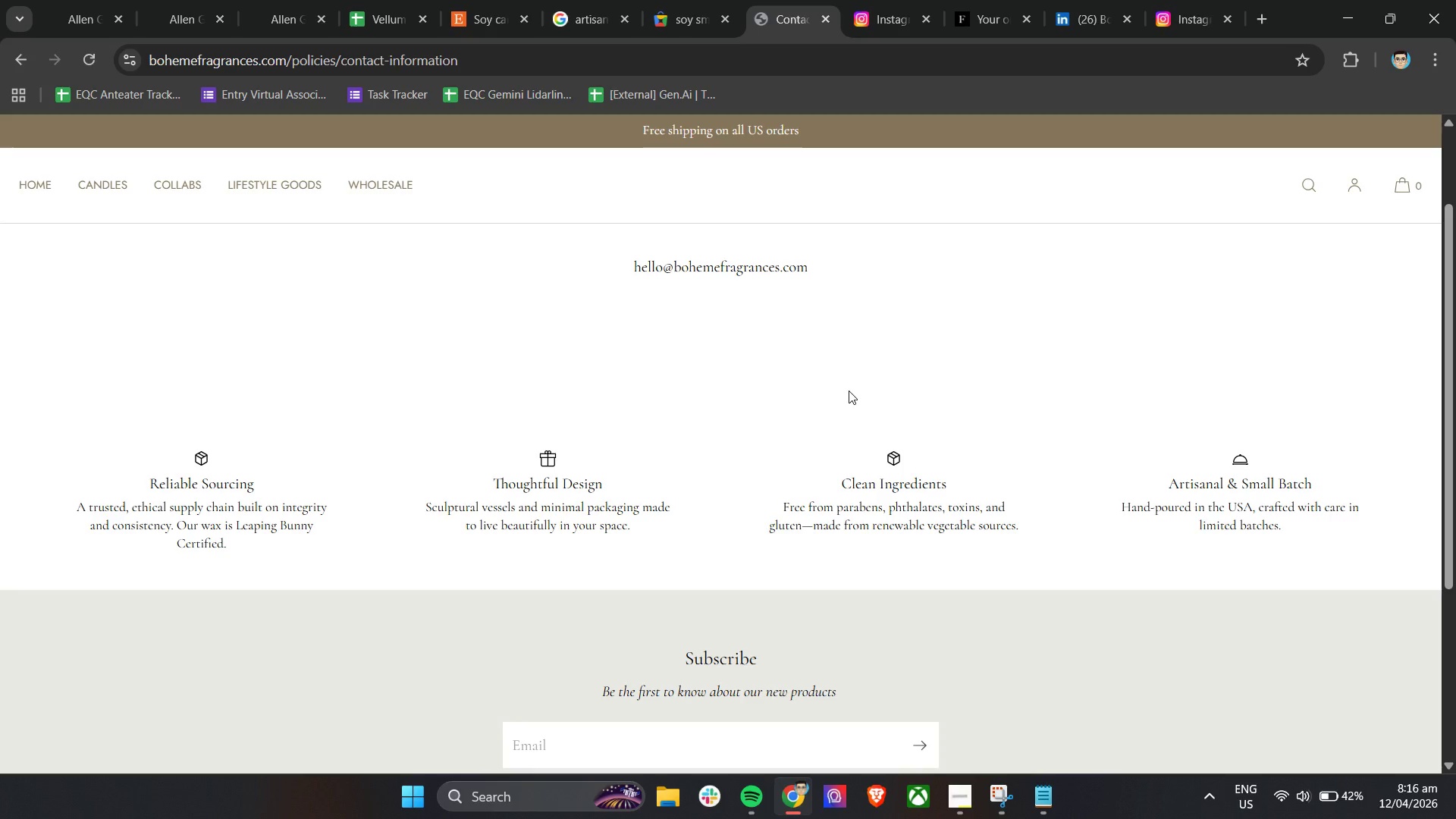 
wait(21.68)
 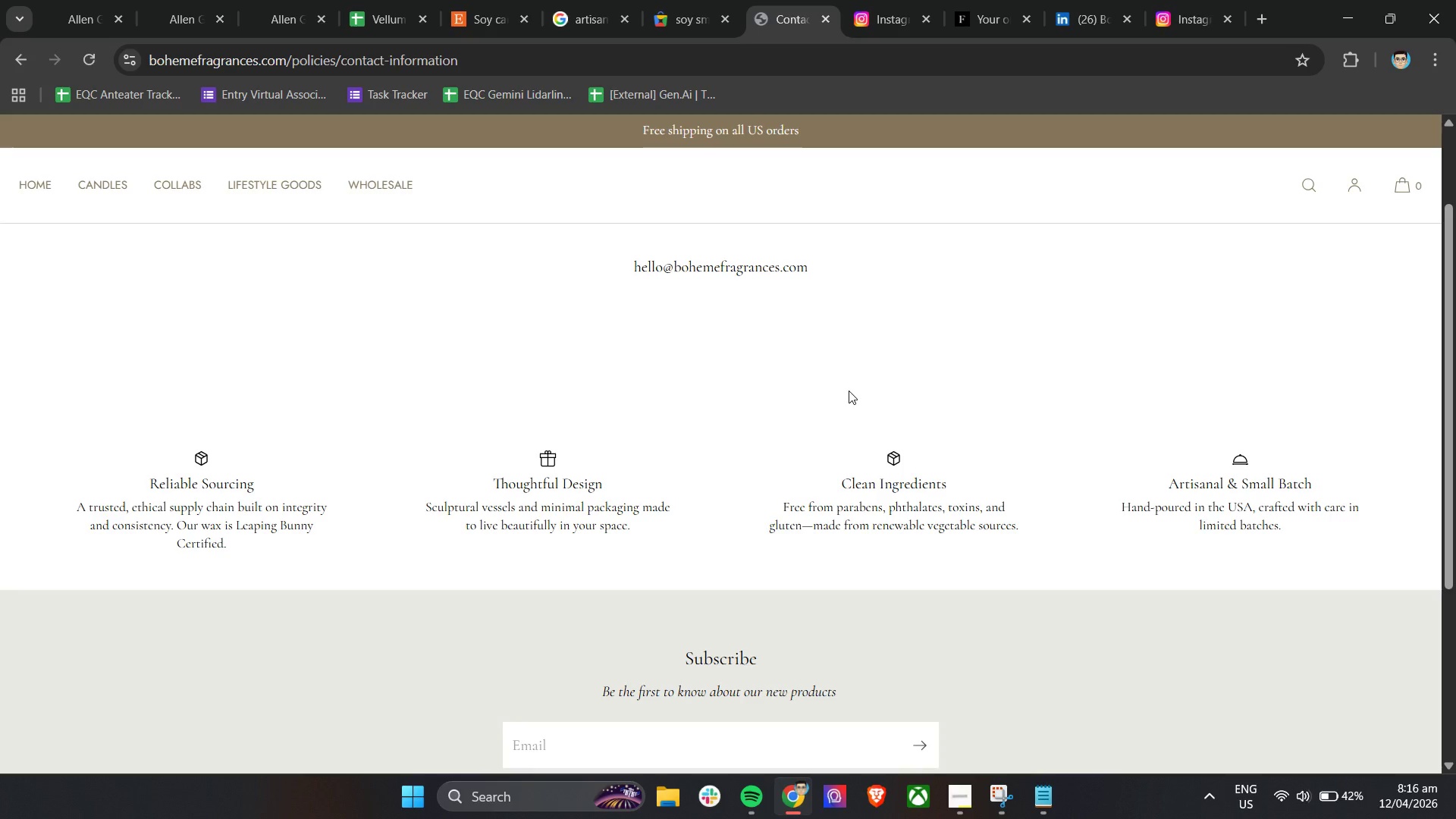 
scroll: coordinate [858, 488], scroll_direction: up, amount: 3.0
 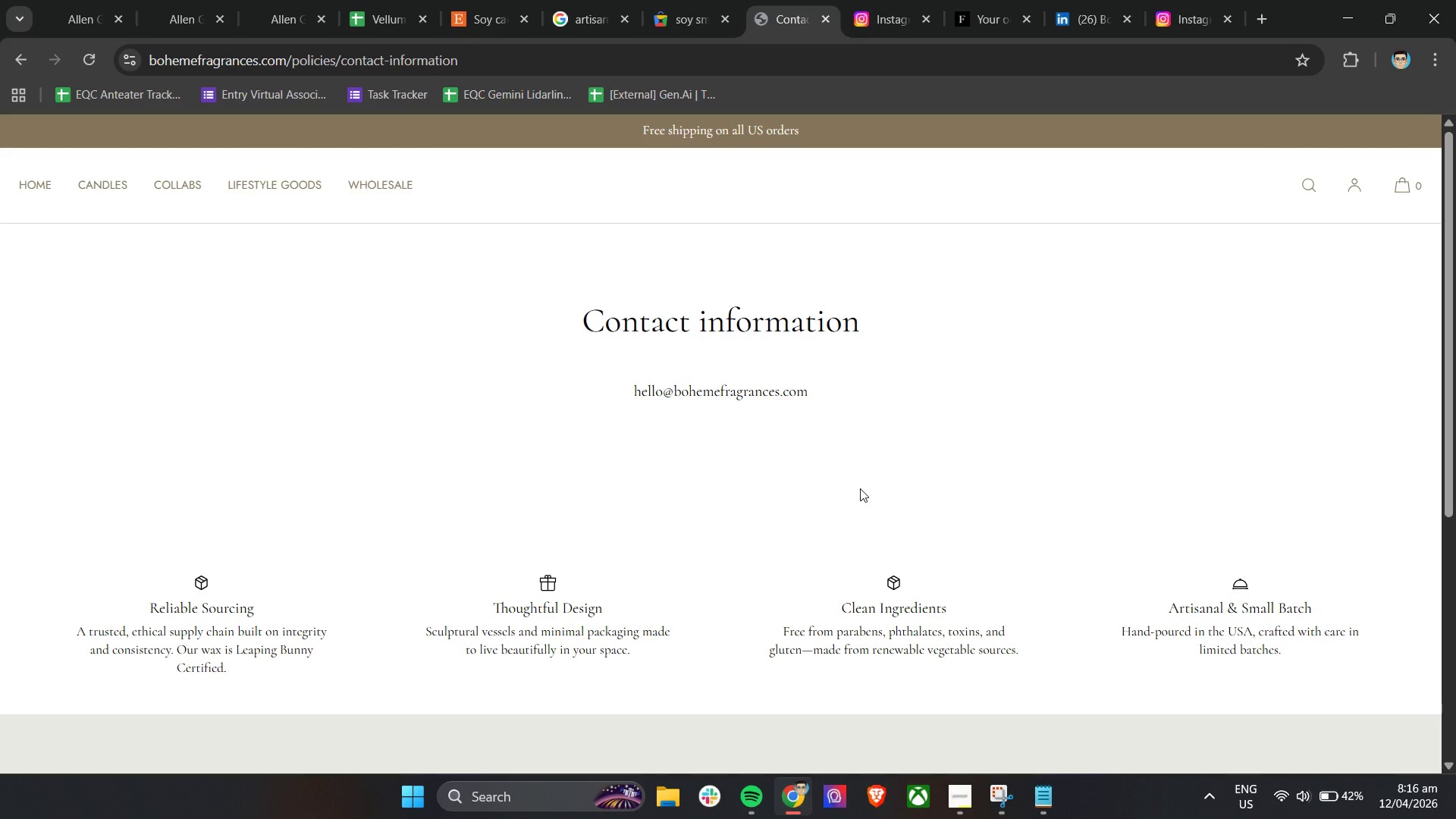 
wait(22.76)
 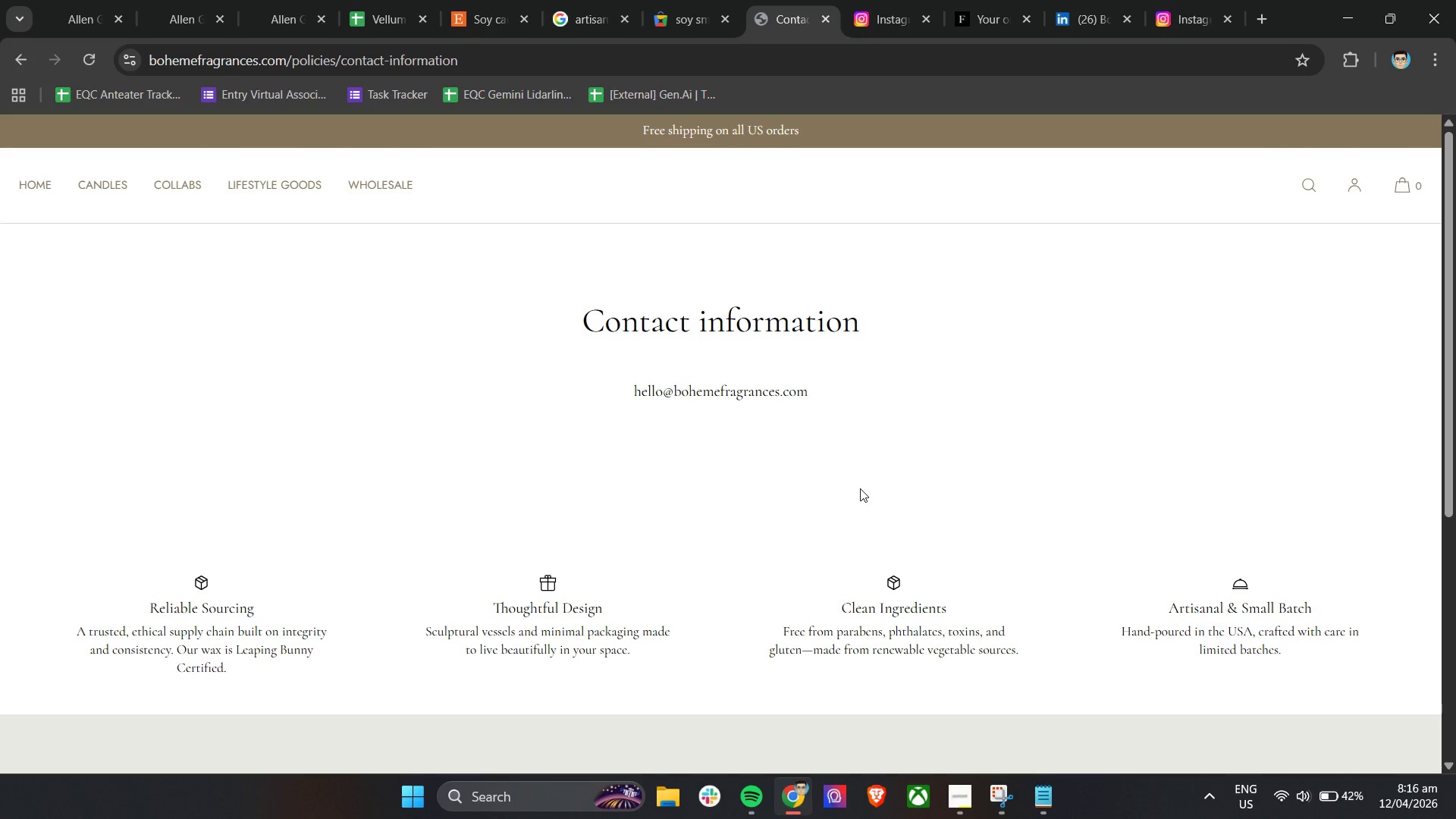 
scroll: coordinate [860, 488], scroll_direction: down, amount: 4.0
 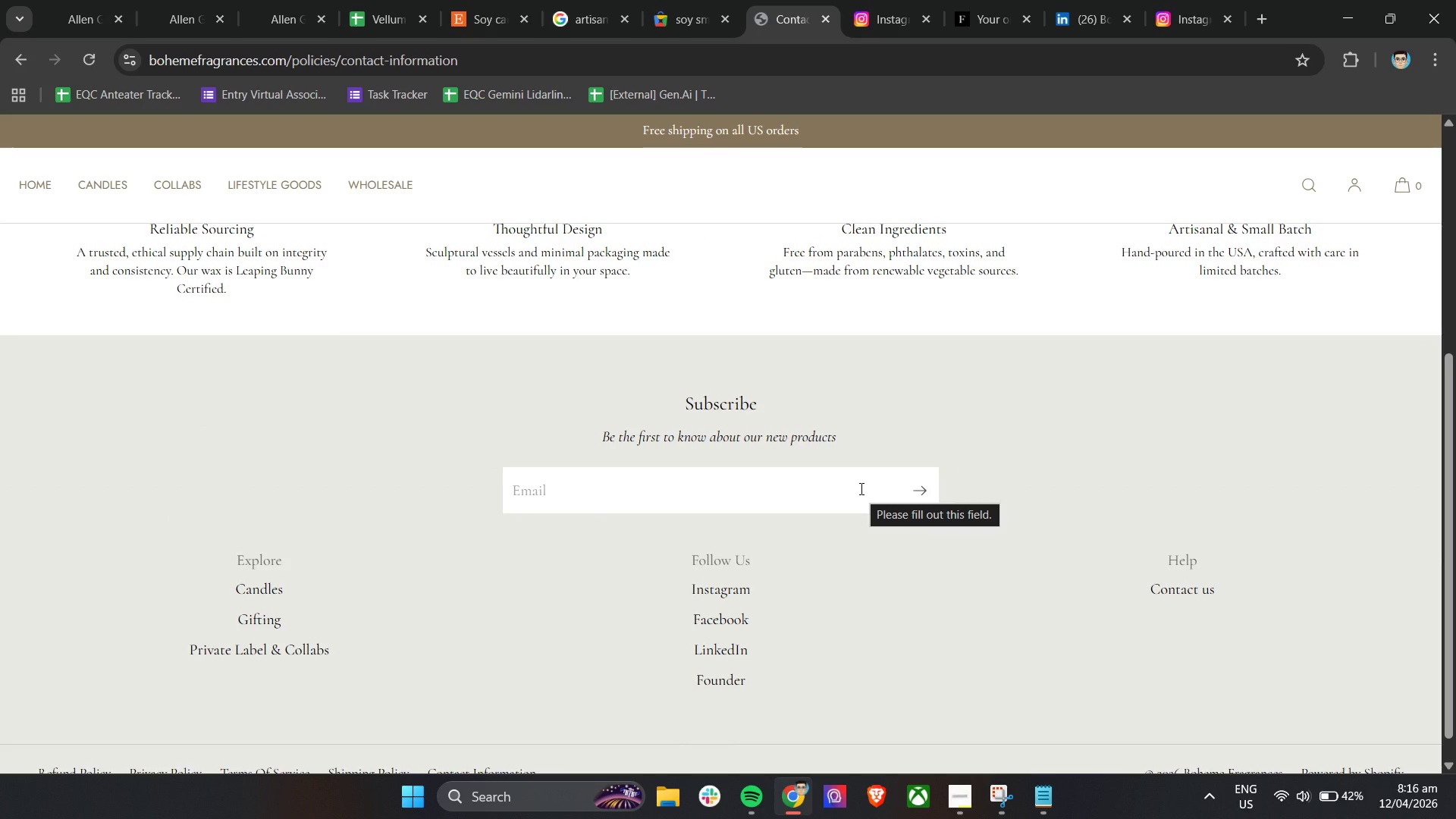 
scroll: coordinate [860, 488], scroll_direction: up, amount: 2.0
 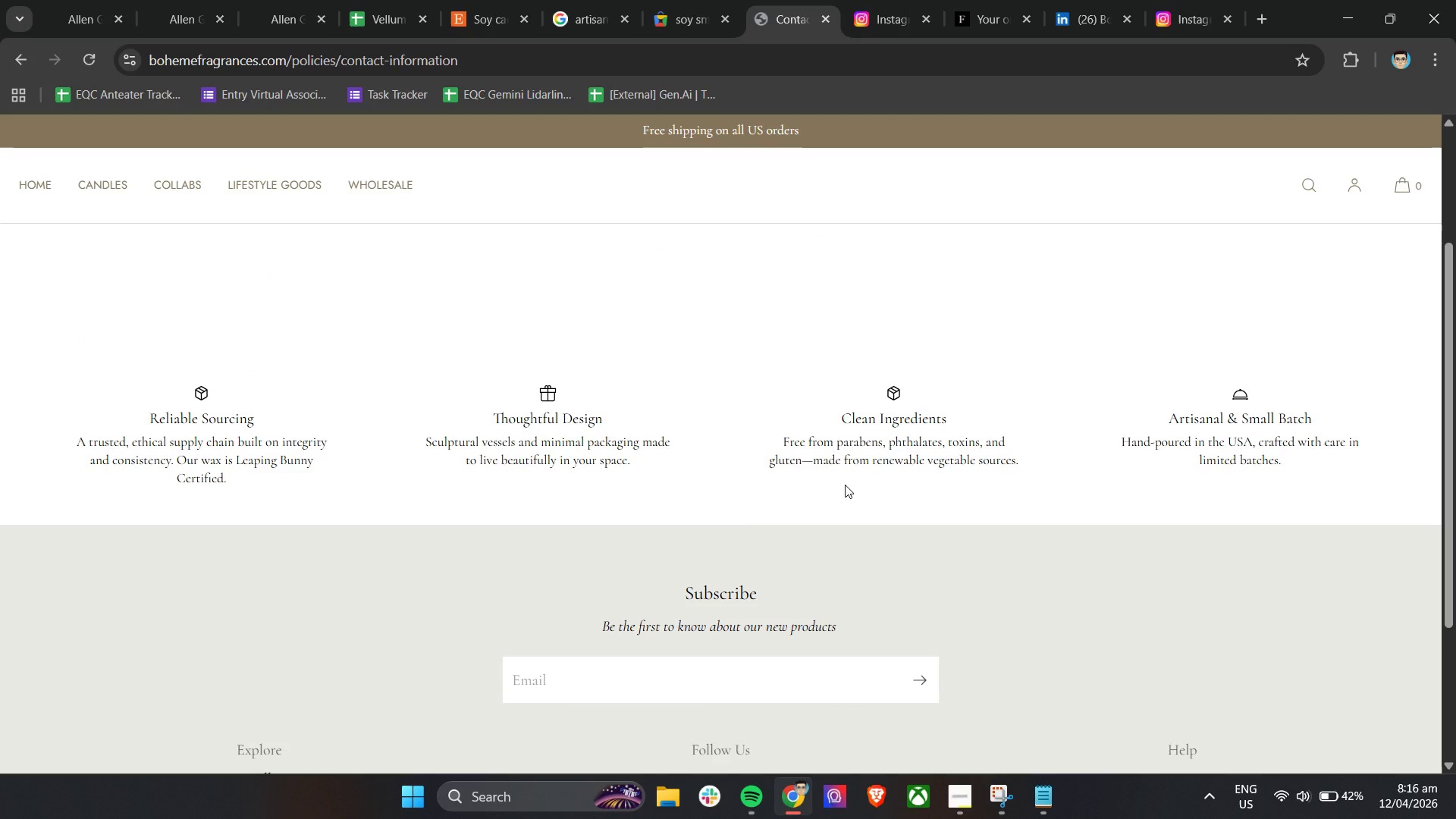 
wait(7.51)
 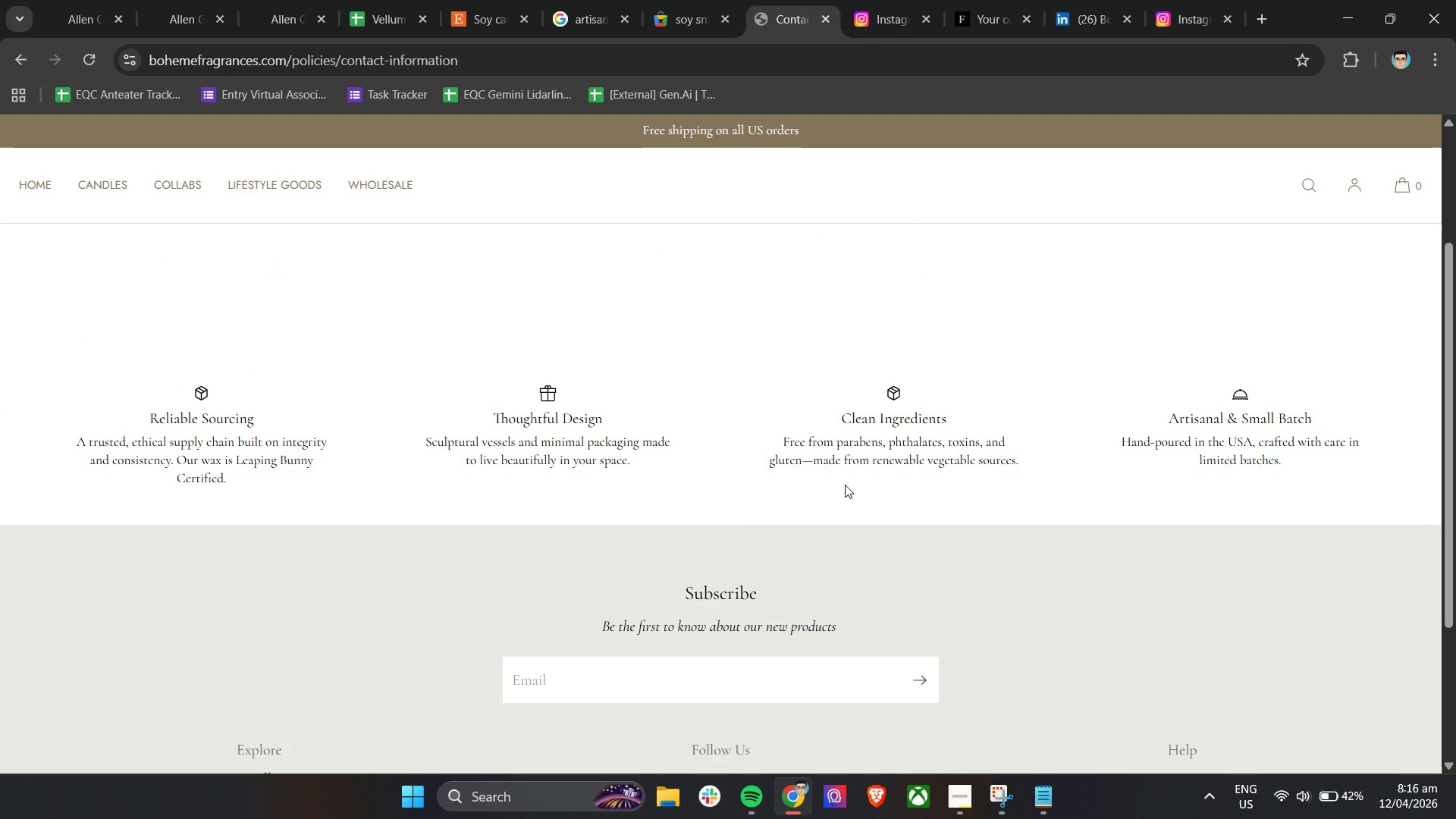 
scroll: coordinate [749, 406], scroll_direction: up, amount: 18.0
 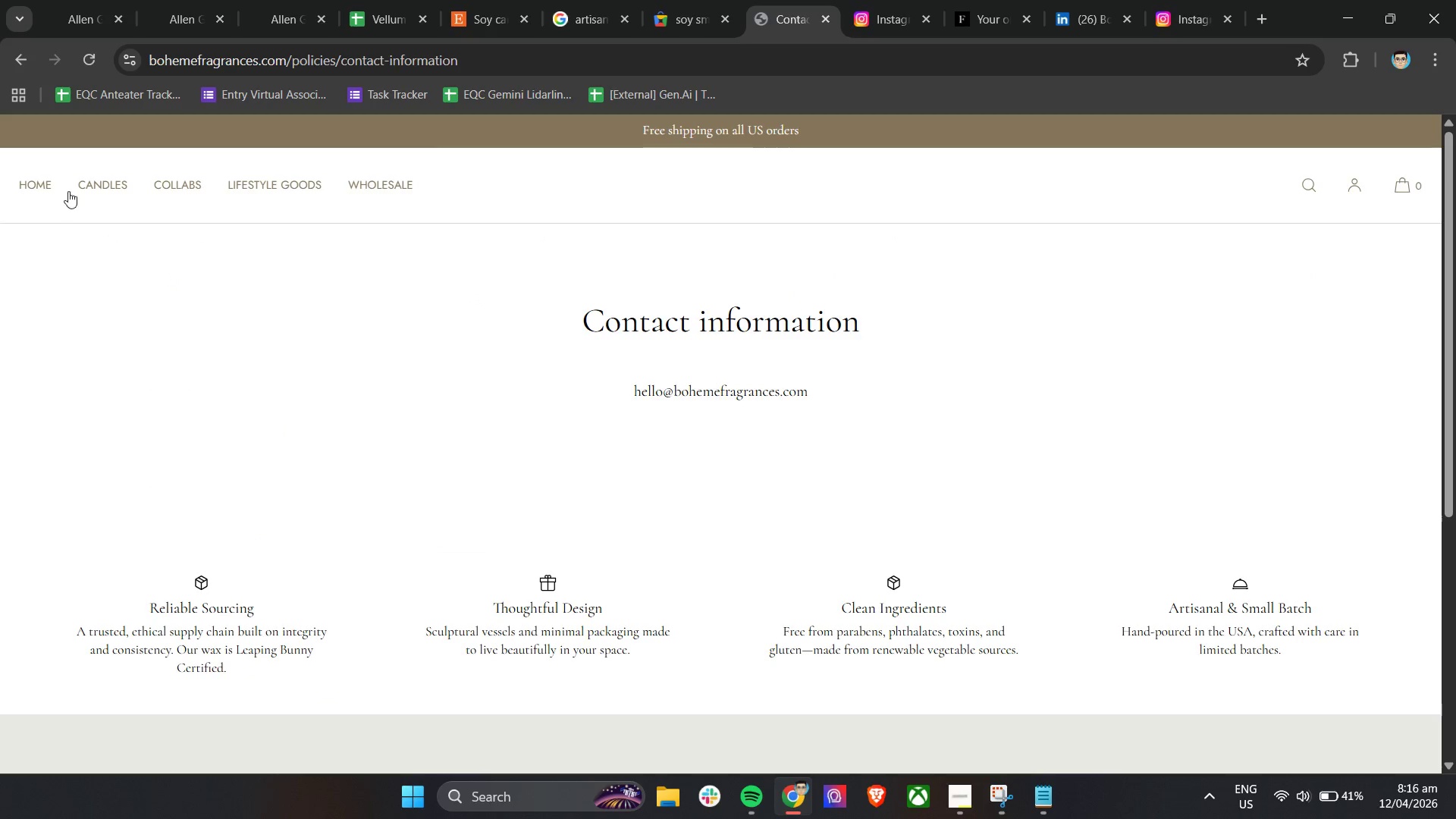 
left_click([100, 187])
 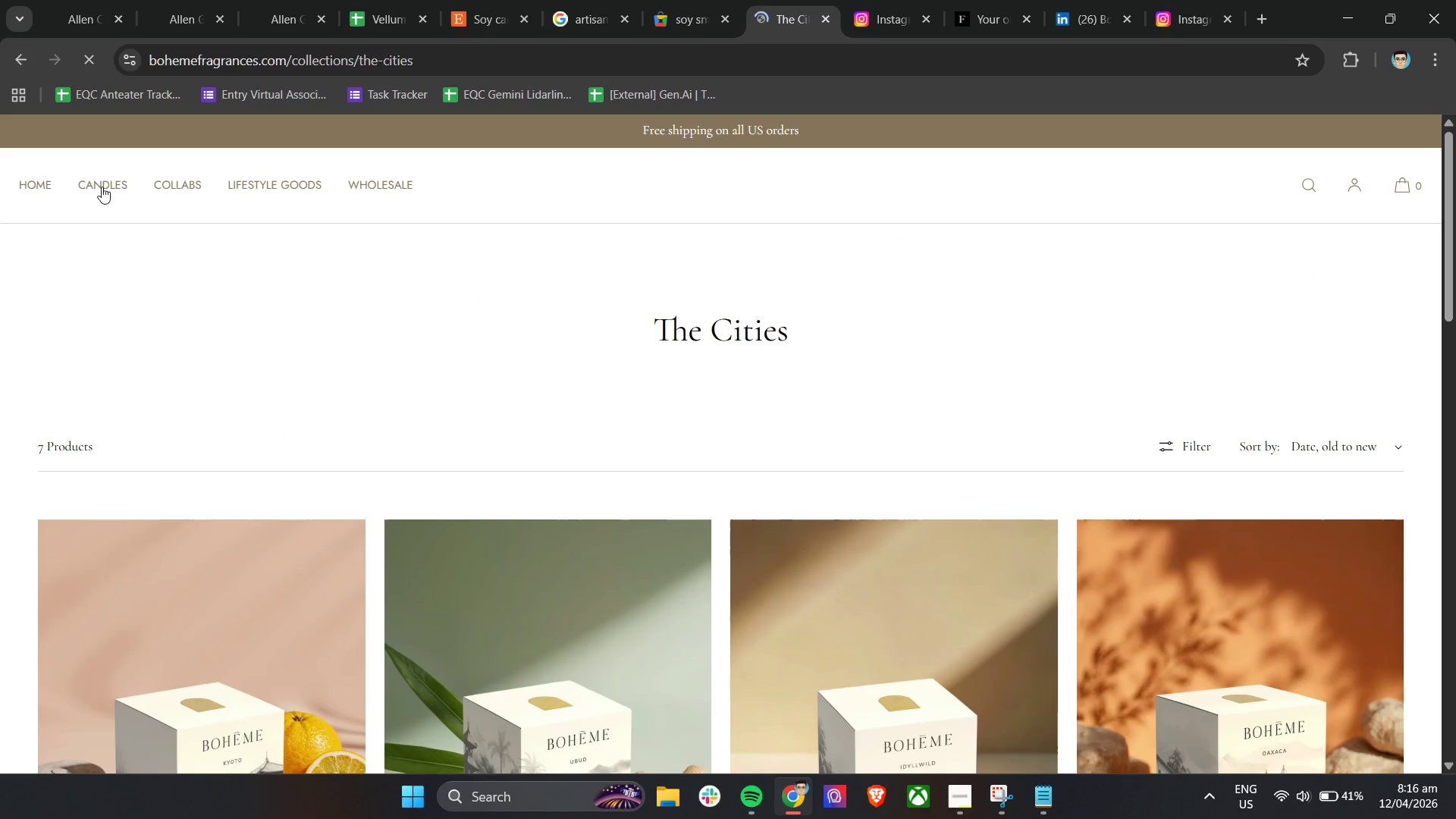 
scroll: coordinate [174, 267], scroll_direction: down, amount: 5.0
 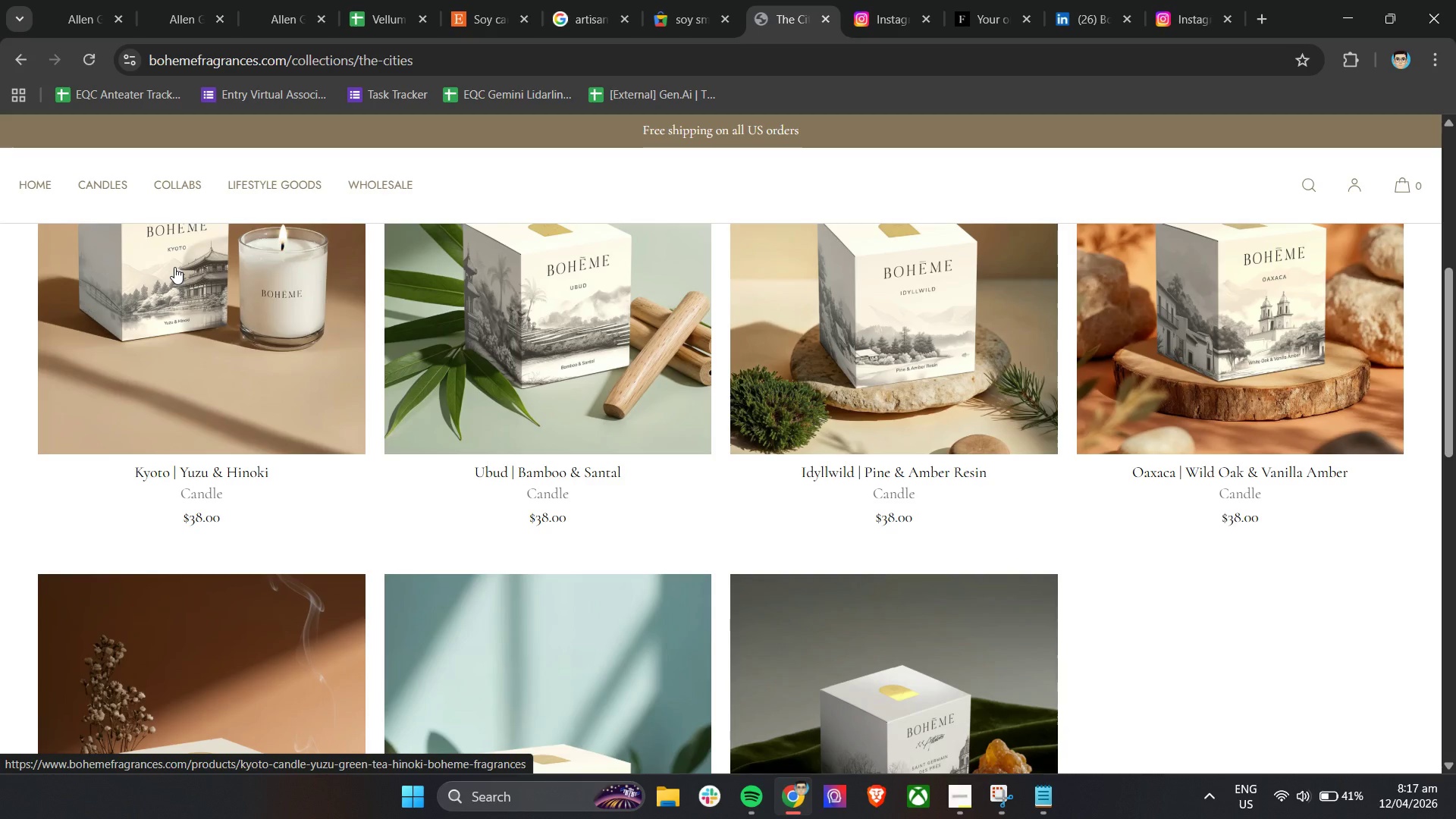 
wait(19.88)
 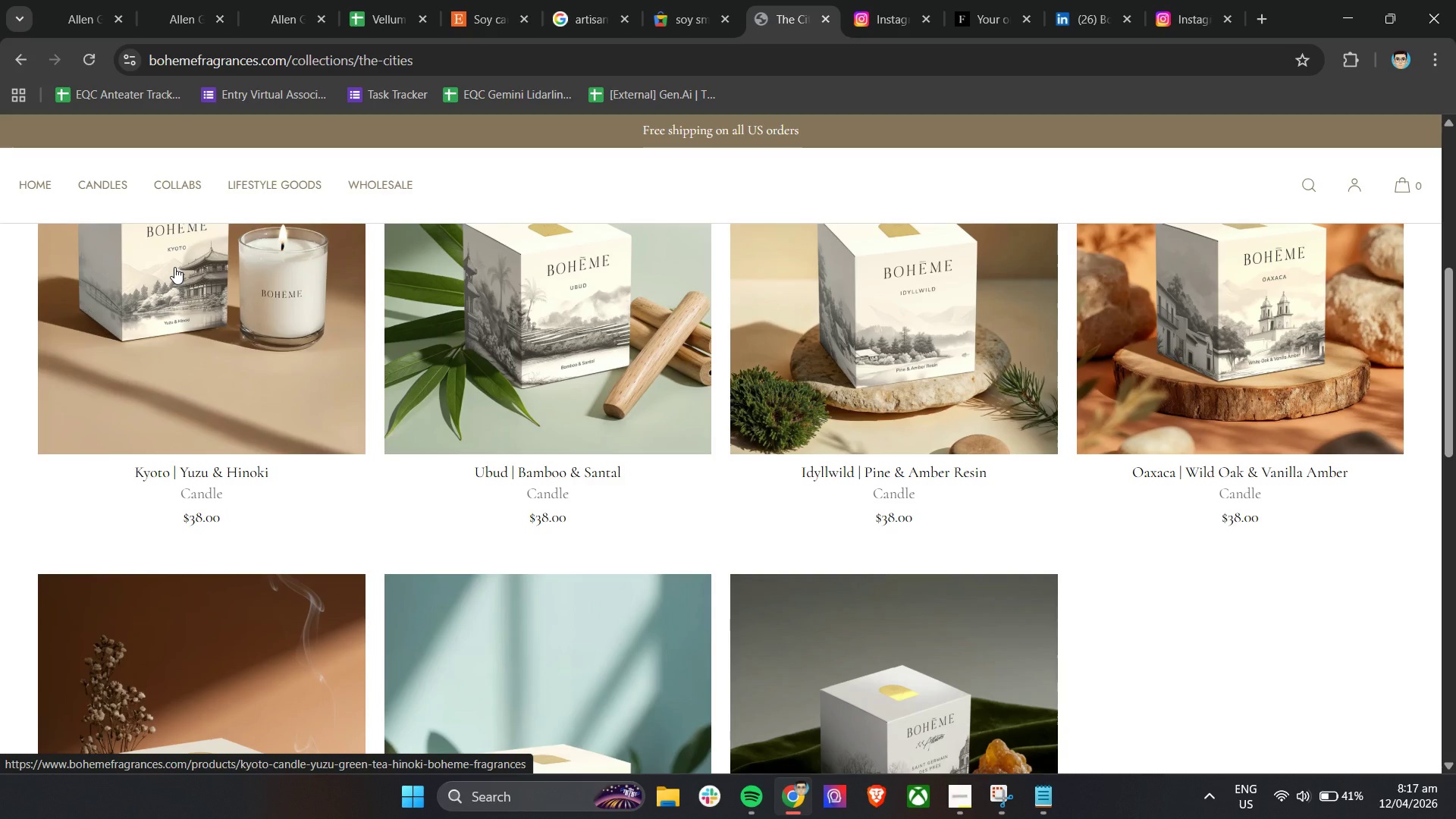 
scroll: coordinate [460, 425], scroll_direction: up, amount: 16.0
 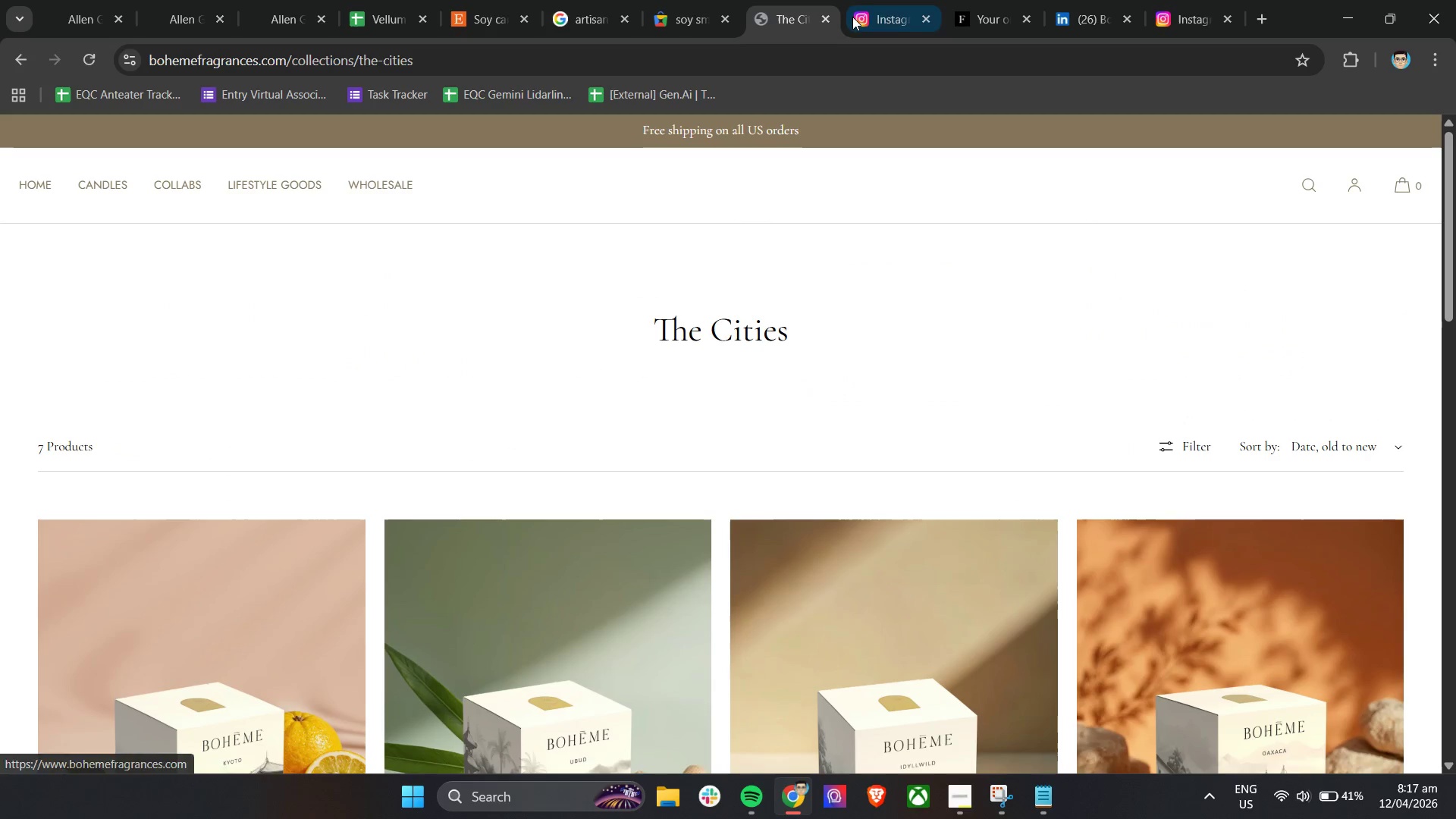 
left_click([869, 10])
 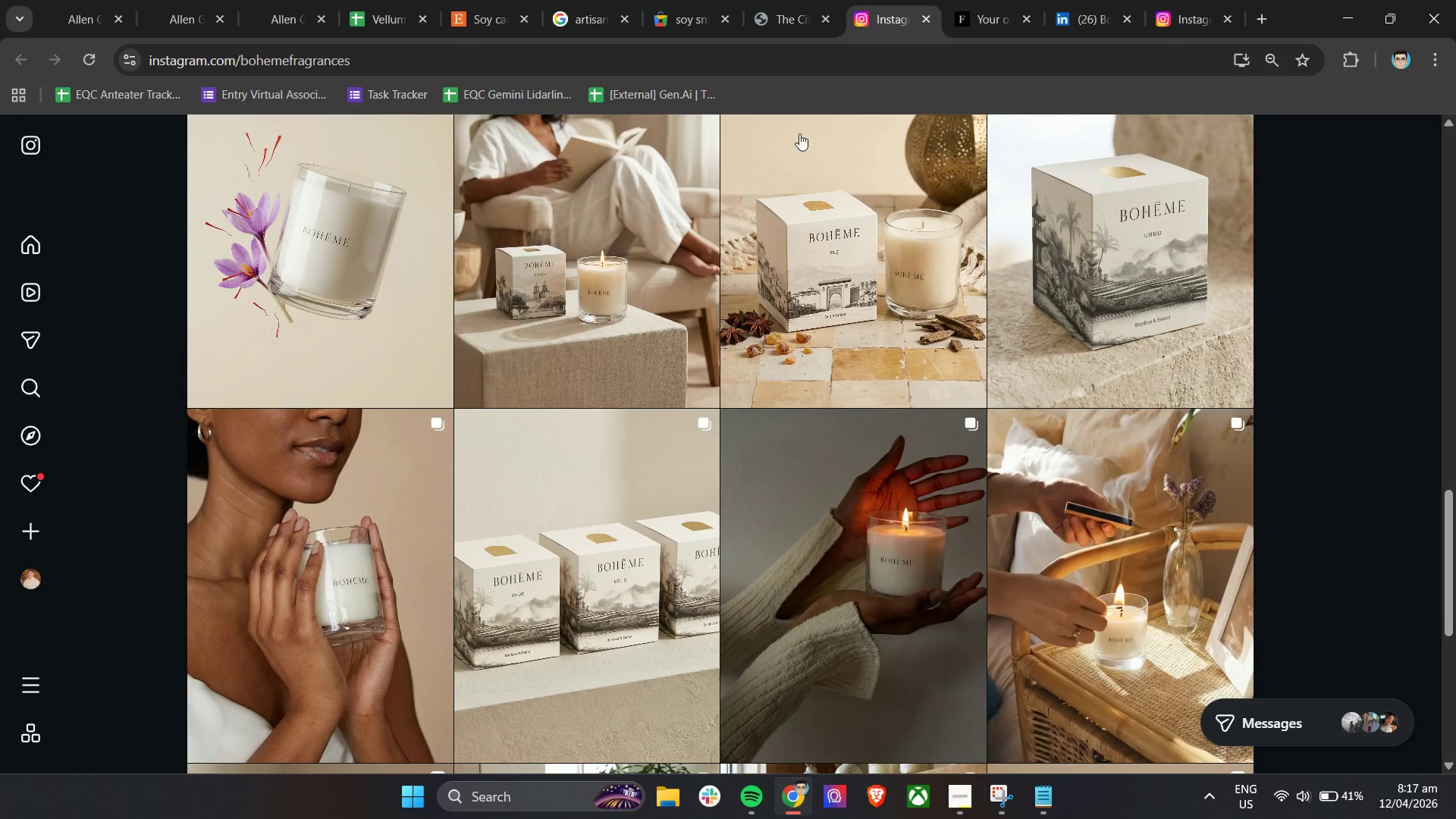 
scroll: coordinate [639, 410], scroll_direction: up, amount: 21.0
 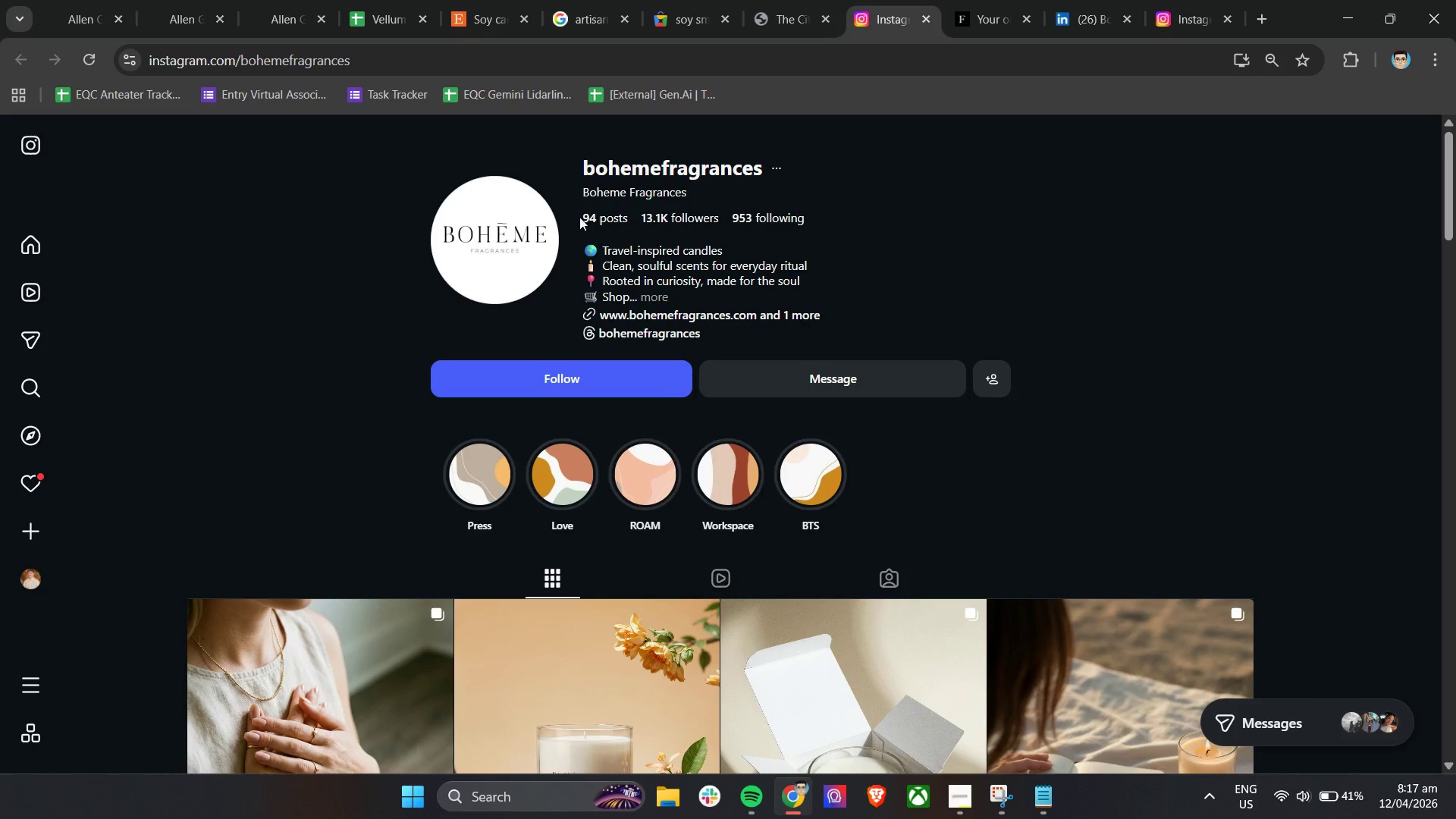 
left_click_drag(start_coordinate=[585, 193], to_coordinate=[692, 199])
 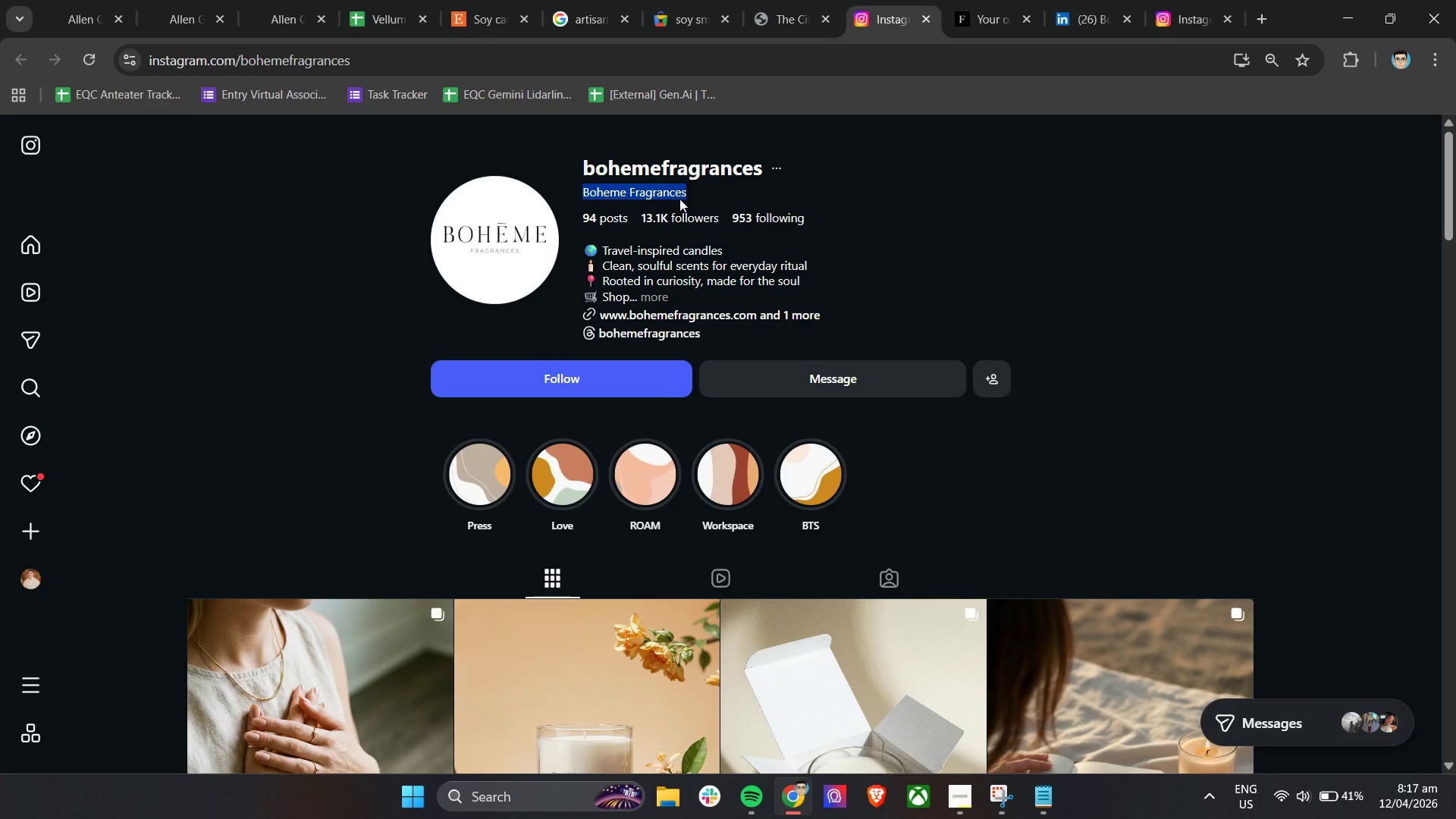 
key(Control+C)
 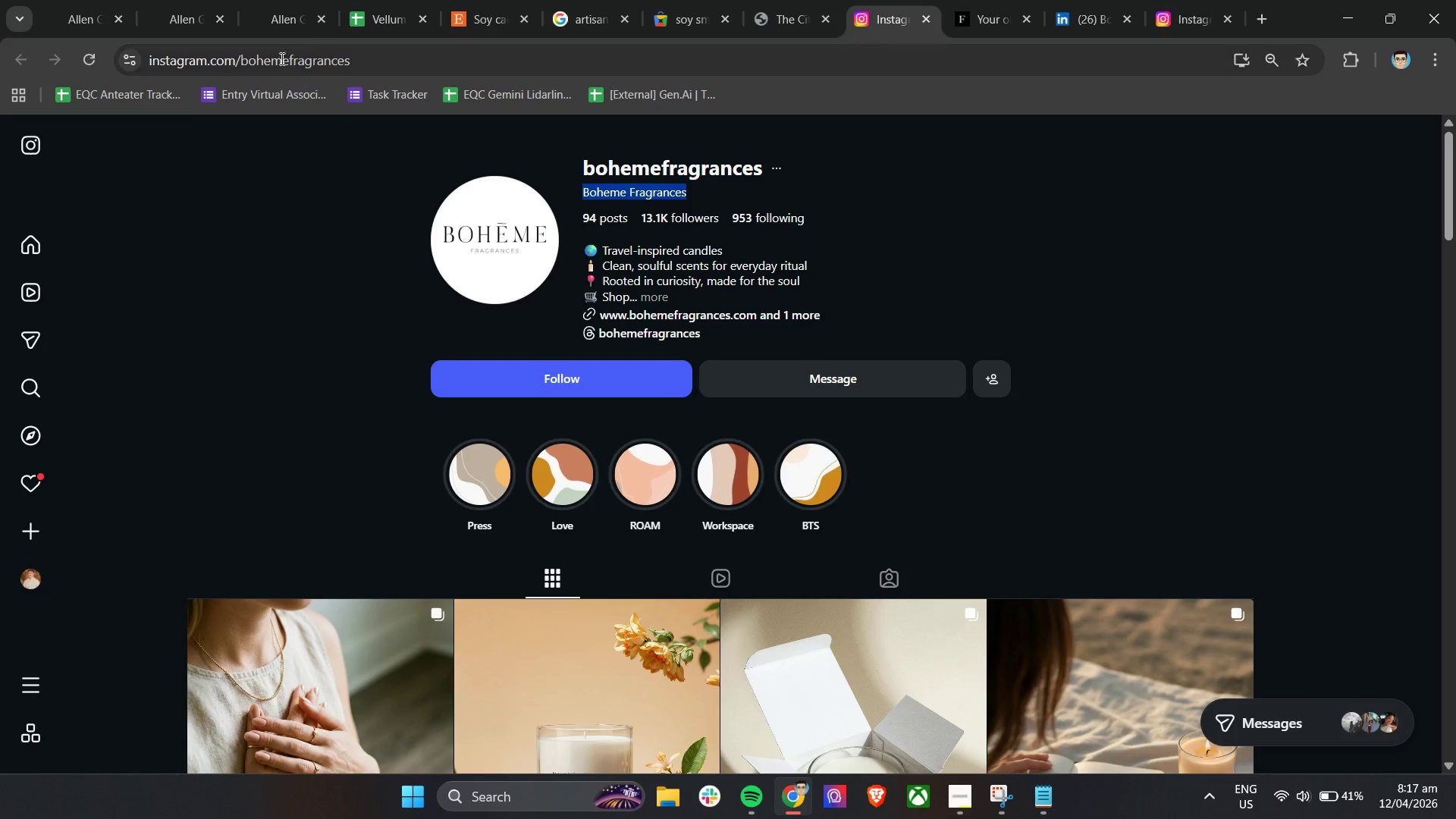 
key(Control+C)
 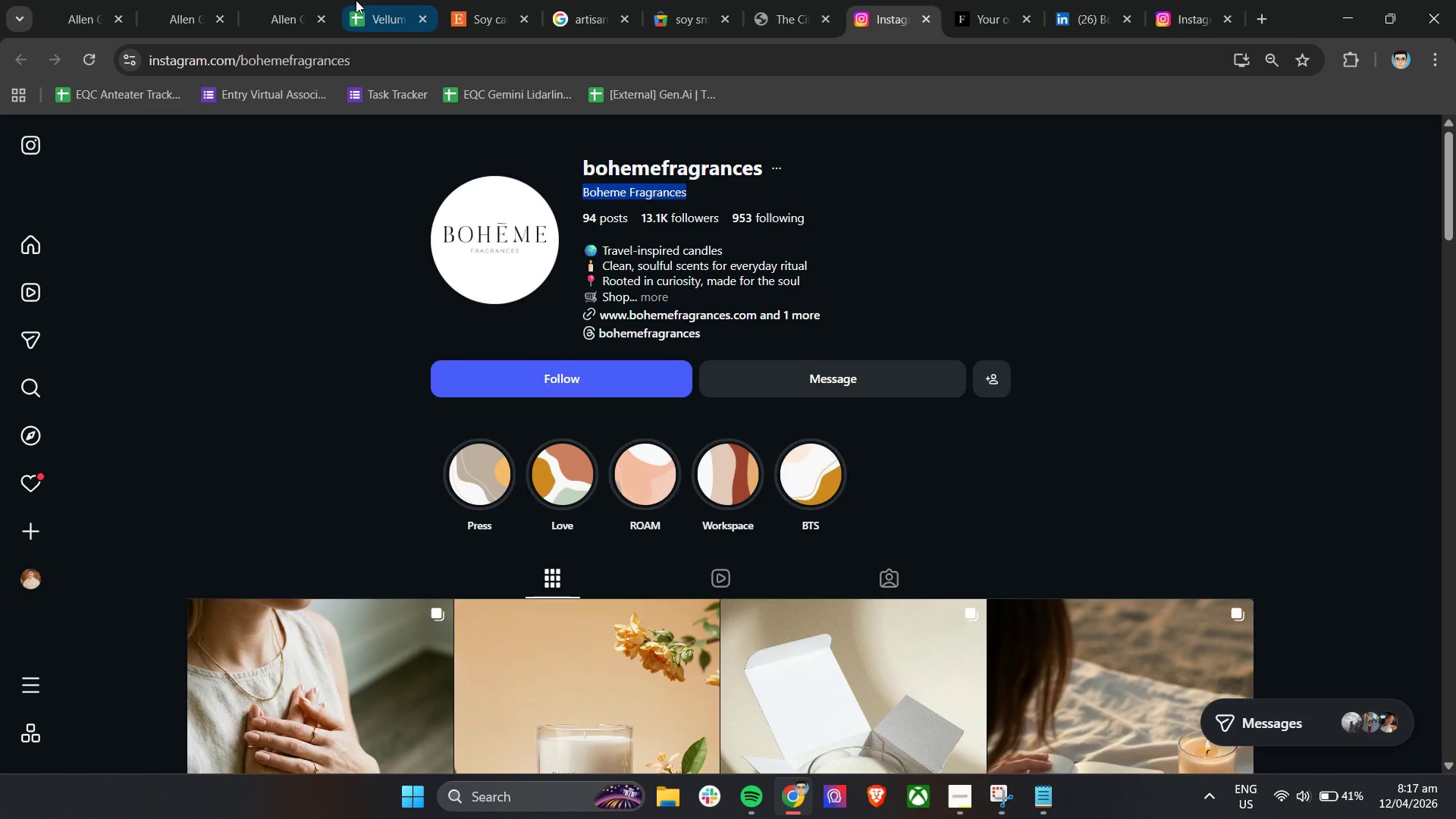 
left_click([356, 0])
 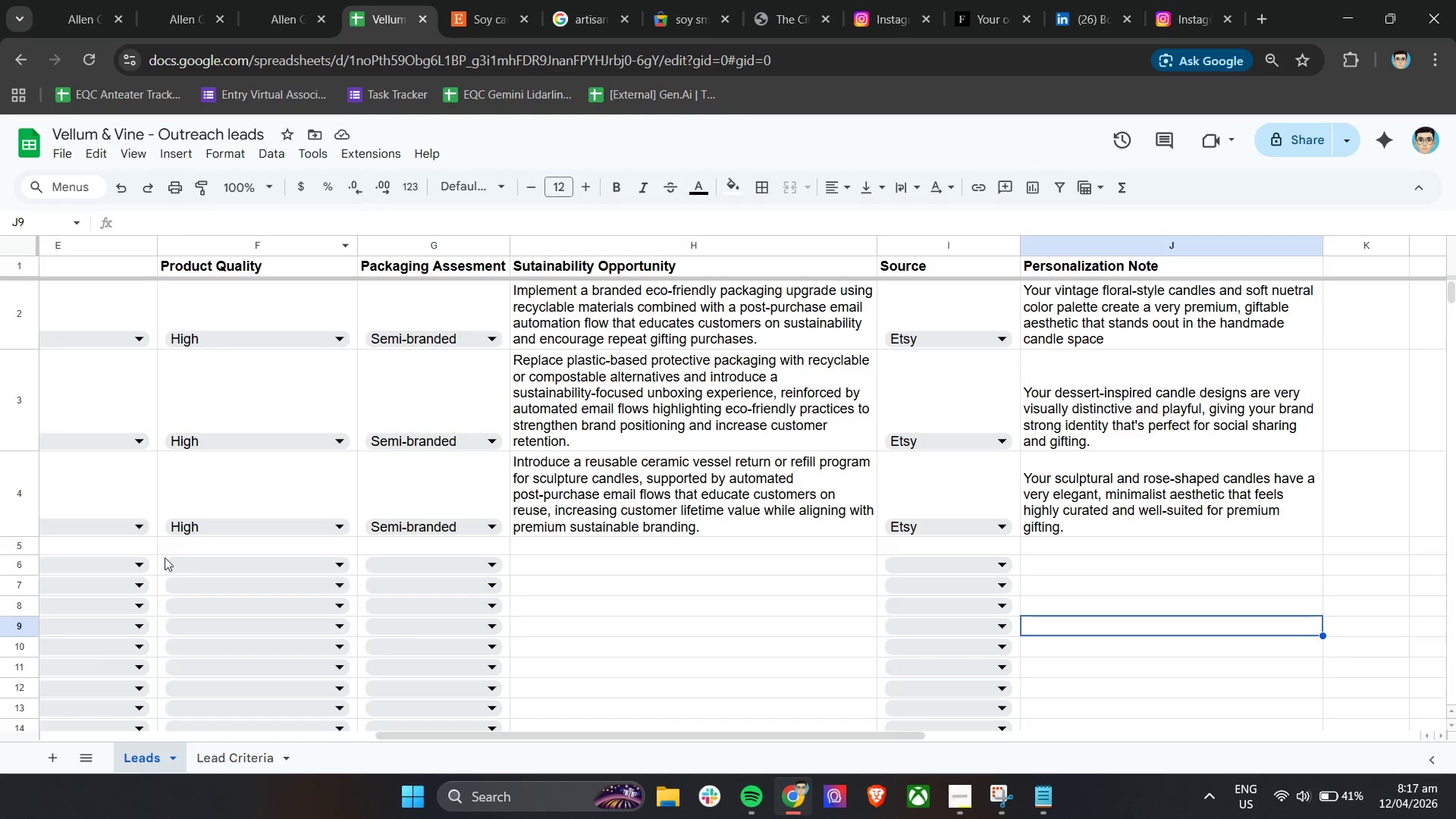 
hold_key(key=ShiftLeft, duration=1.06)
scroll: coordinate [249, 569], scroll_direction: up, amount: 18.0
 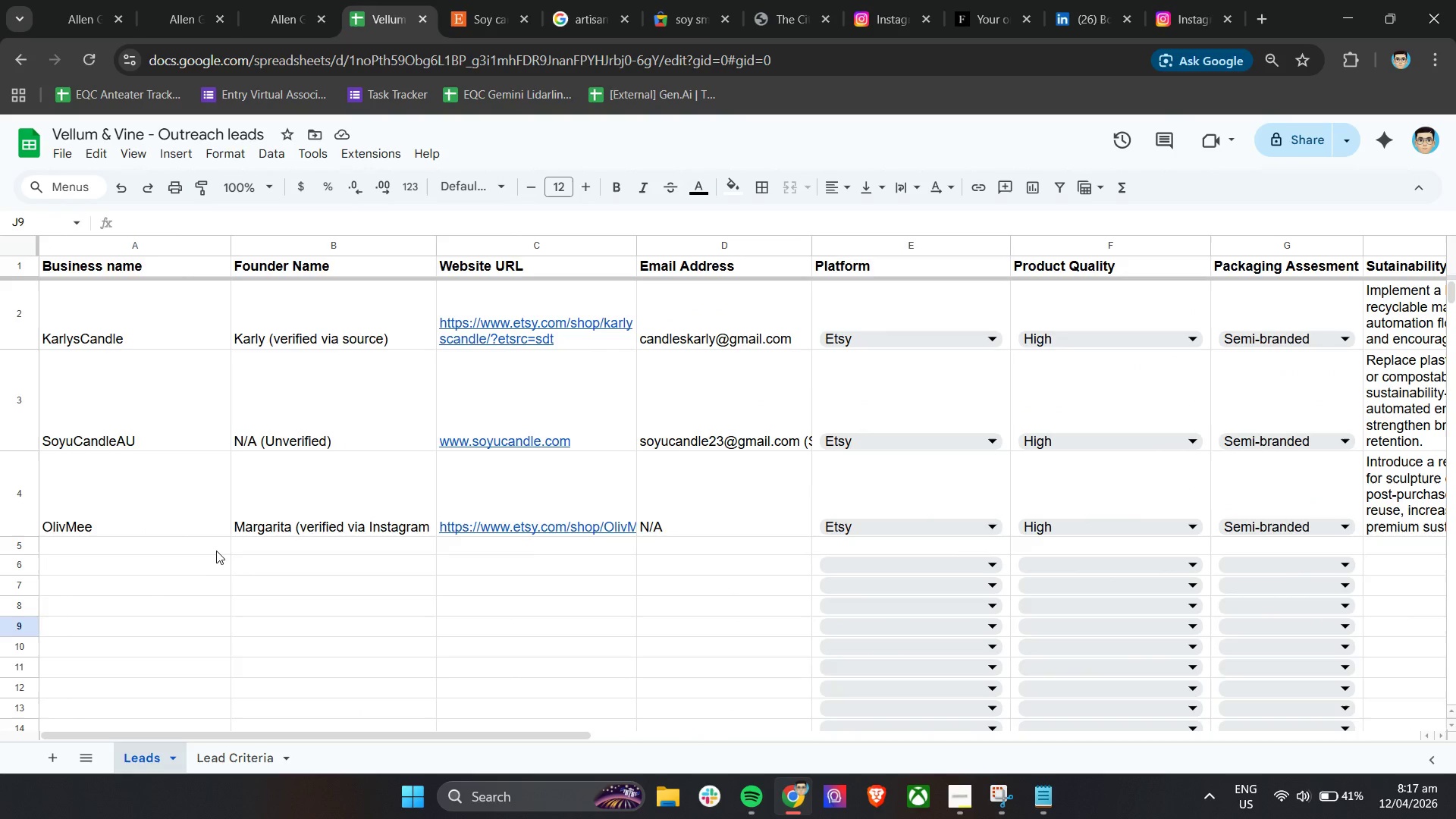 
double_click([216, 550])
 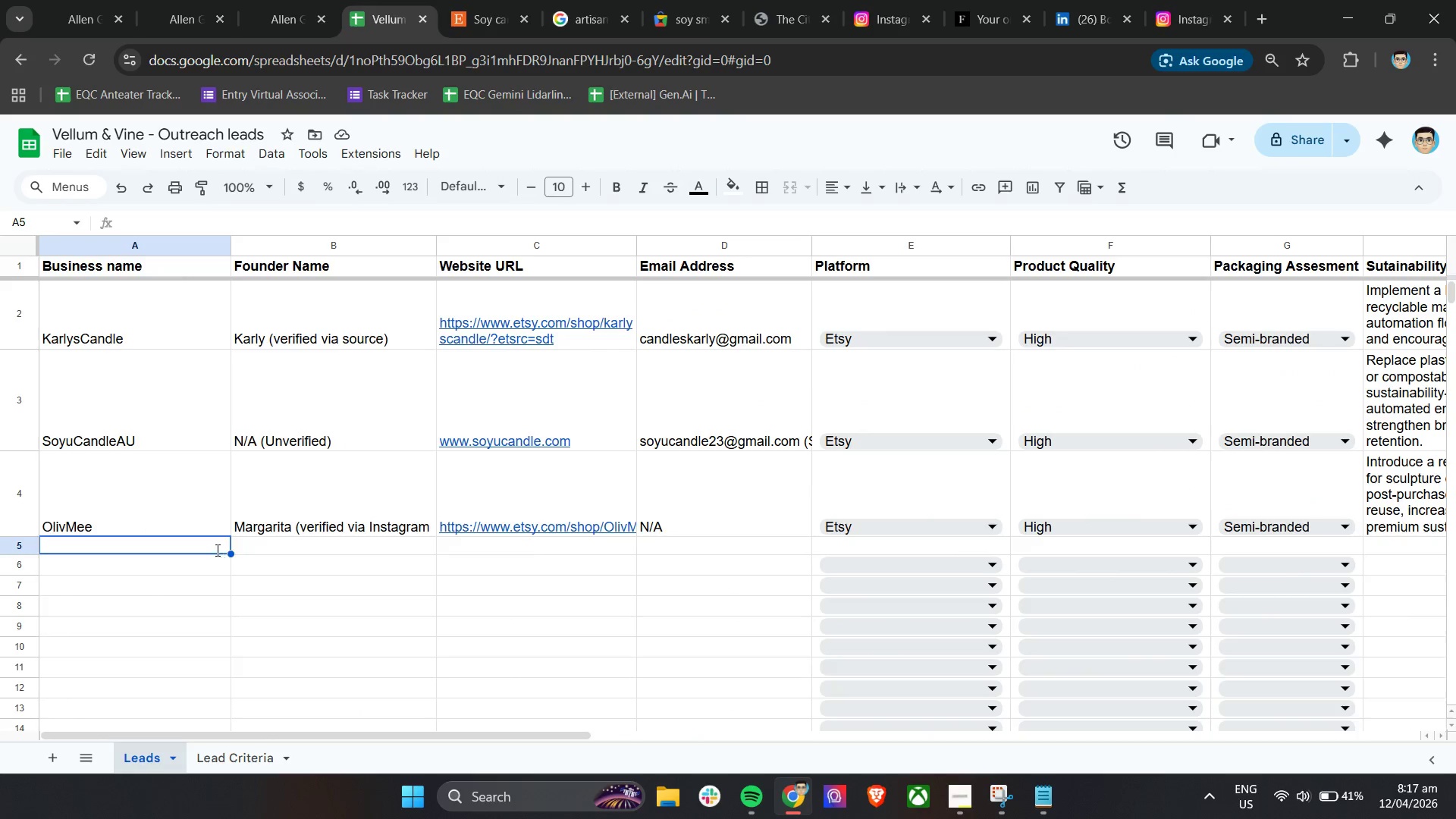 
key(Control+V)
 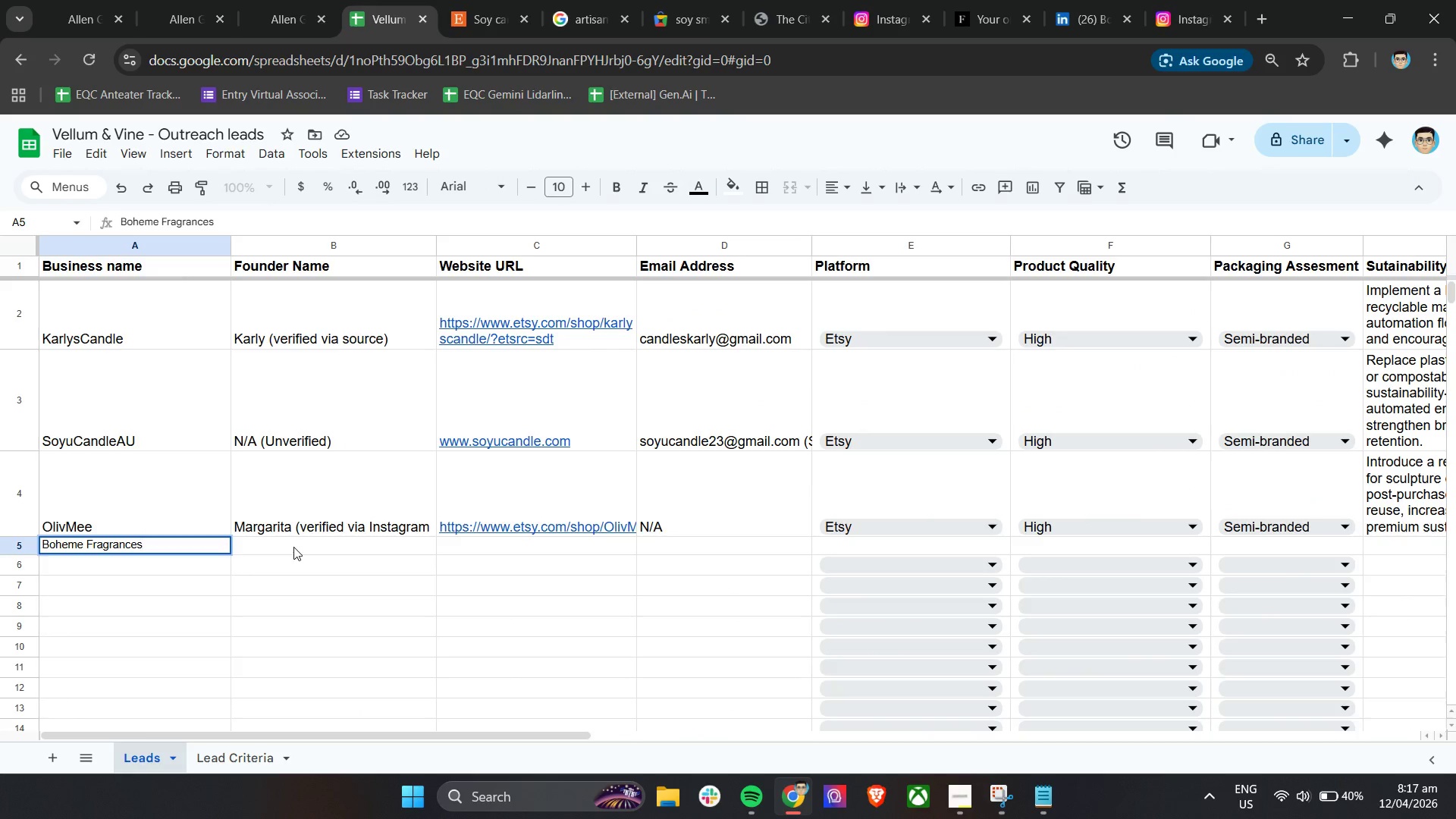 
key(Control+A)
 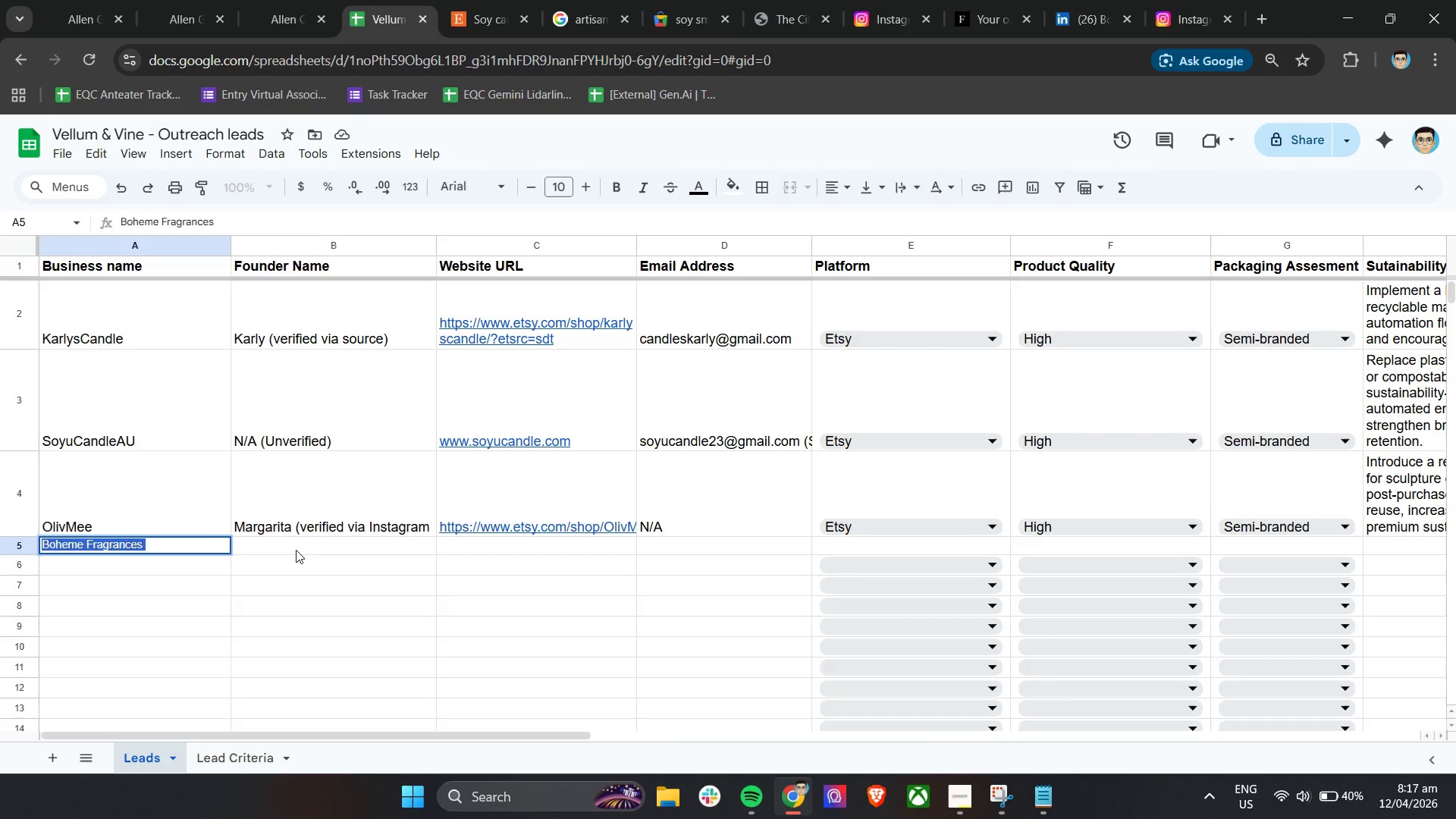 
left_click([296, 550])
 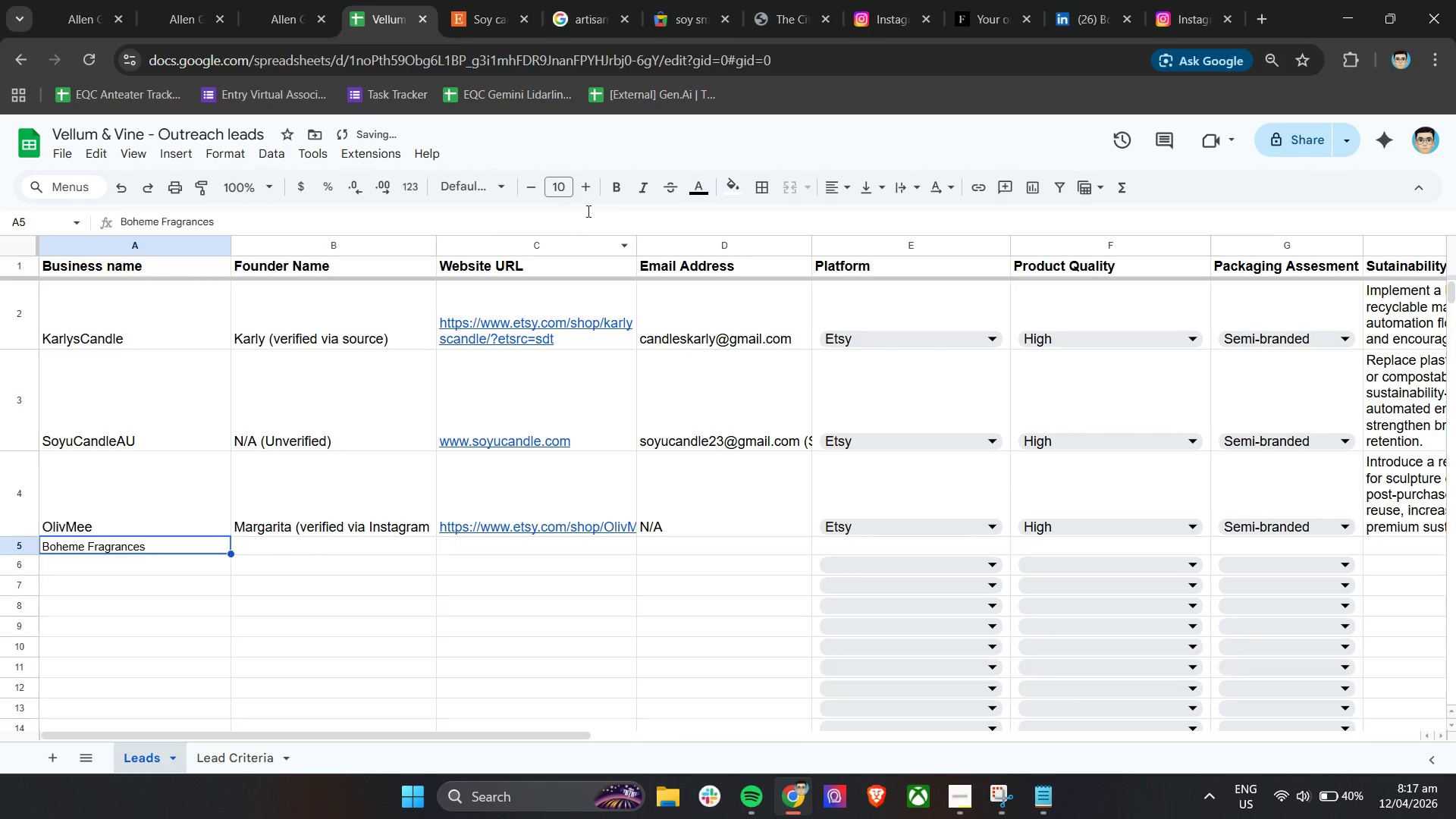 
double_click([592, 190])
 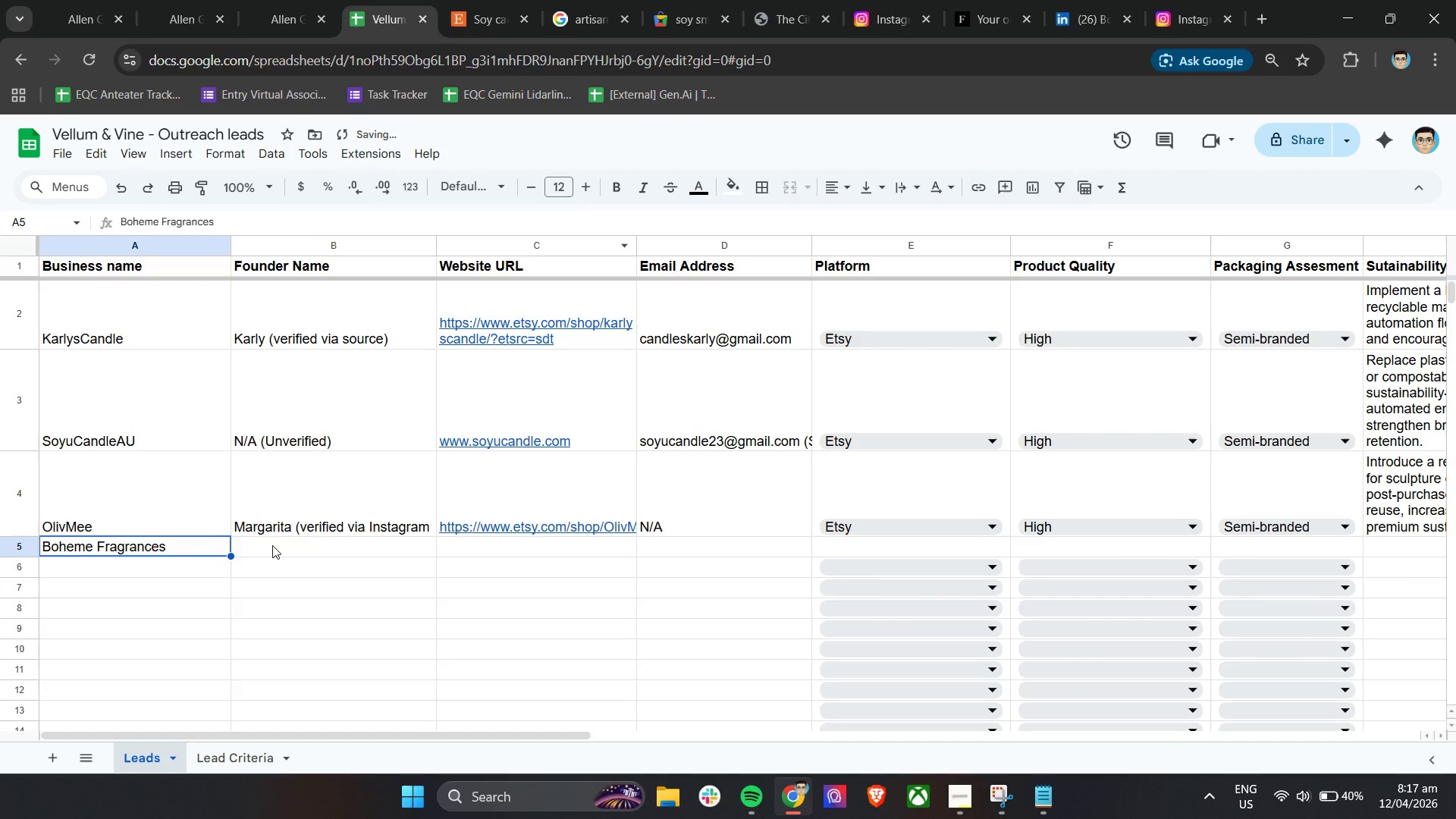 
left_click([269, 552])
 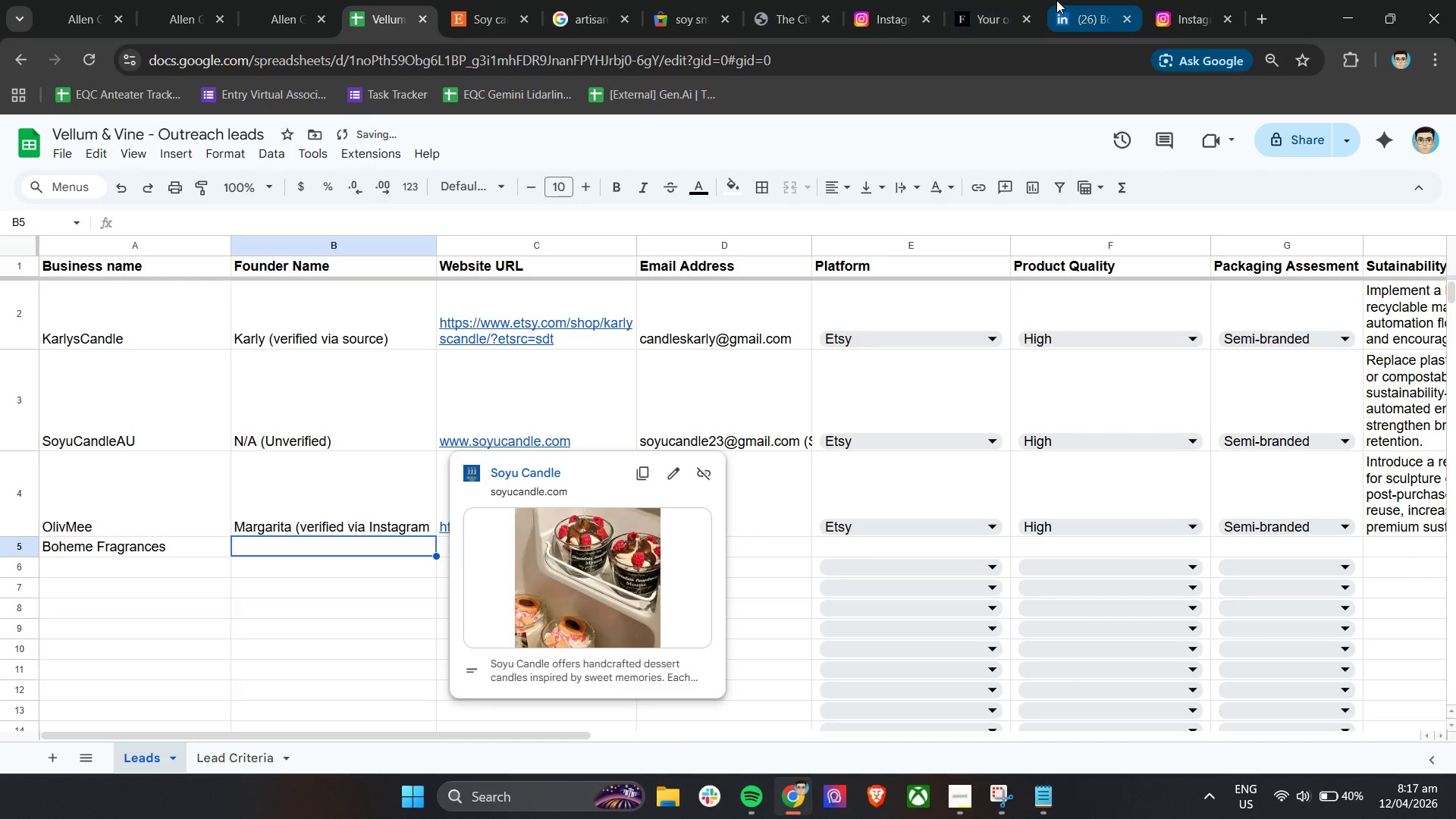 
left_click([1056, 0])
 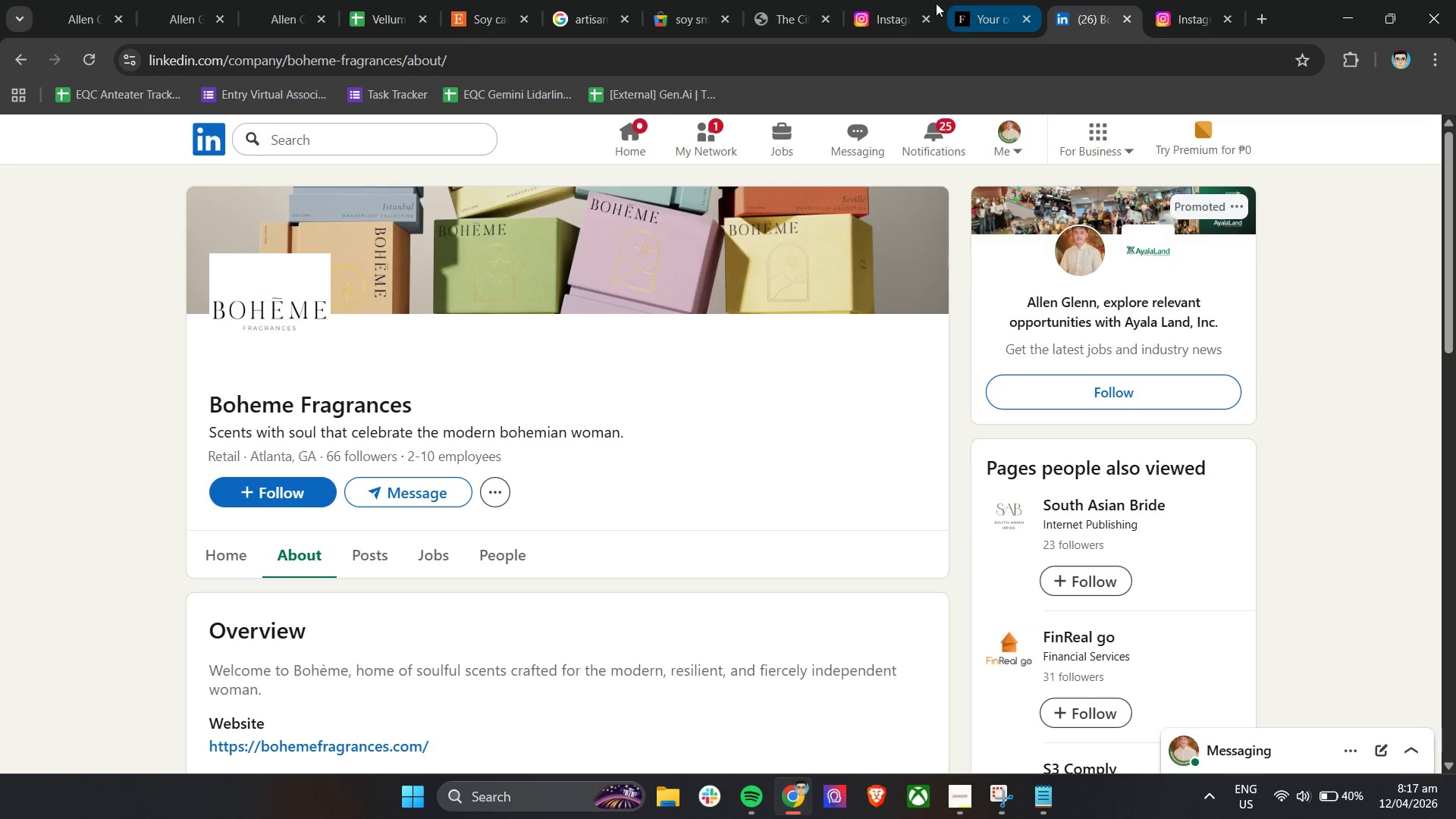 
left_click([774, 16])
 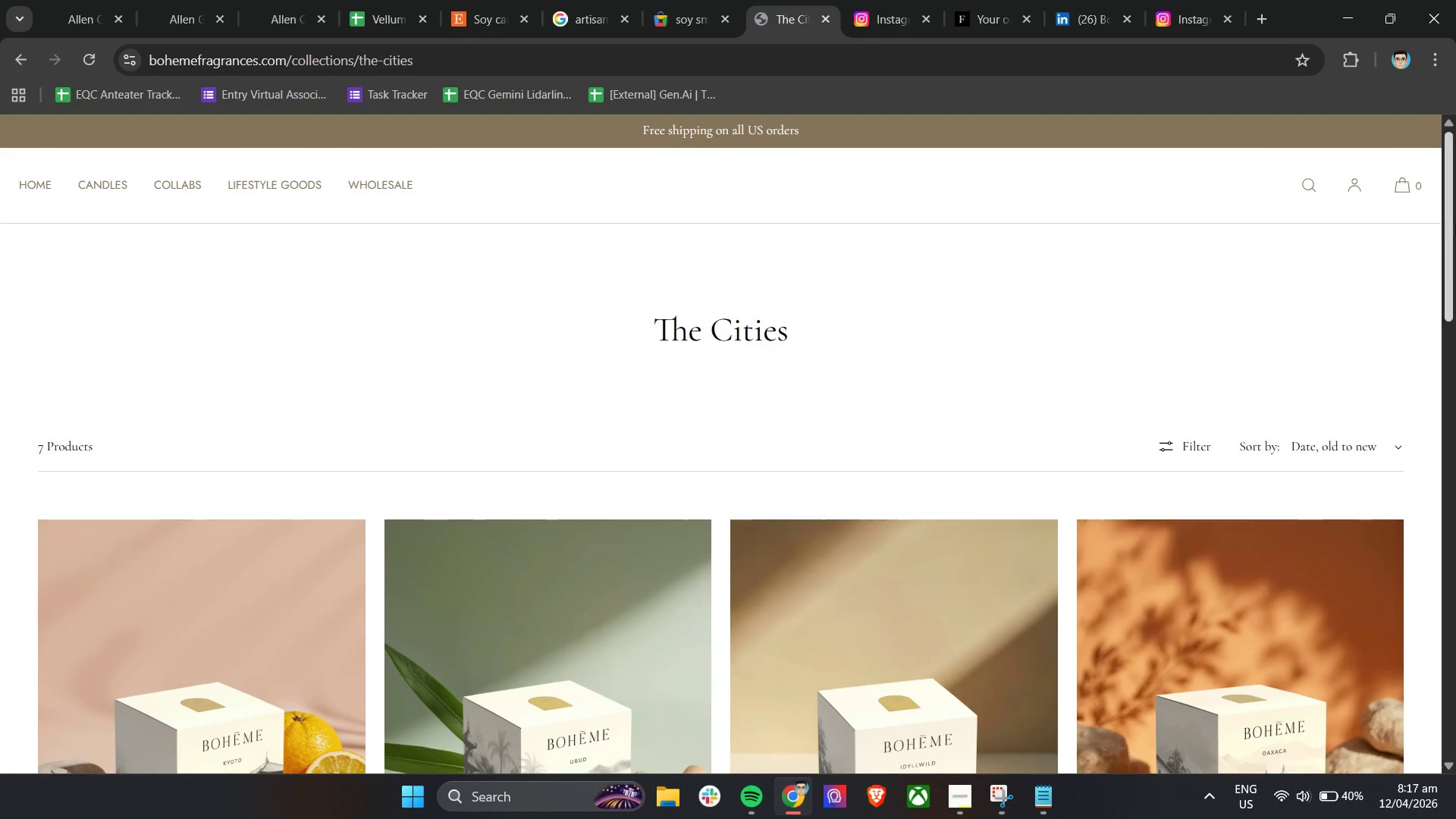 
left_click_drag(start_coordinate=[1455, 212], to_coordinate=[1449, 703])
 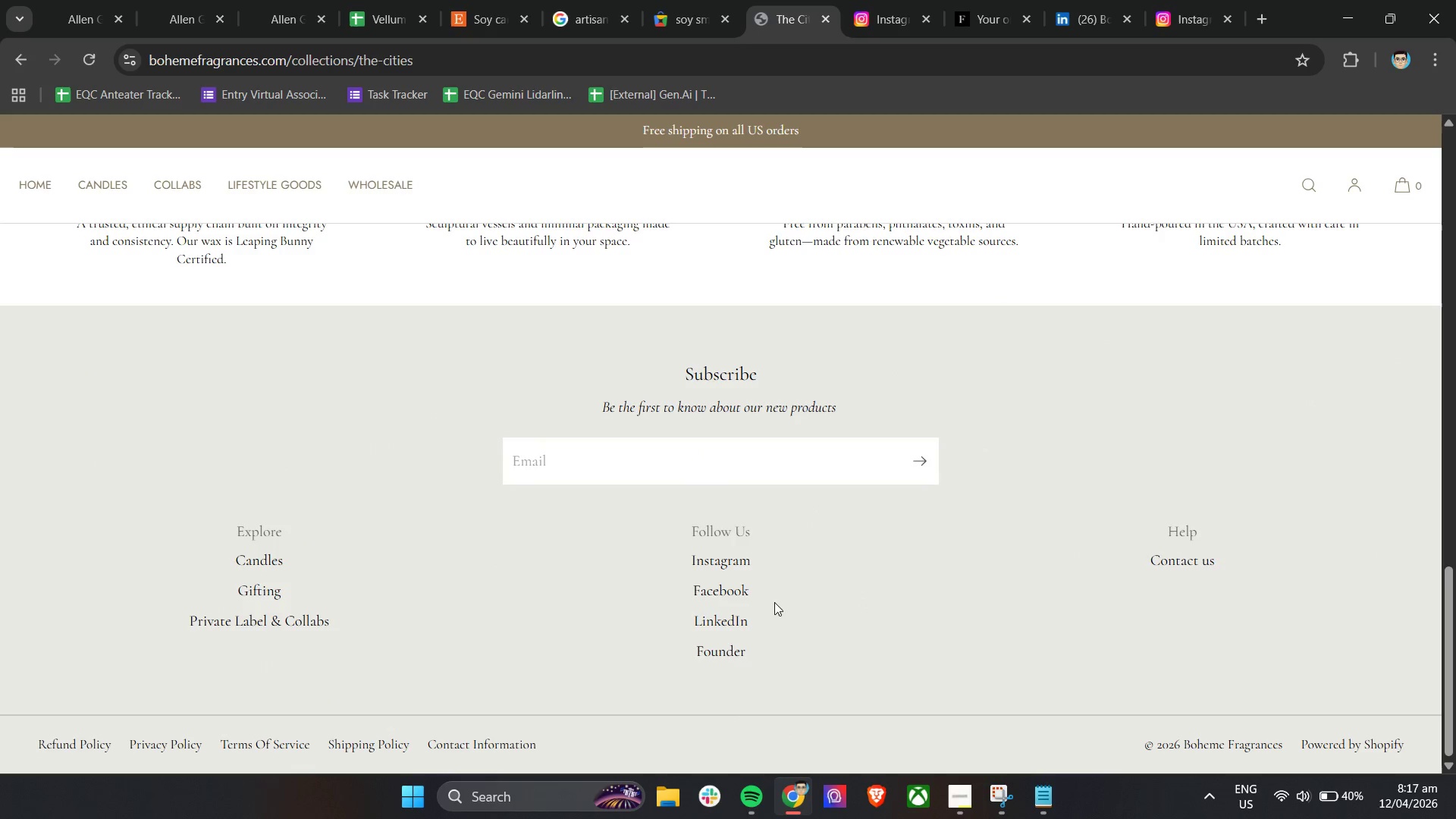 
right_click([731, 654])
 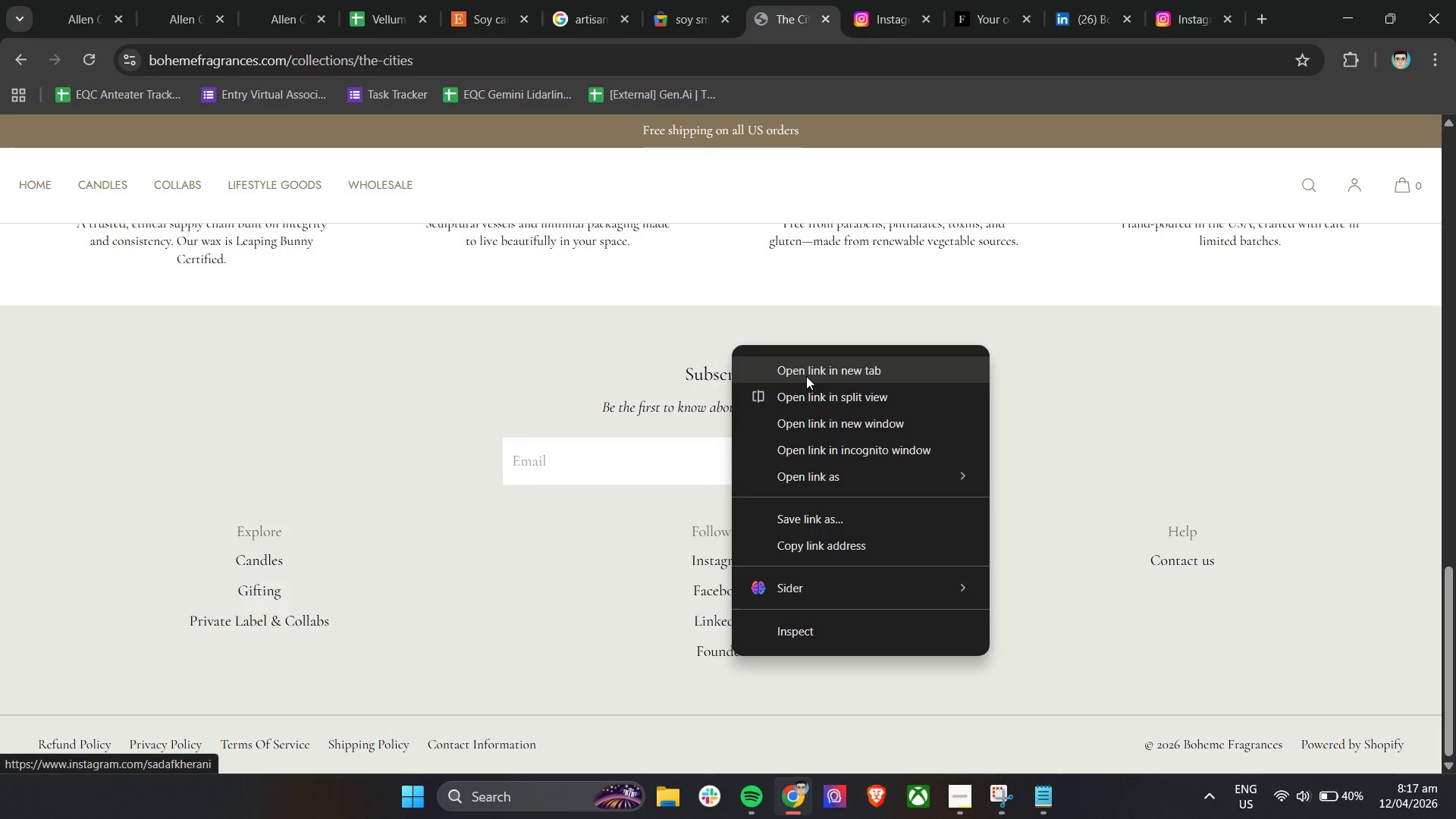 
left_click([808, 372])
 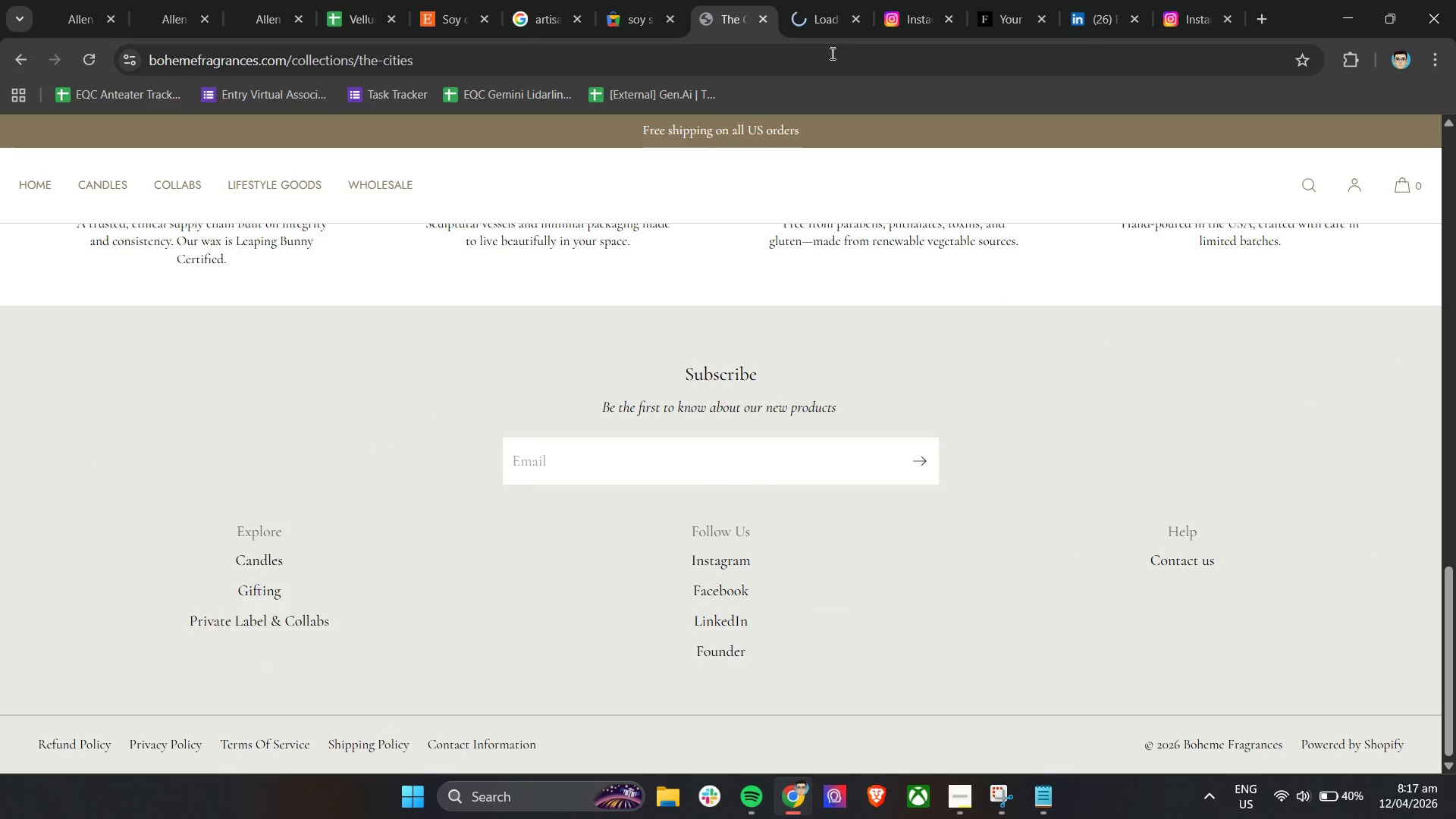 
left_click([814, 0])
 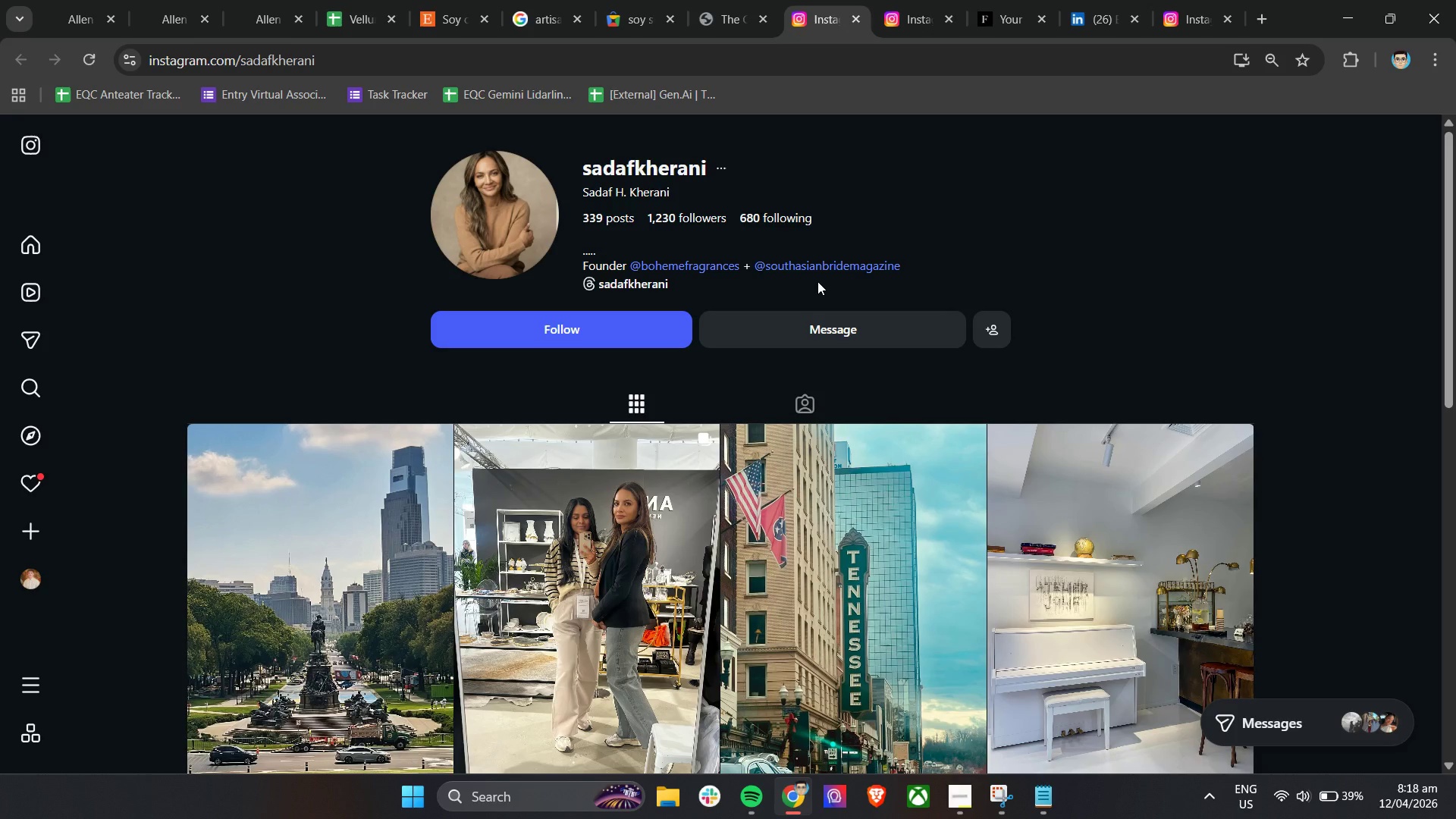 
wait(29.69)
 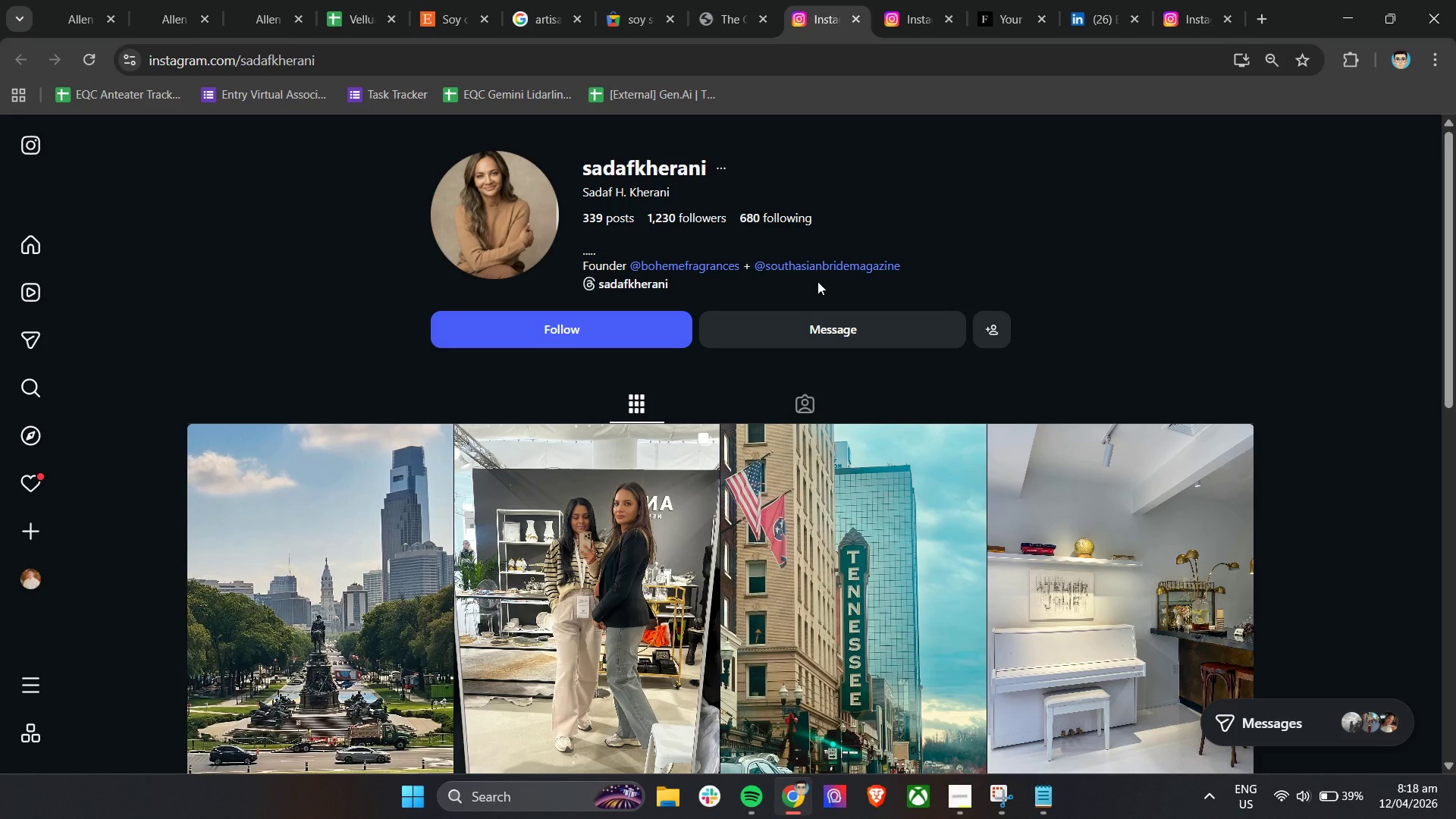 
left_click_drag(start_coordinate=[676, 189], to_coordinate=[582, 194])
 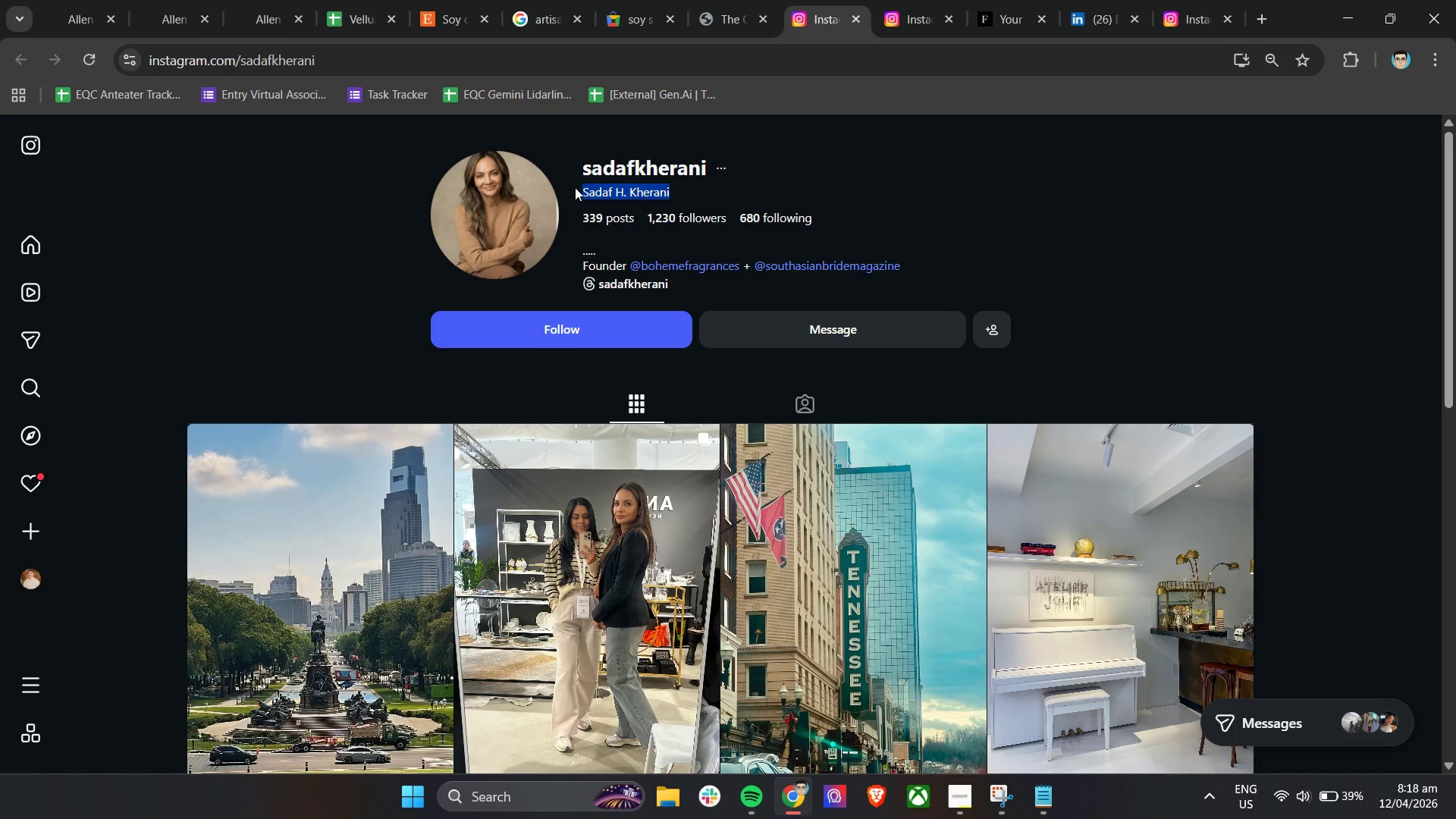 
key(Control+C)
 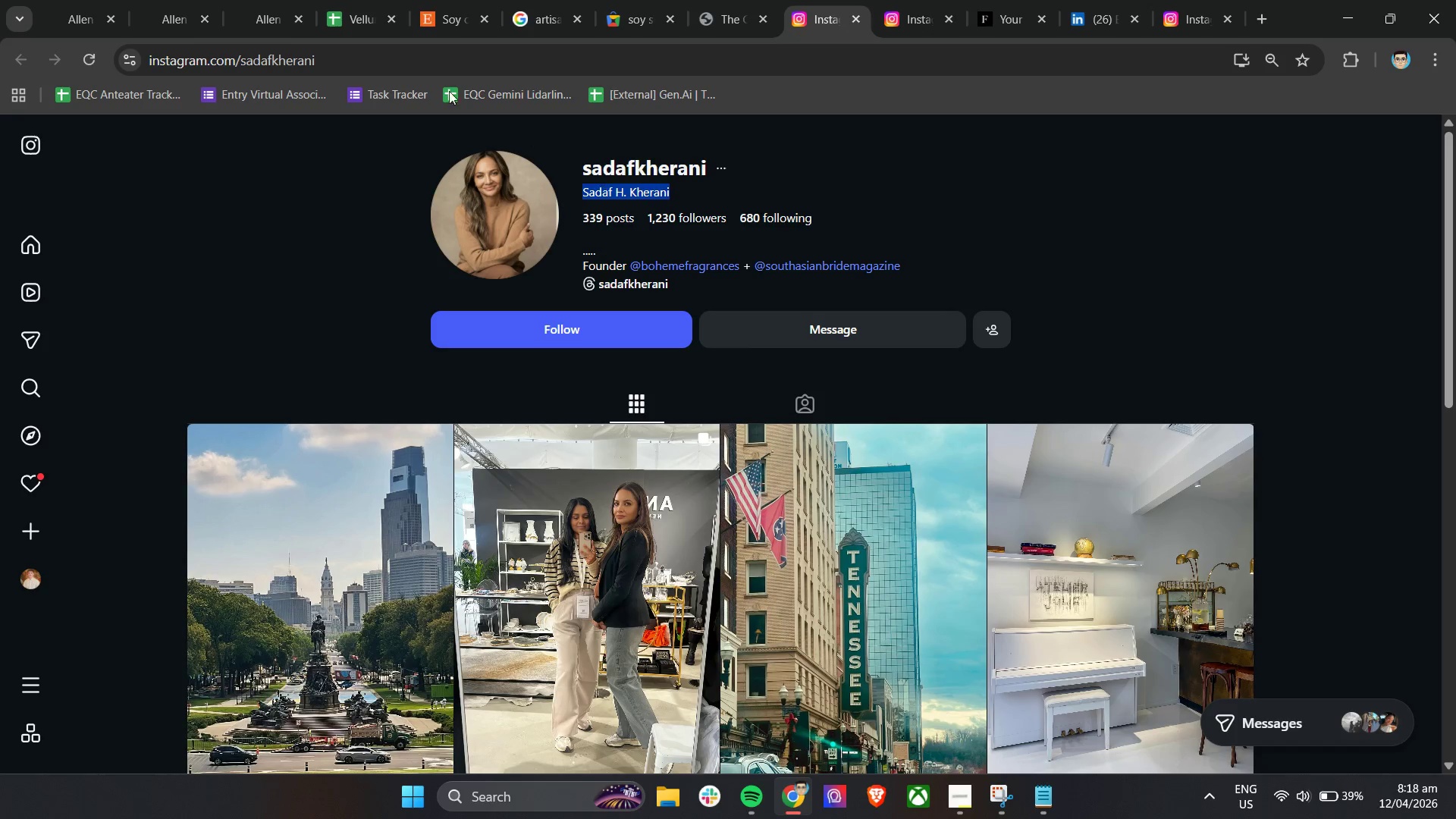 
key(Control+C)
 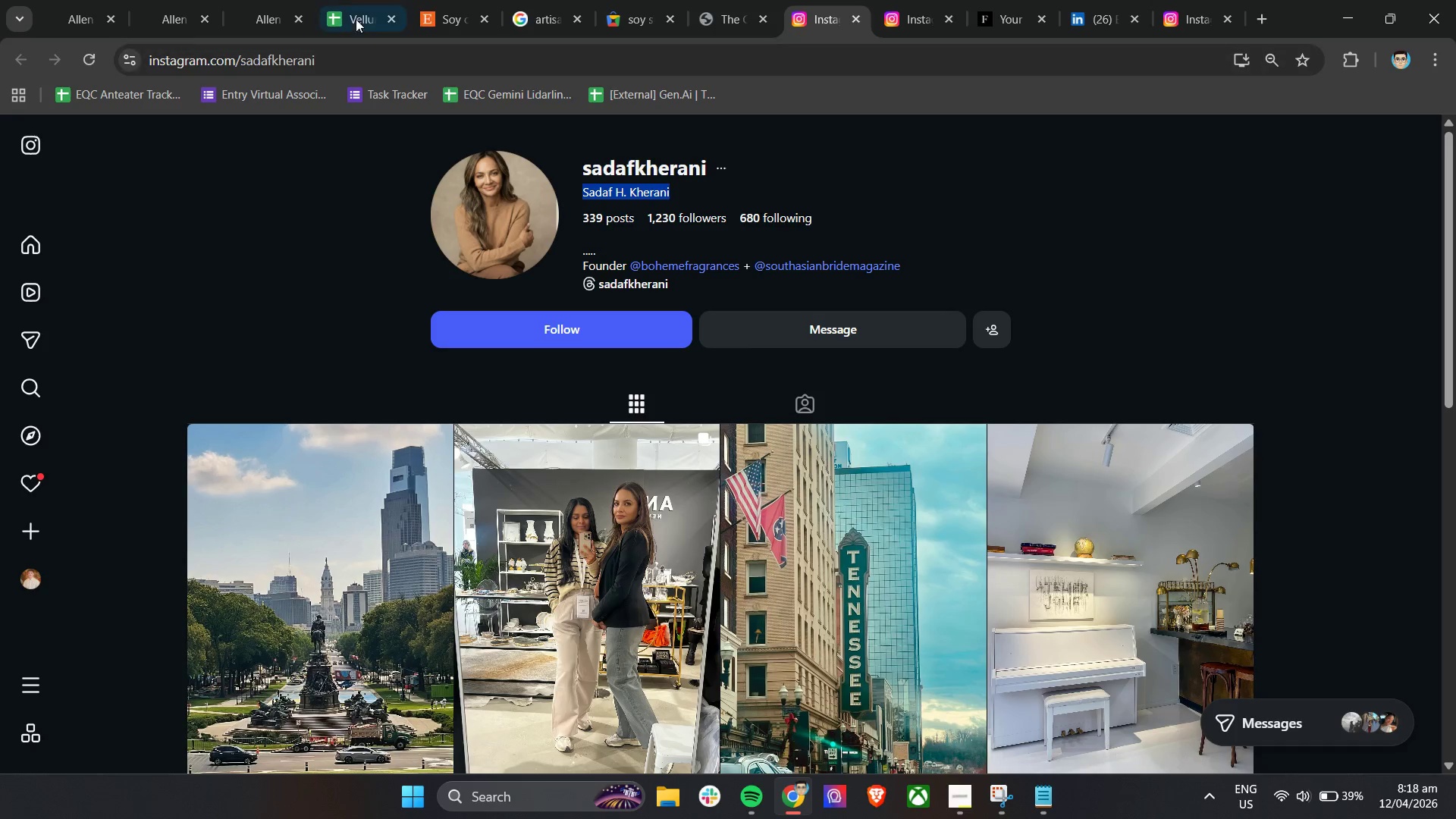 
key(Control+C)
 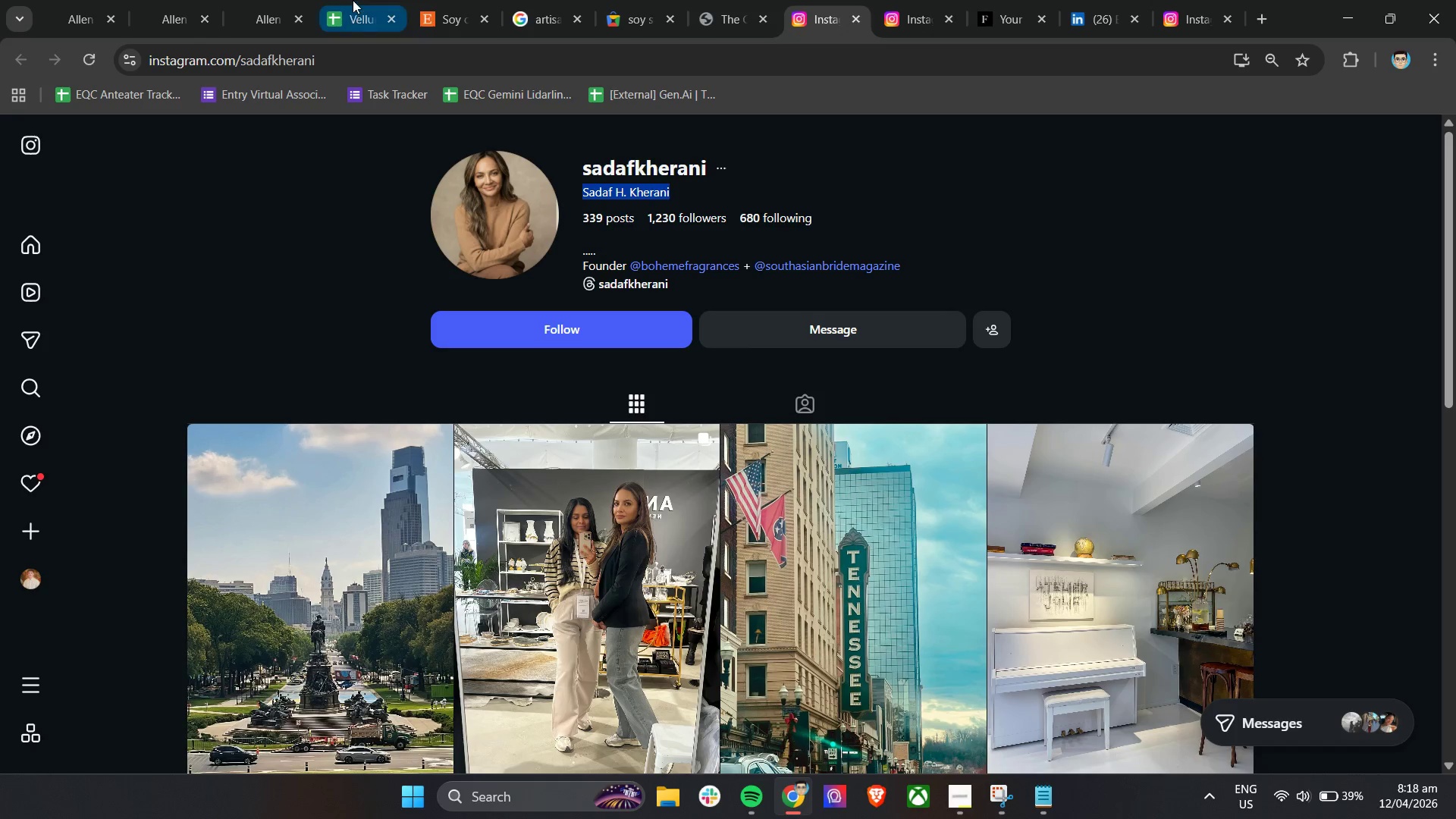 
left_click([353, 0])
 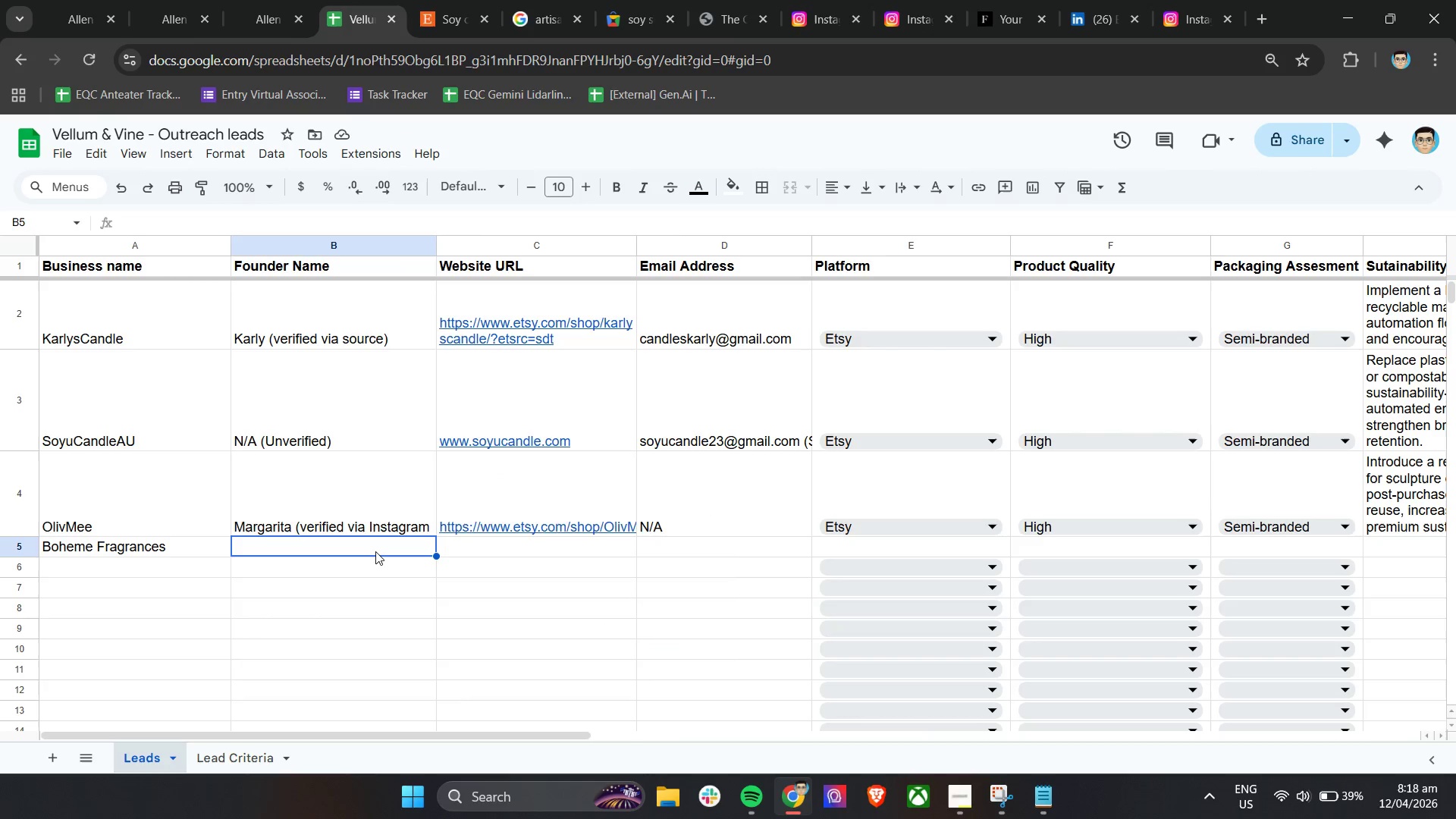 
double_click([379, 547])
 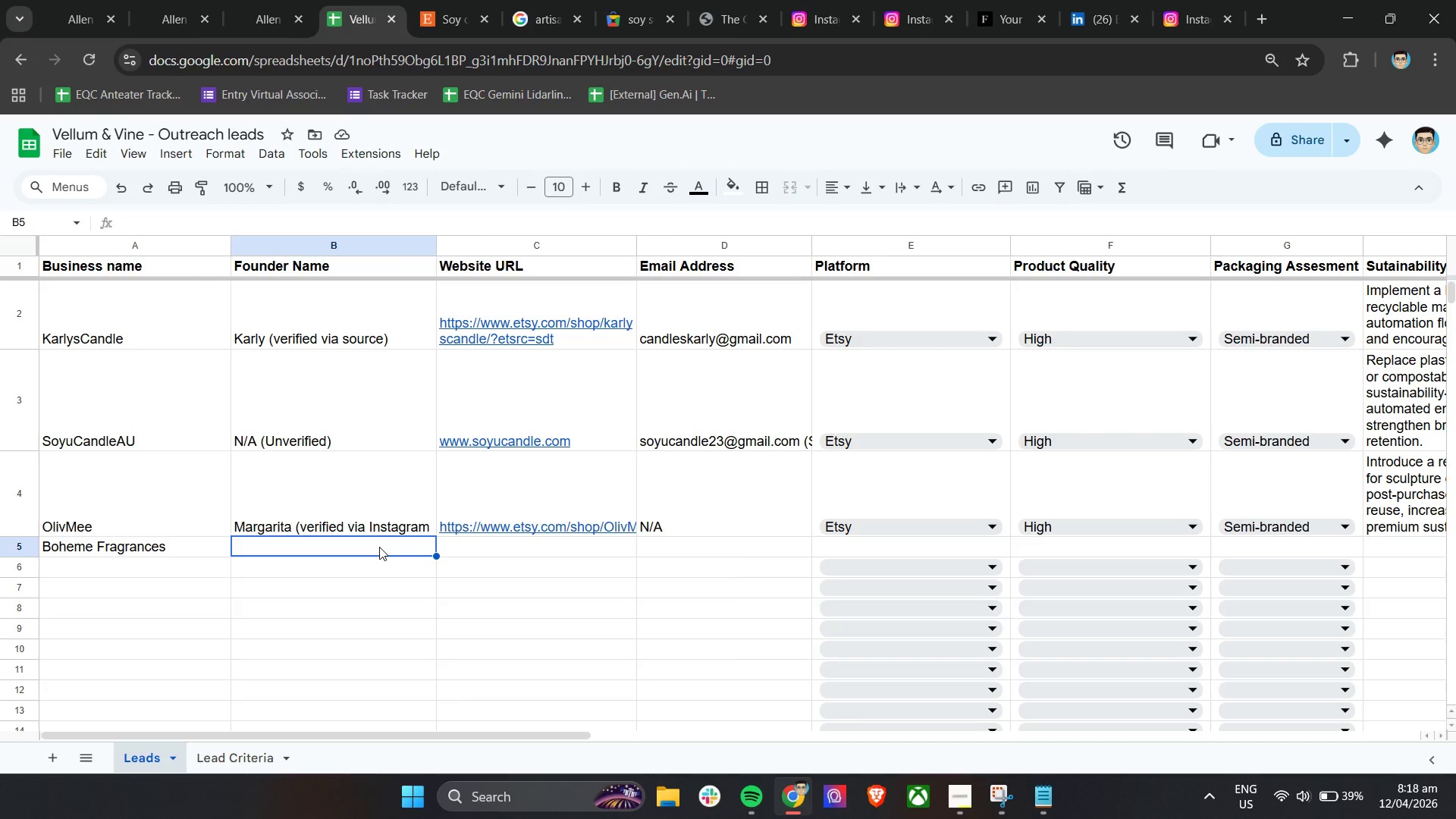 
triple_click([379, 547])
 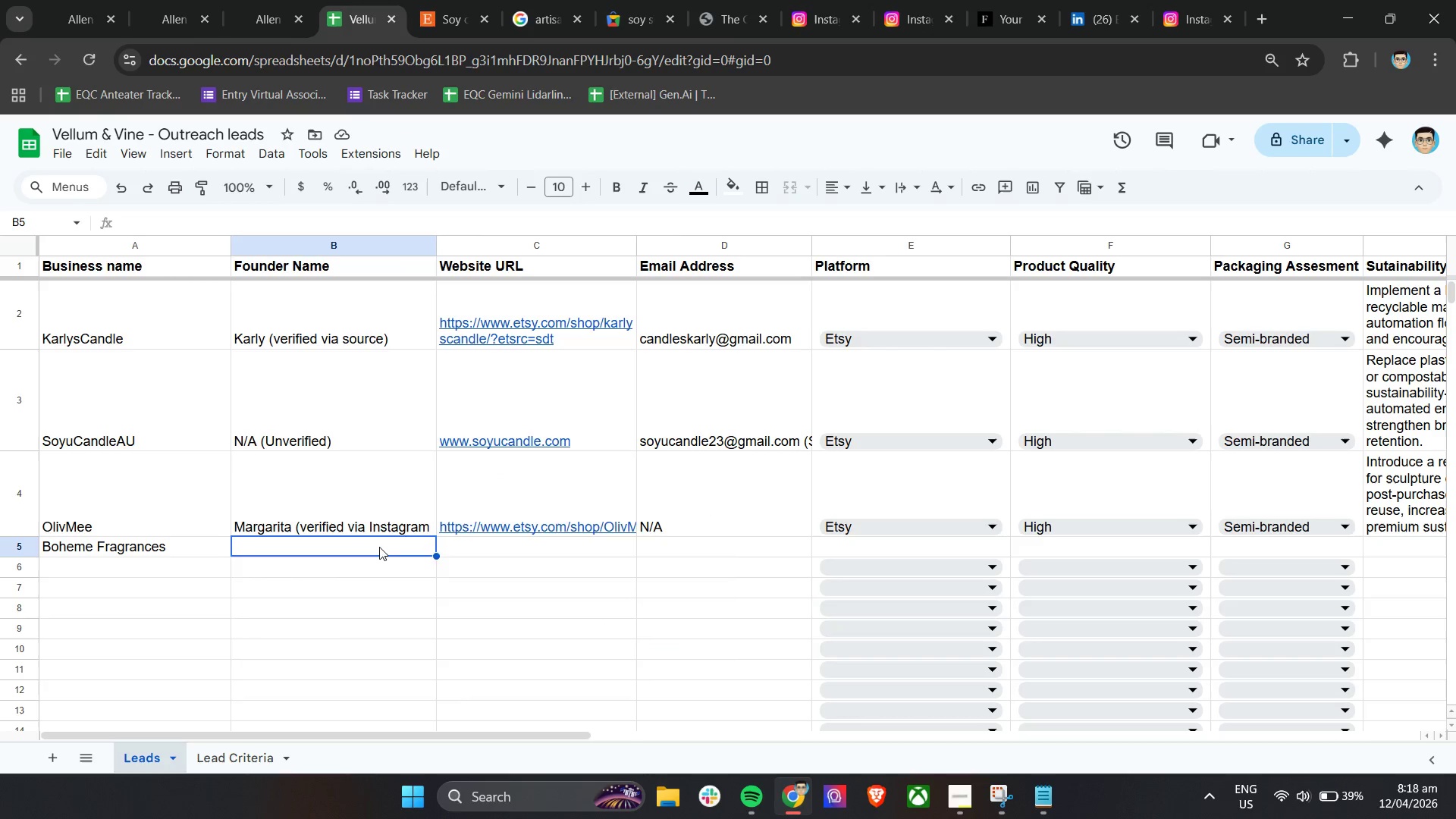 
key(Control+V)
 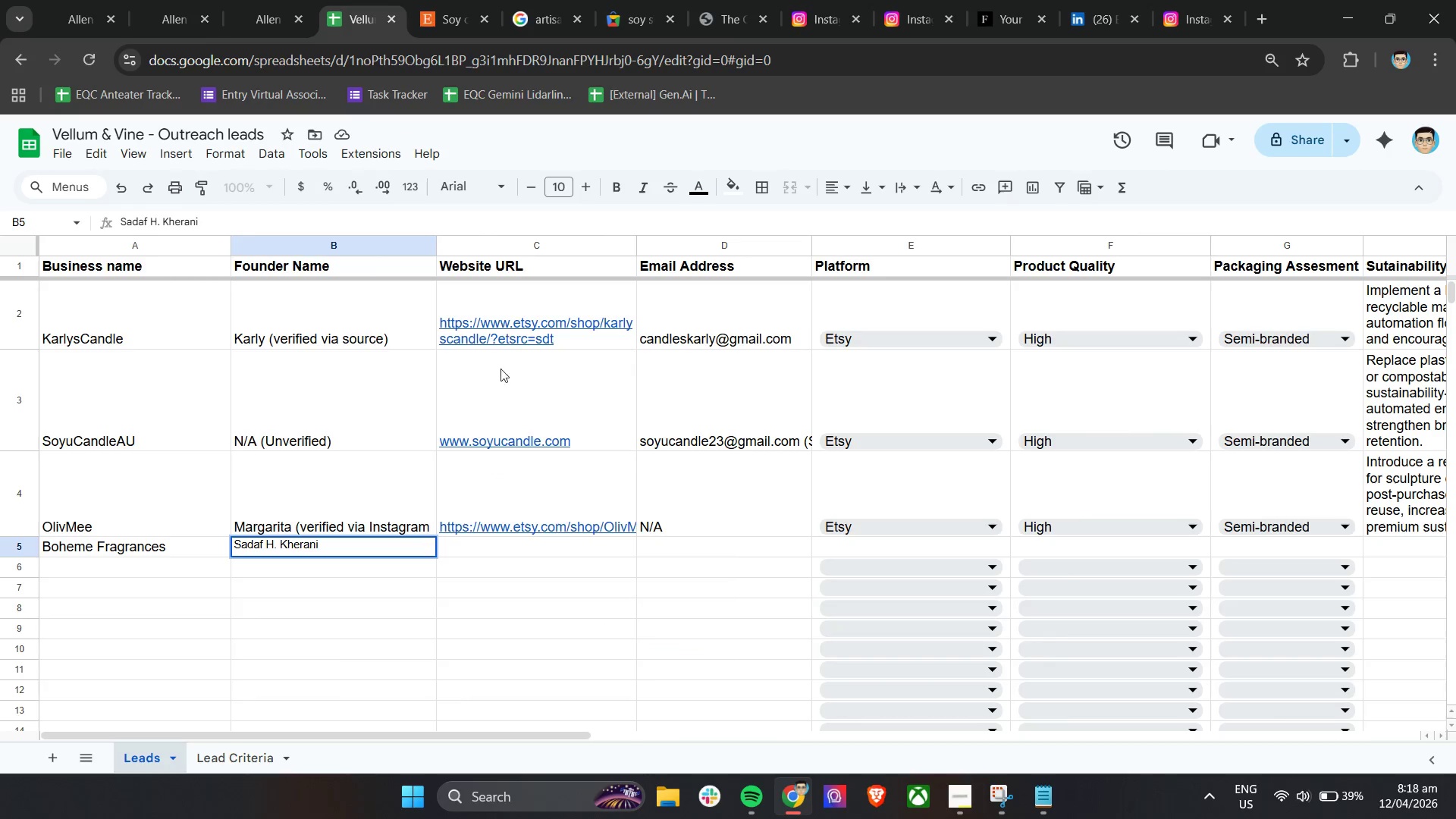 
left_click([473, 612])
 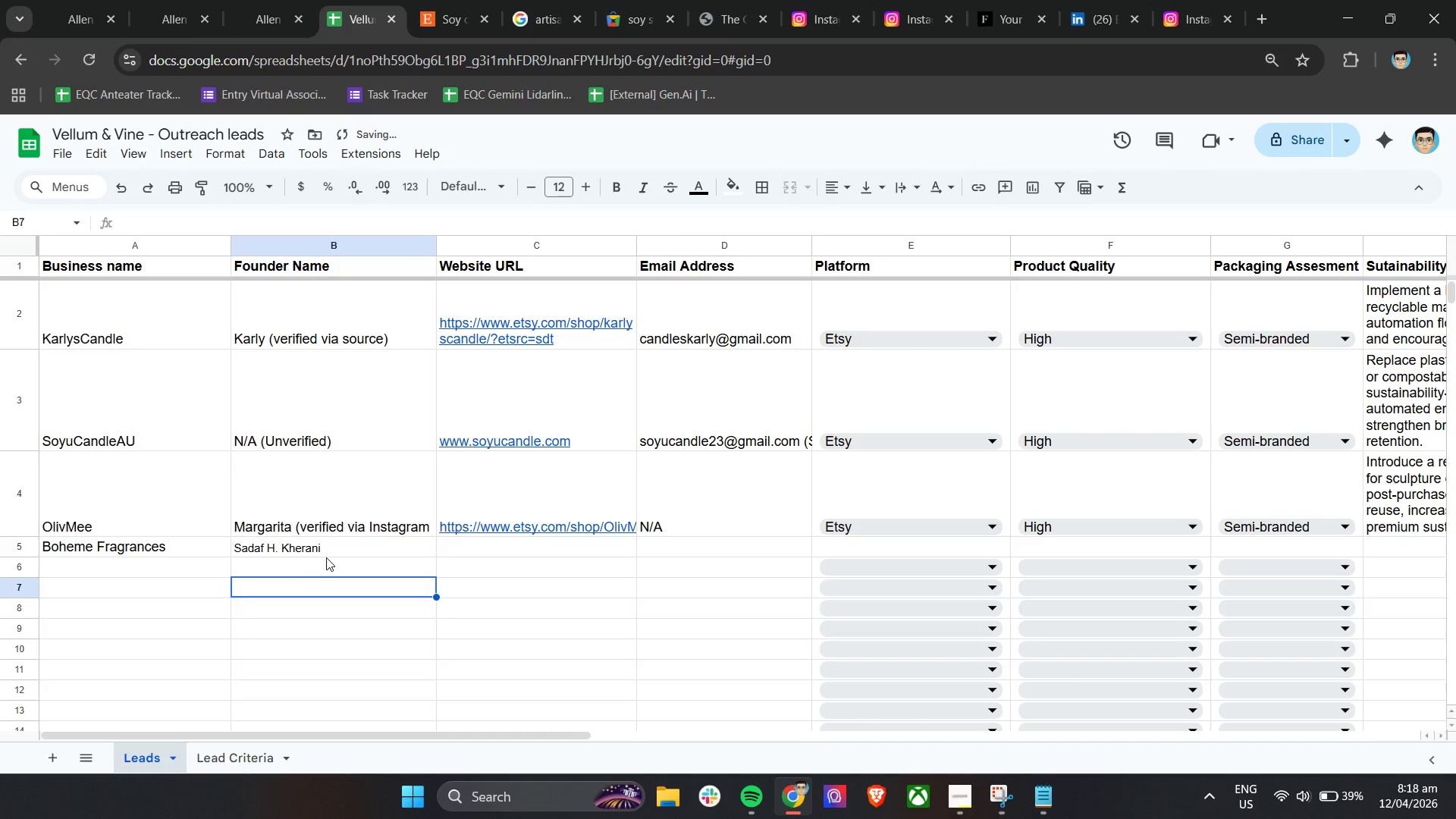 
left_click([331, 554])
 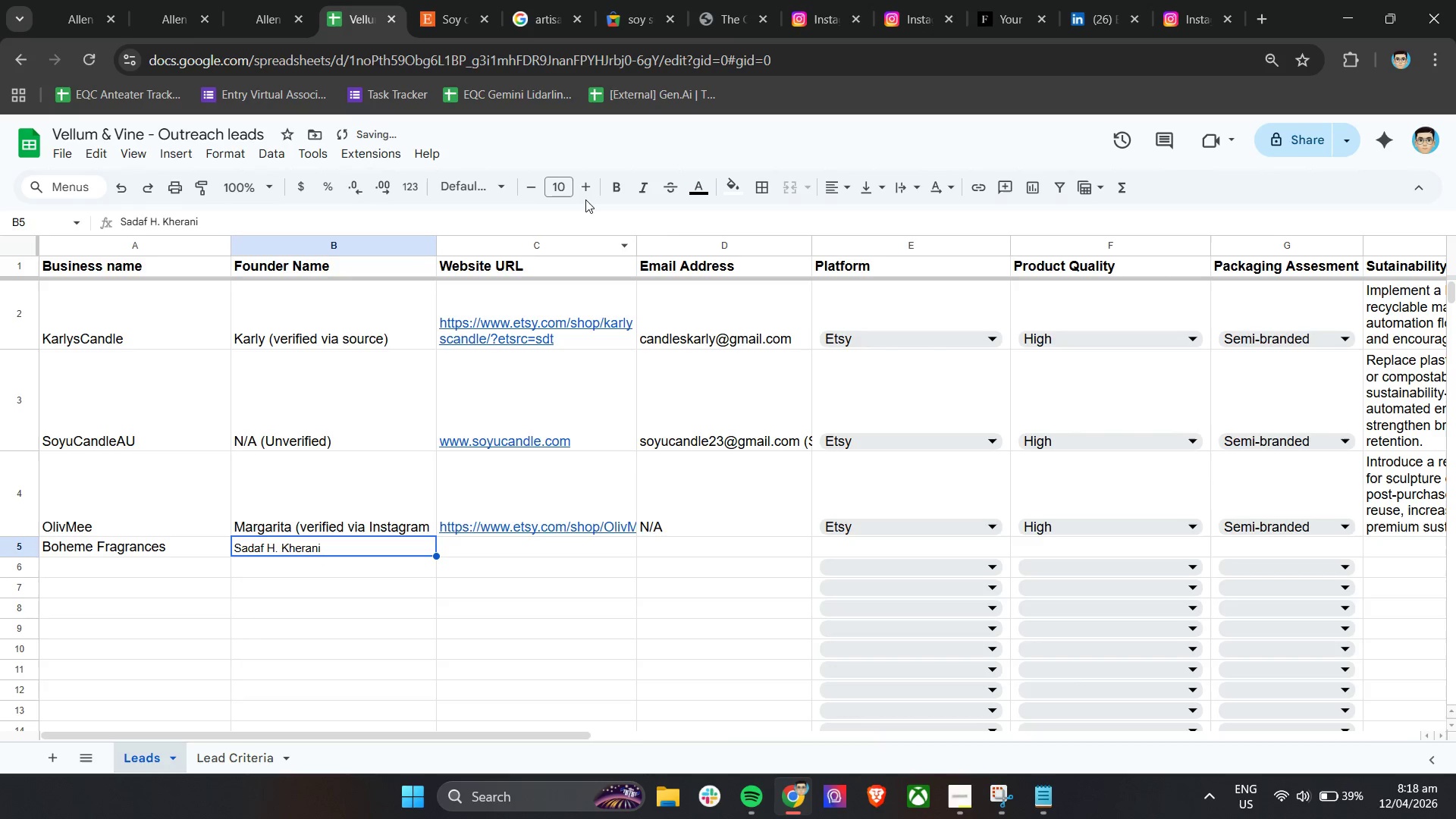 
left_click([585, 191])
 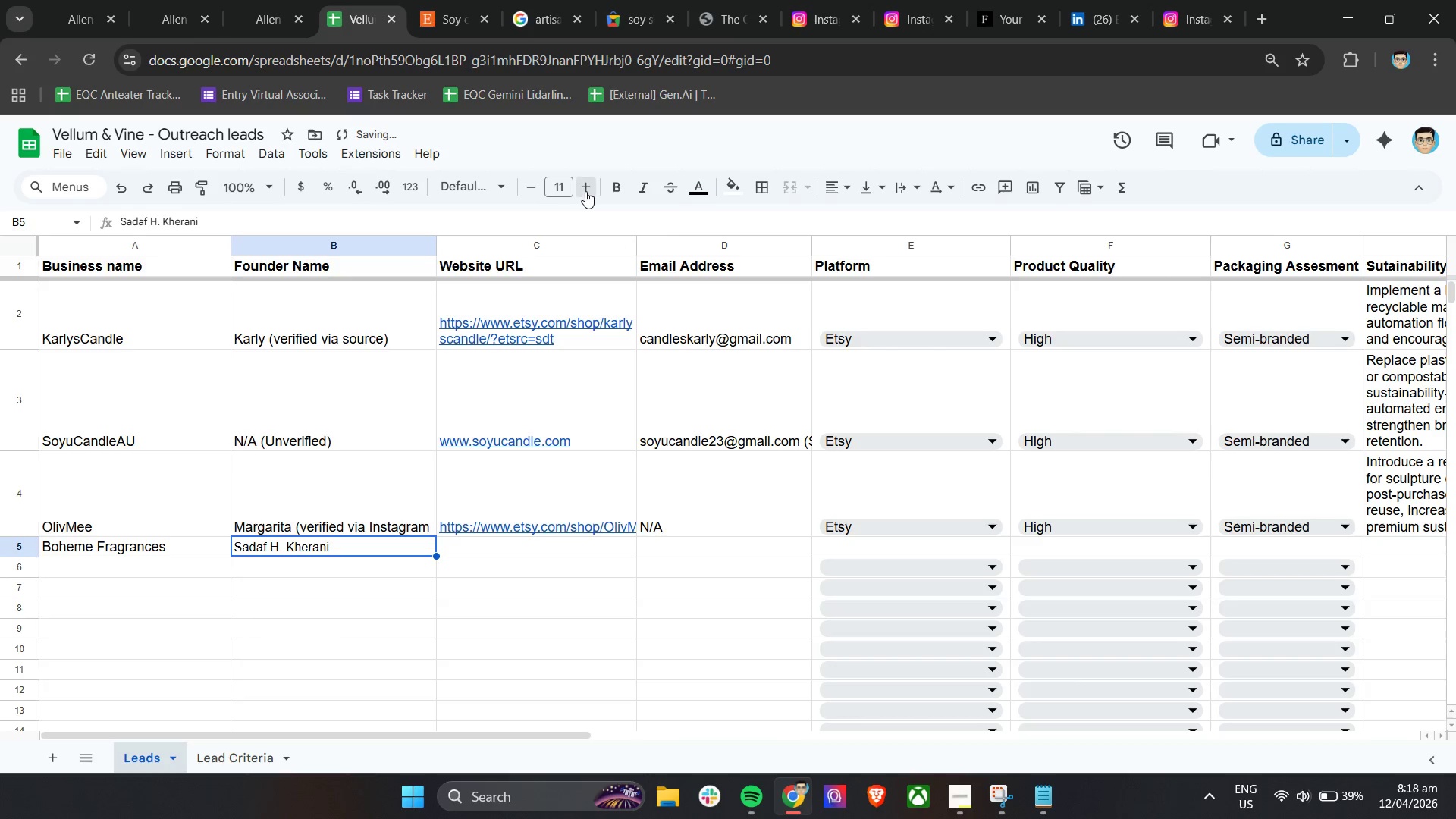 
left_click([585, 191])
 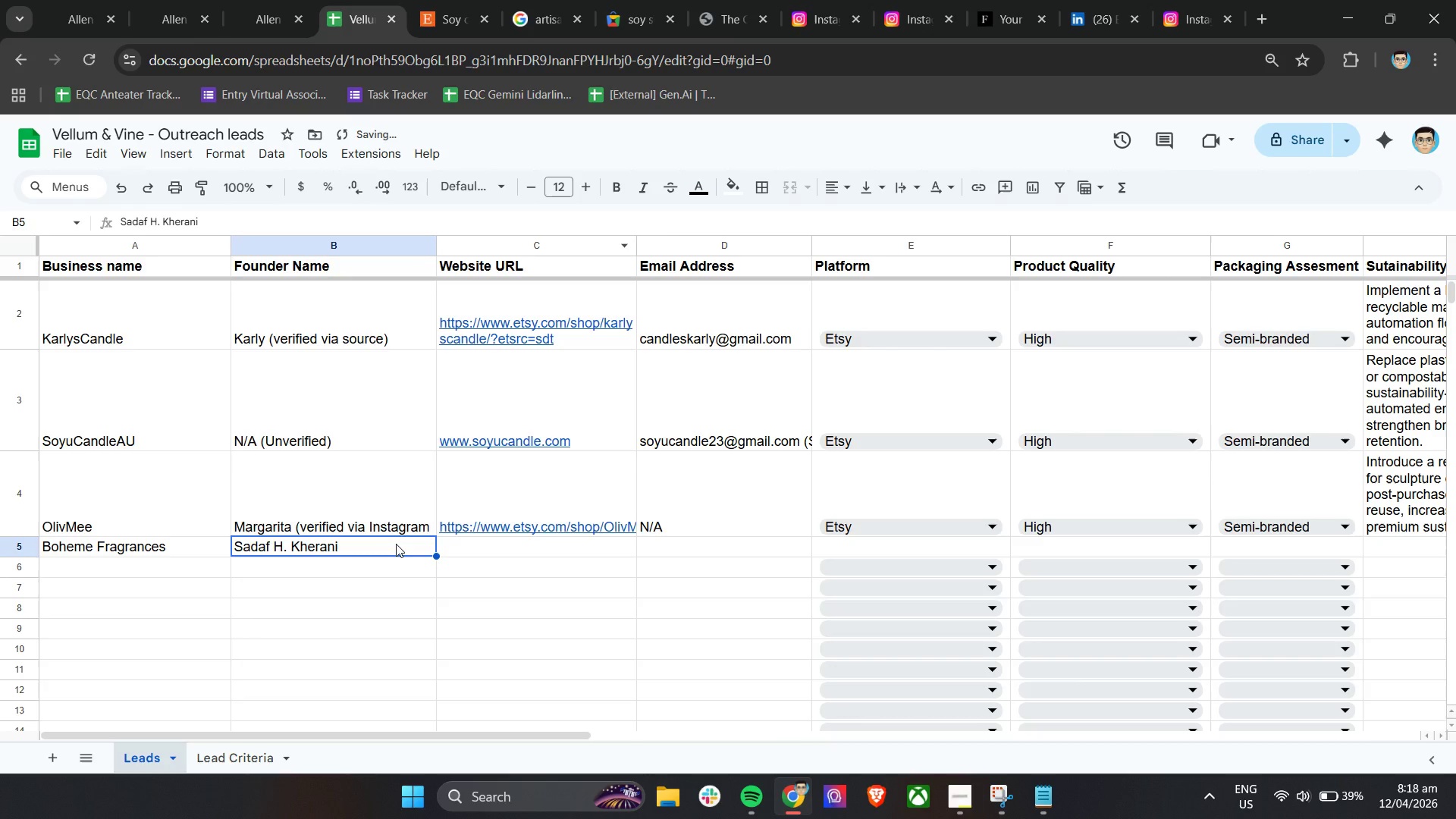 
left_click([396, 544])
 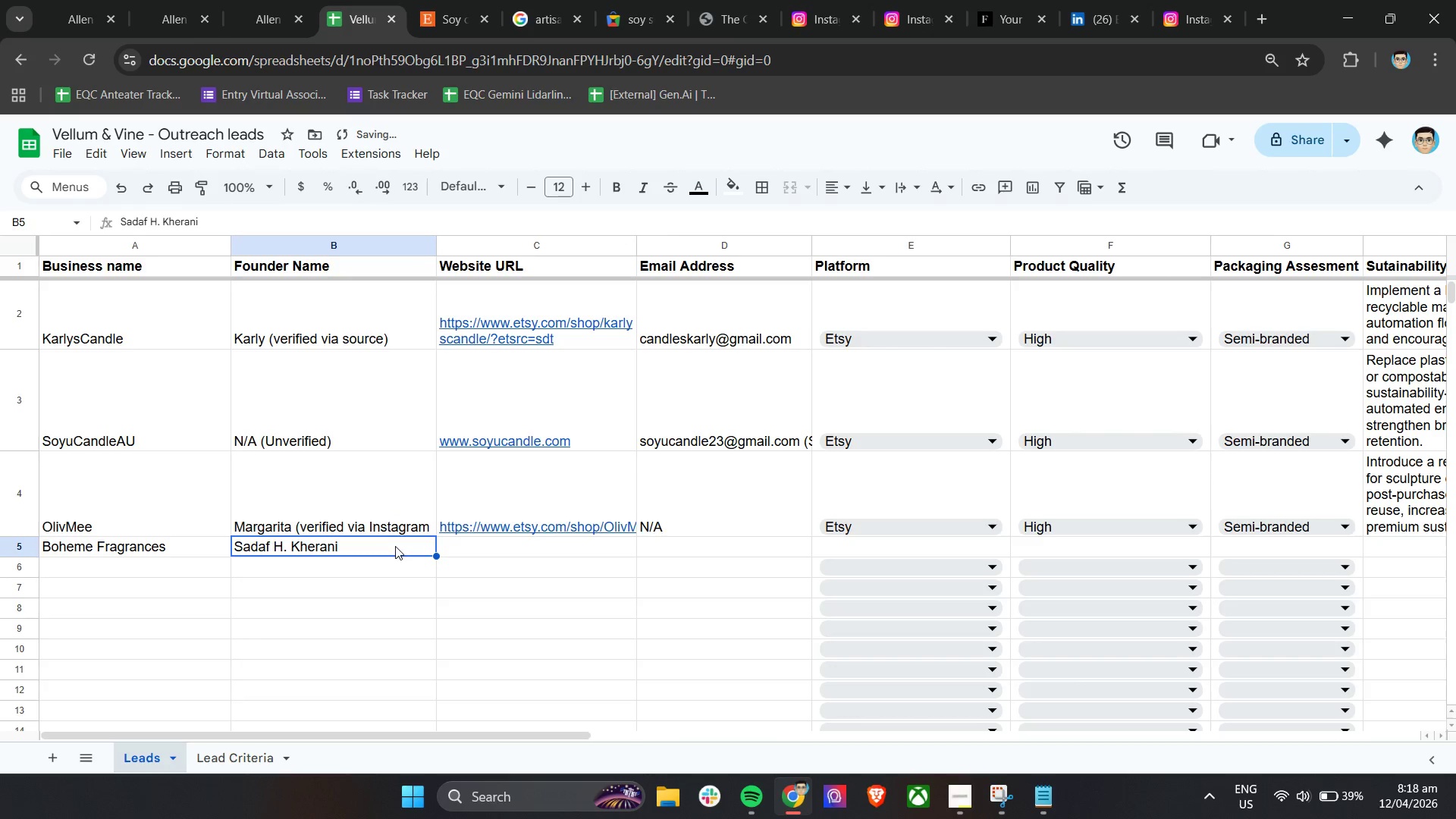 
double_click([395, 546])
 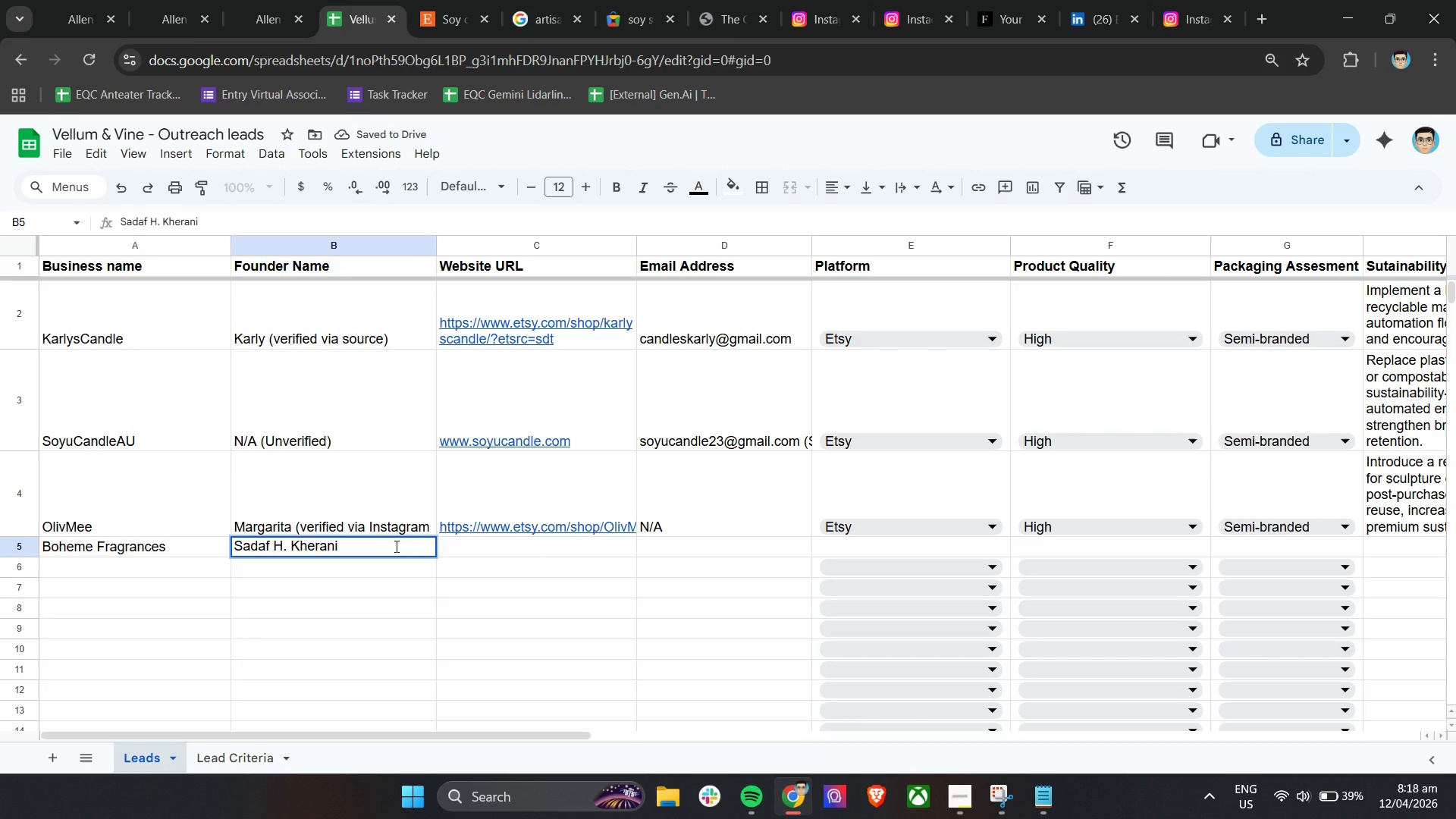 
type( (via sour)
key(Backspace)
key(Backspace)
key(Backspace)
key(Backspace)
key(Backspace)
key(Backspace)
key(Backspace)
key(Backspace)
type(Verifi)
key(Backspace)
key(Backspace)
key(Backspace)
key(Backspace)
key(Backspace)
key(Backspace)
type(verified via source)
 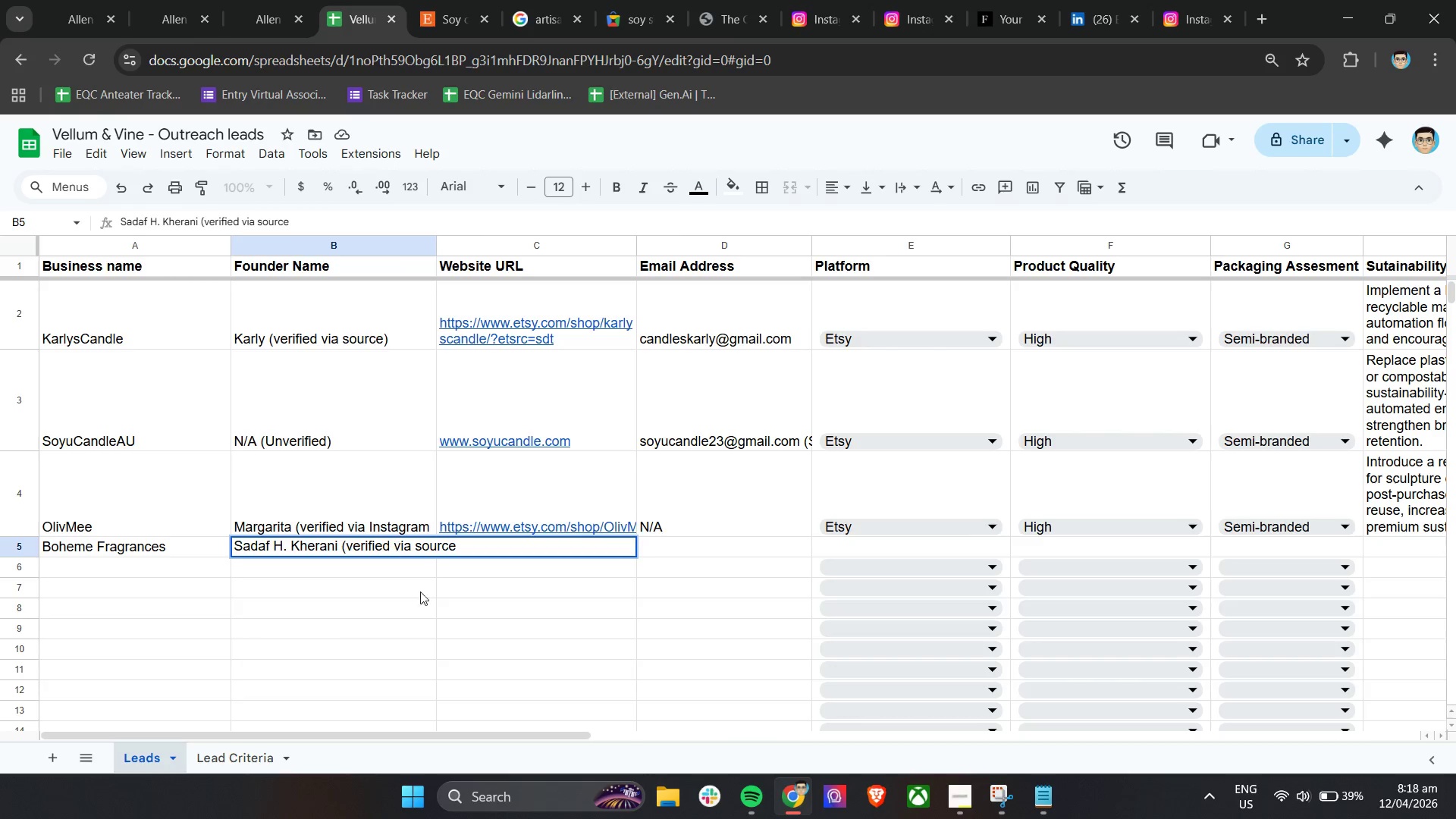 
double_click([427, 545])
 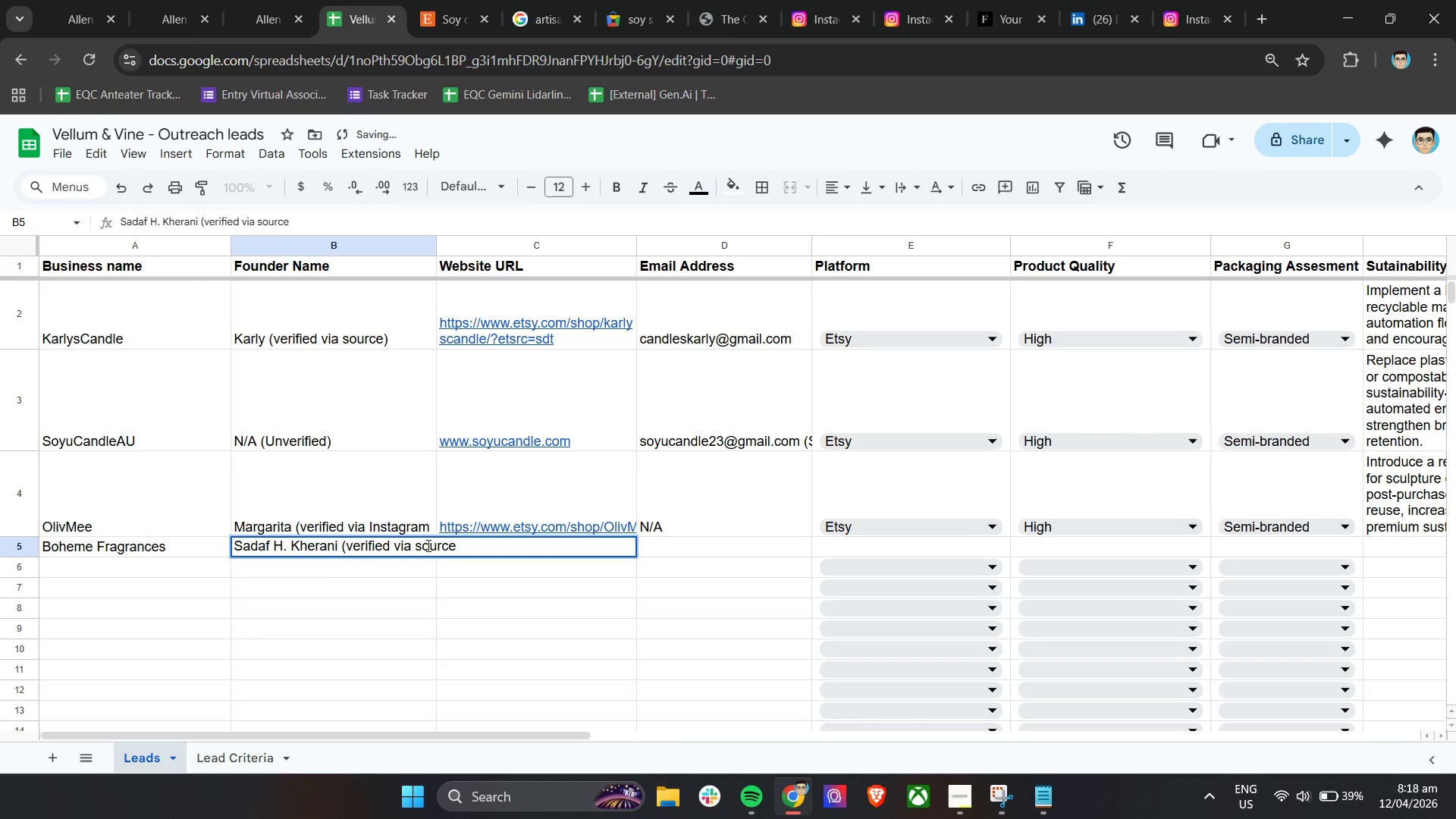 
key(Shift+0)
 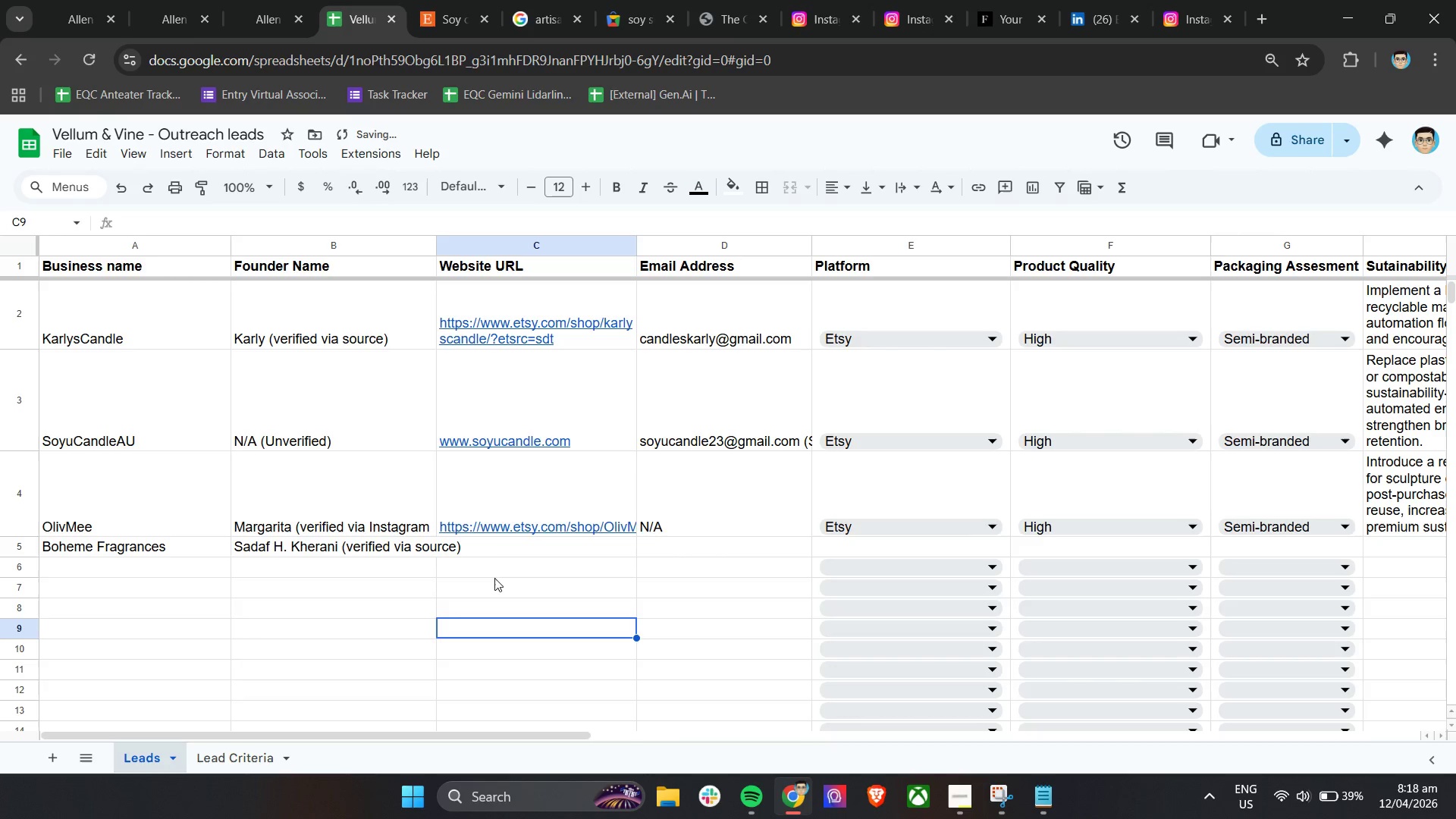 
double_click([494, 542])
 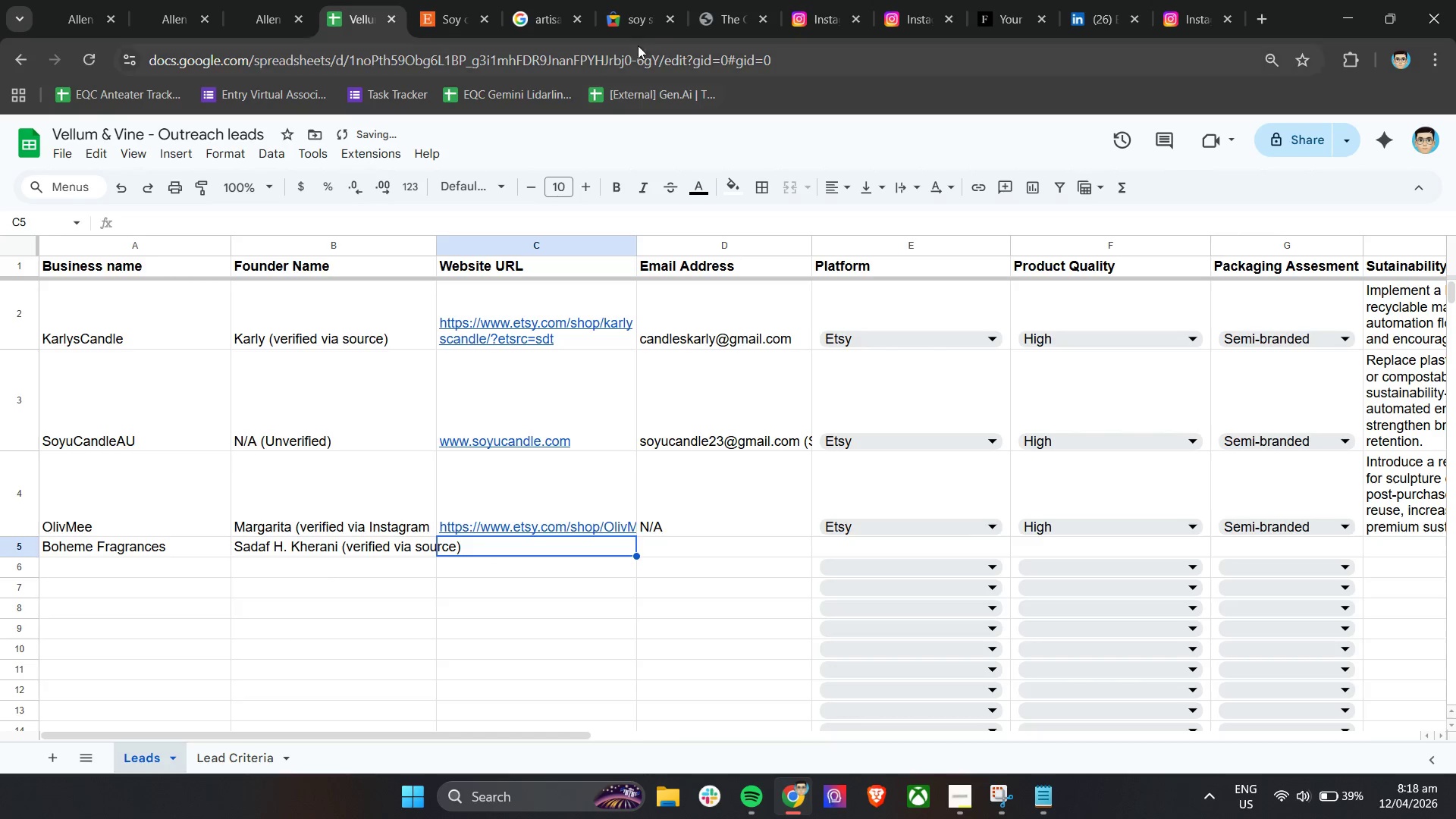 
left_click([730, 10])
 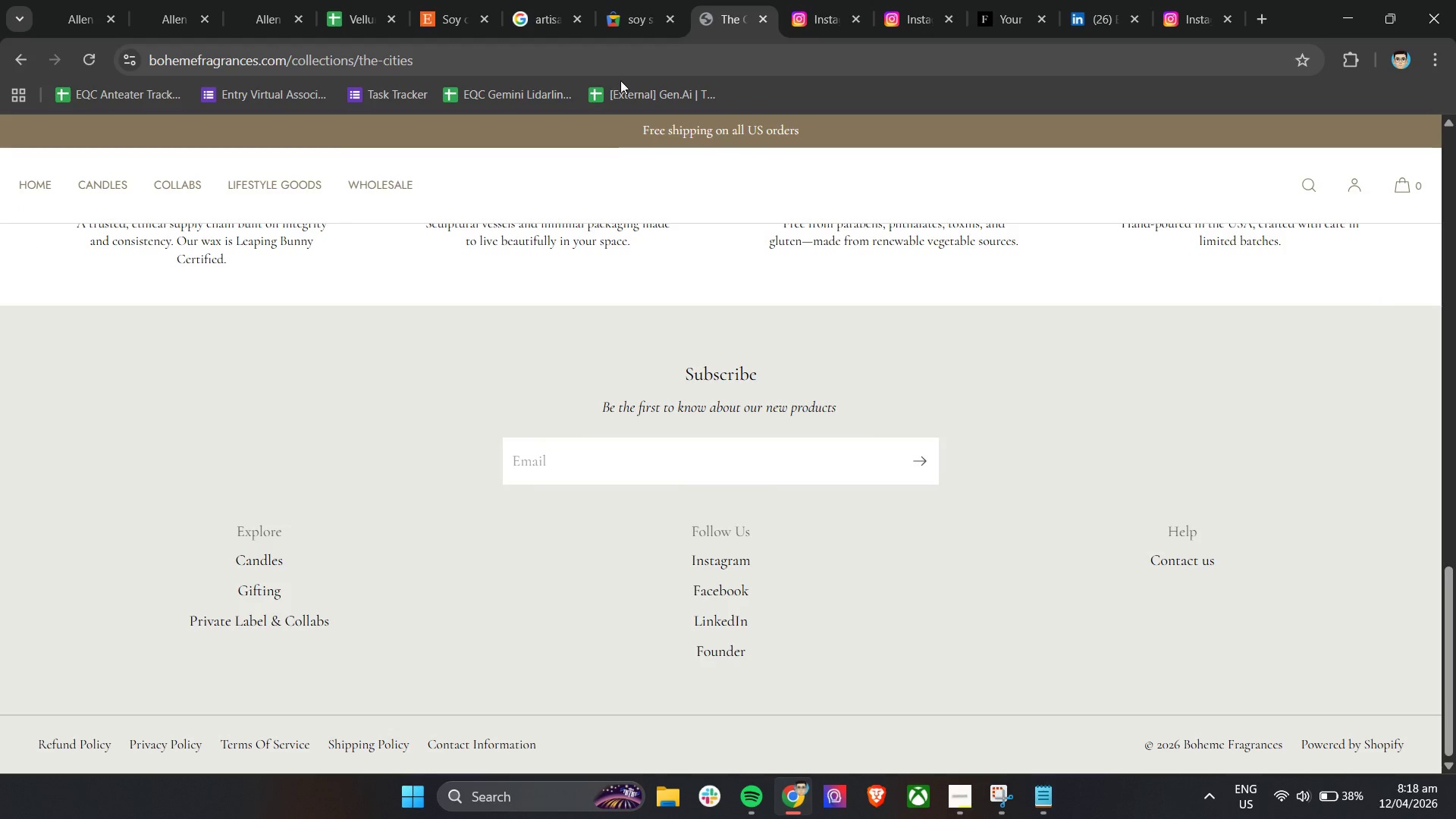 
scroll: coordinate [576, 214], scroll_direction: up, amount: 26.0
 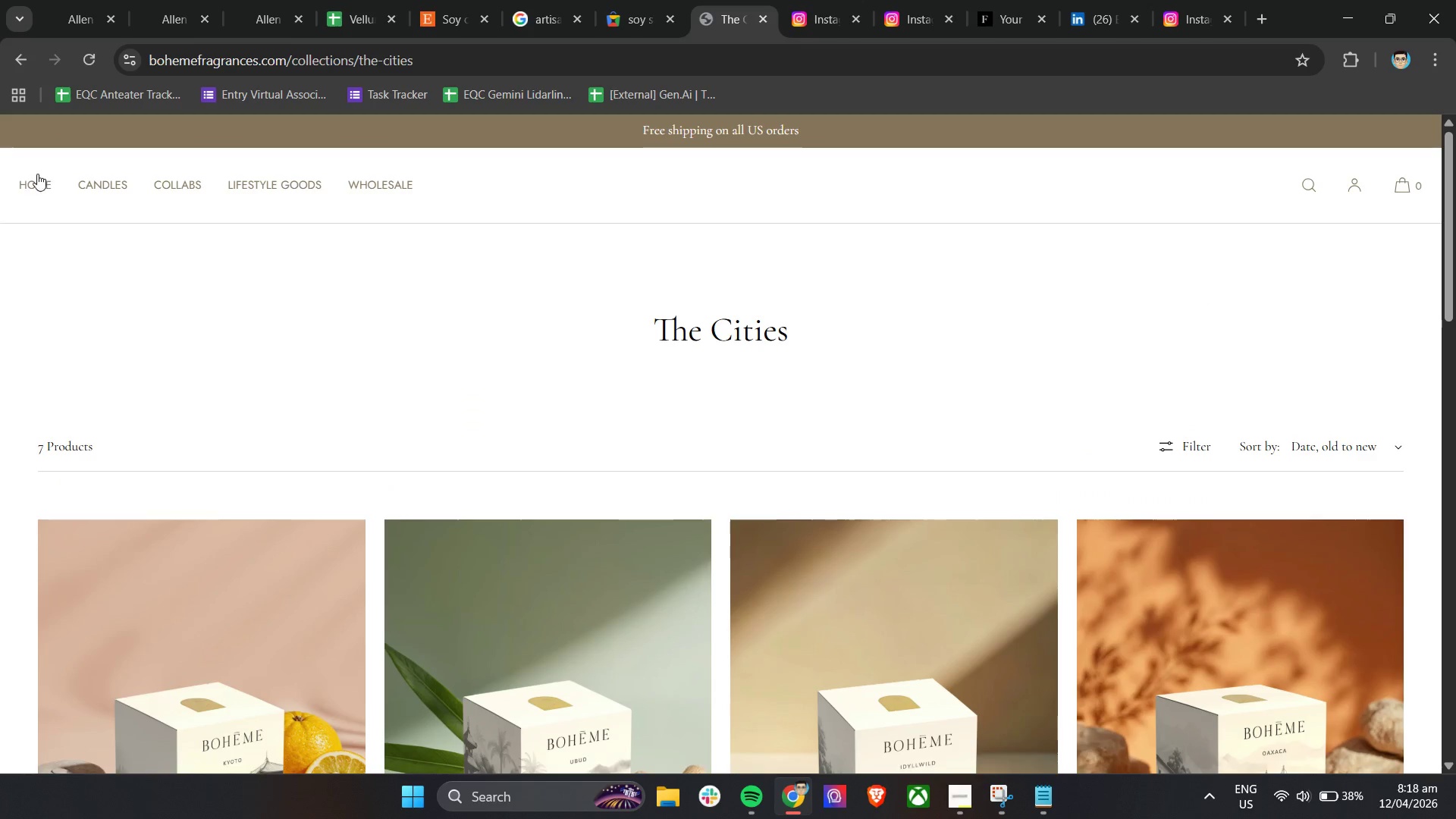 
left_click([36, 176])
 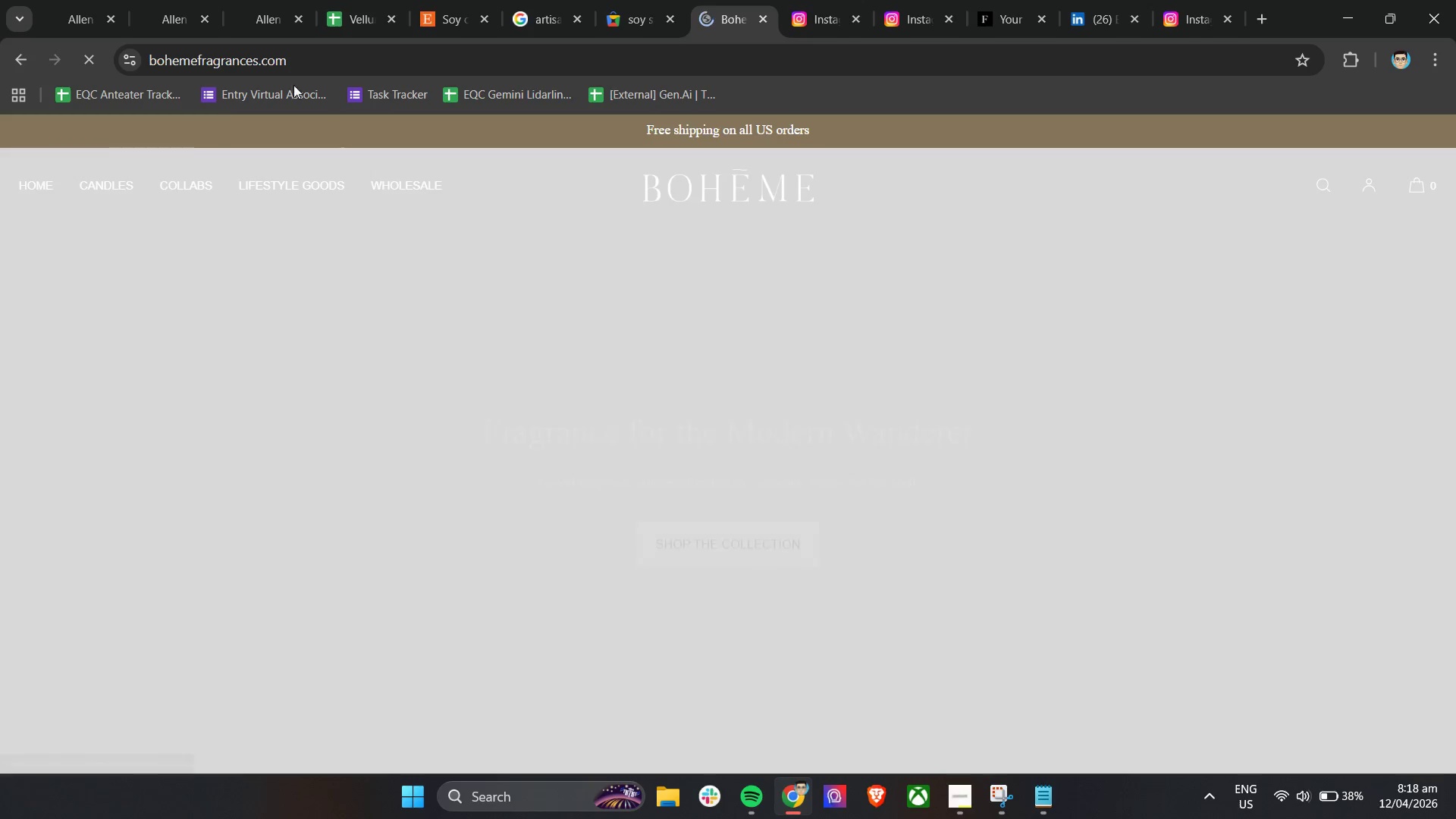 
left_click([329, 57])
 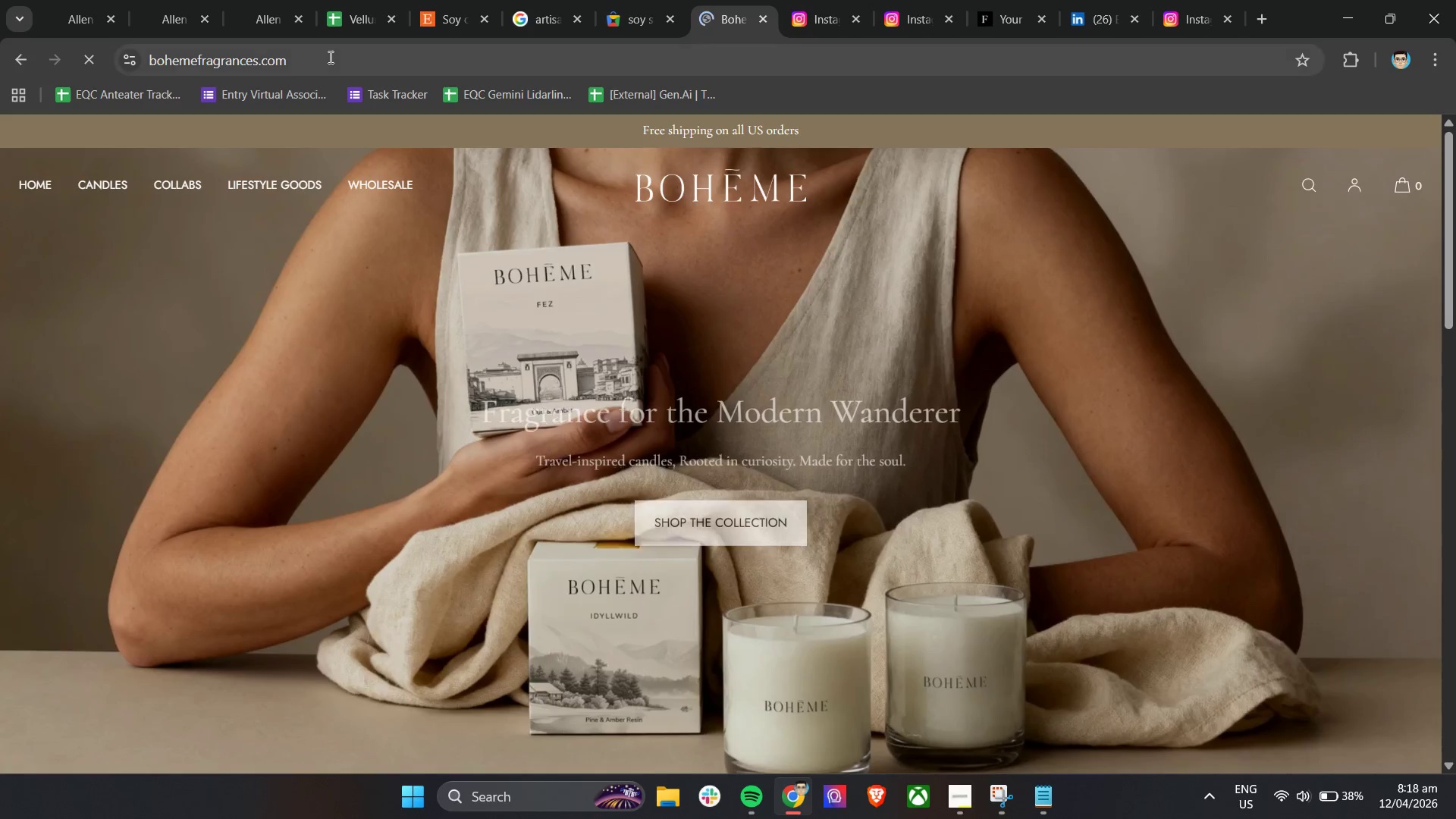 
key(Control+C)
 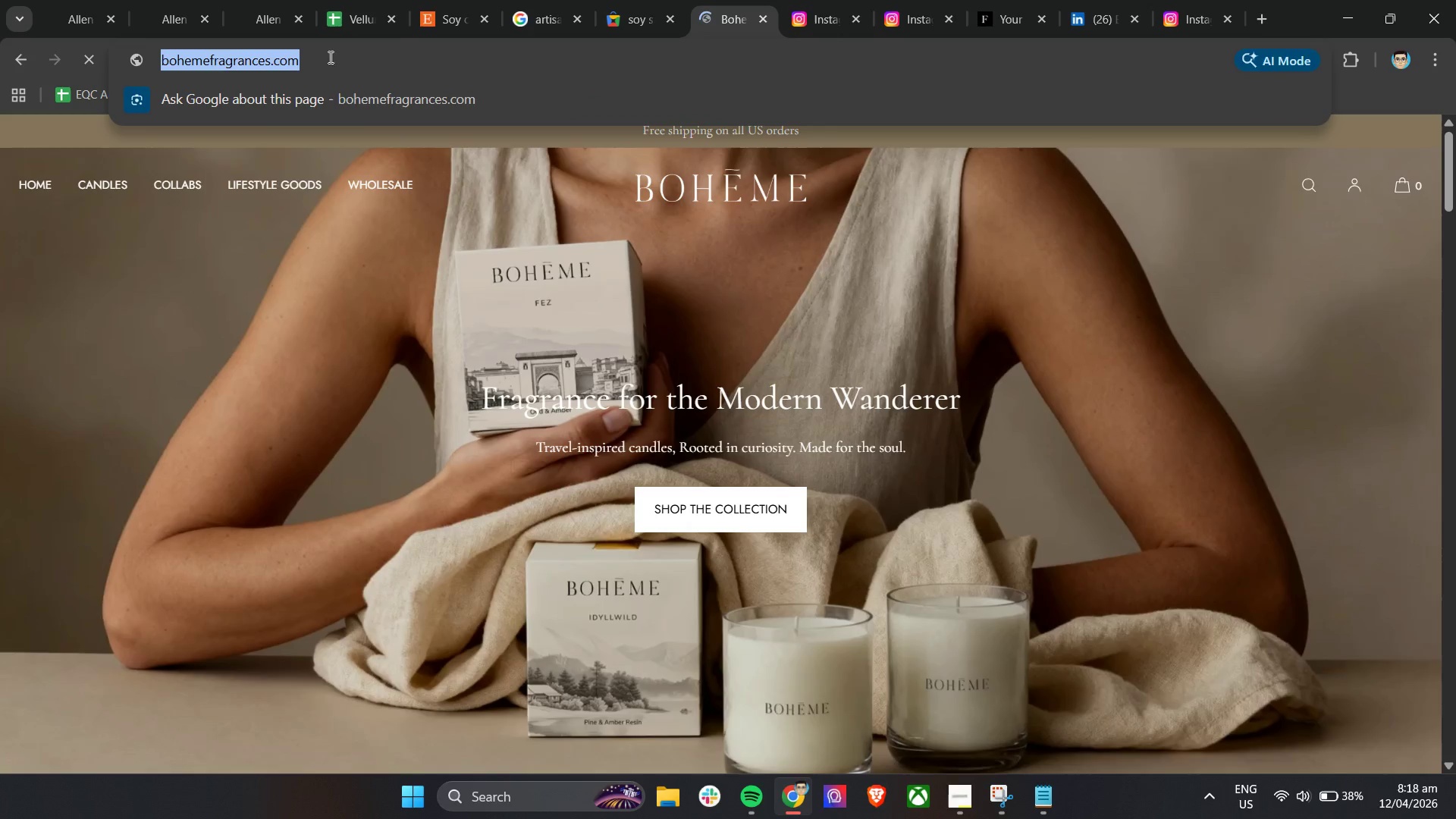 
key(Control+C)
 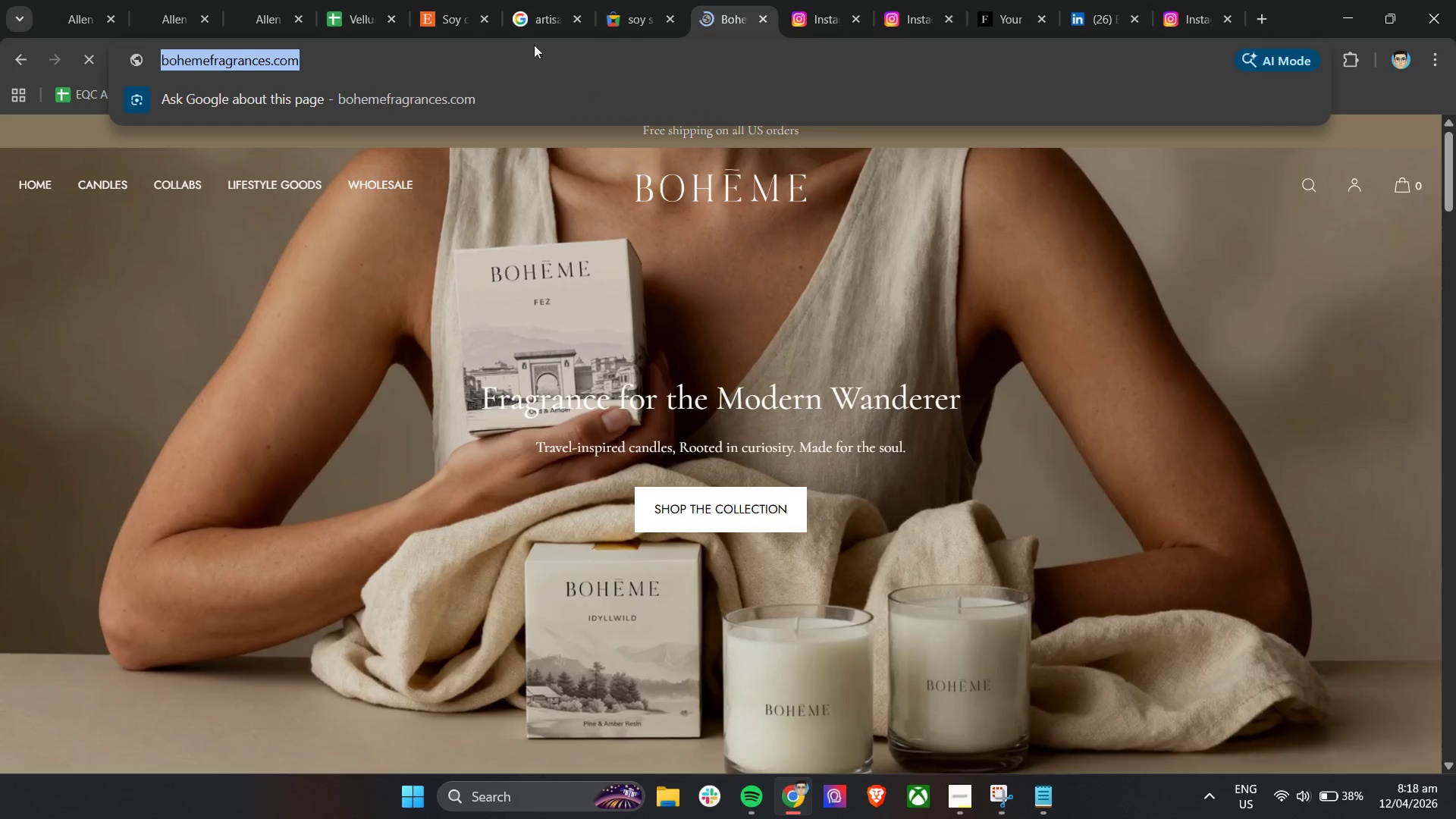 
key(Control+C)
 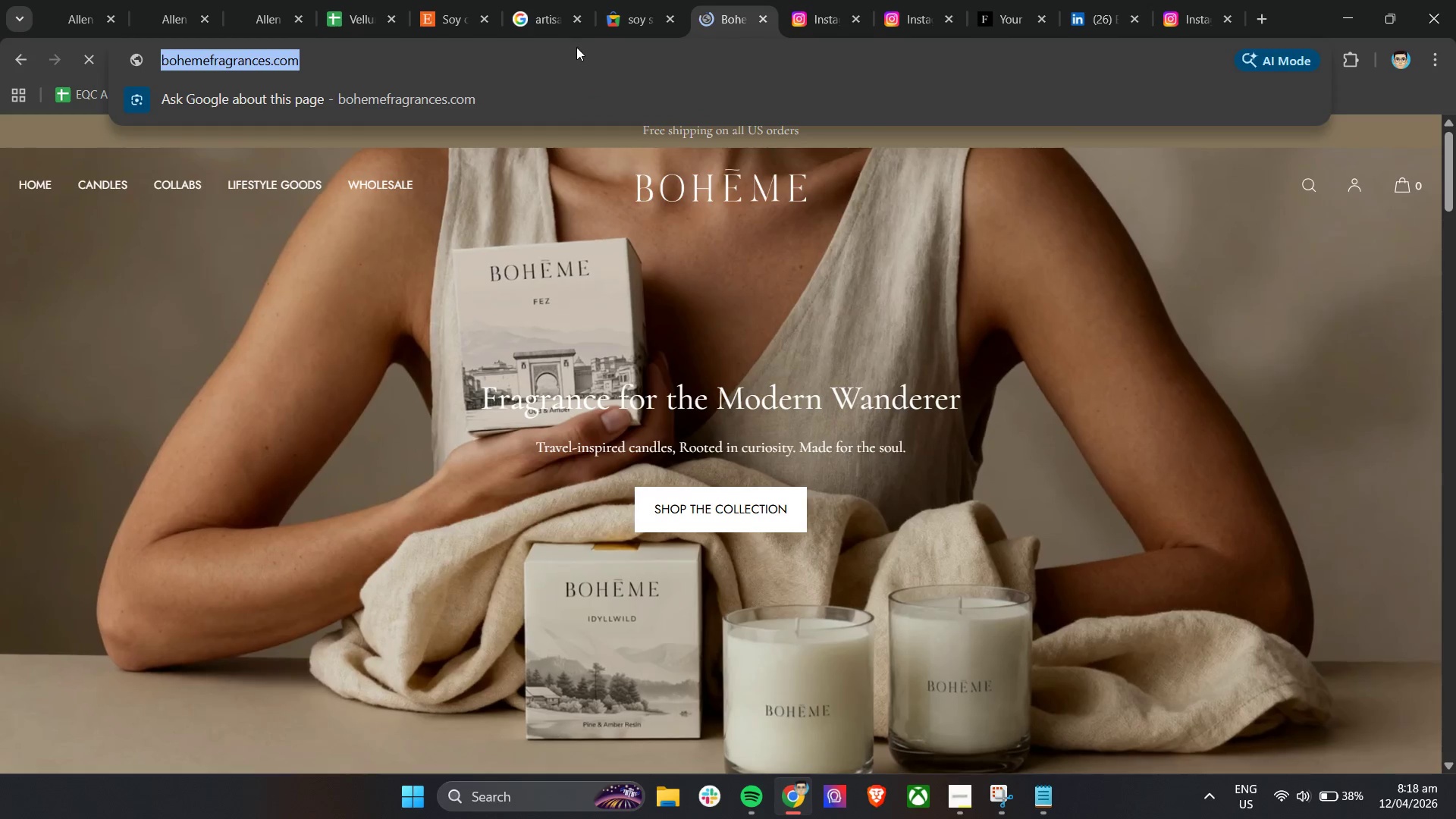 
key(Control+C)
 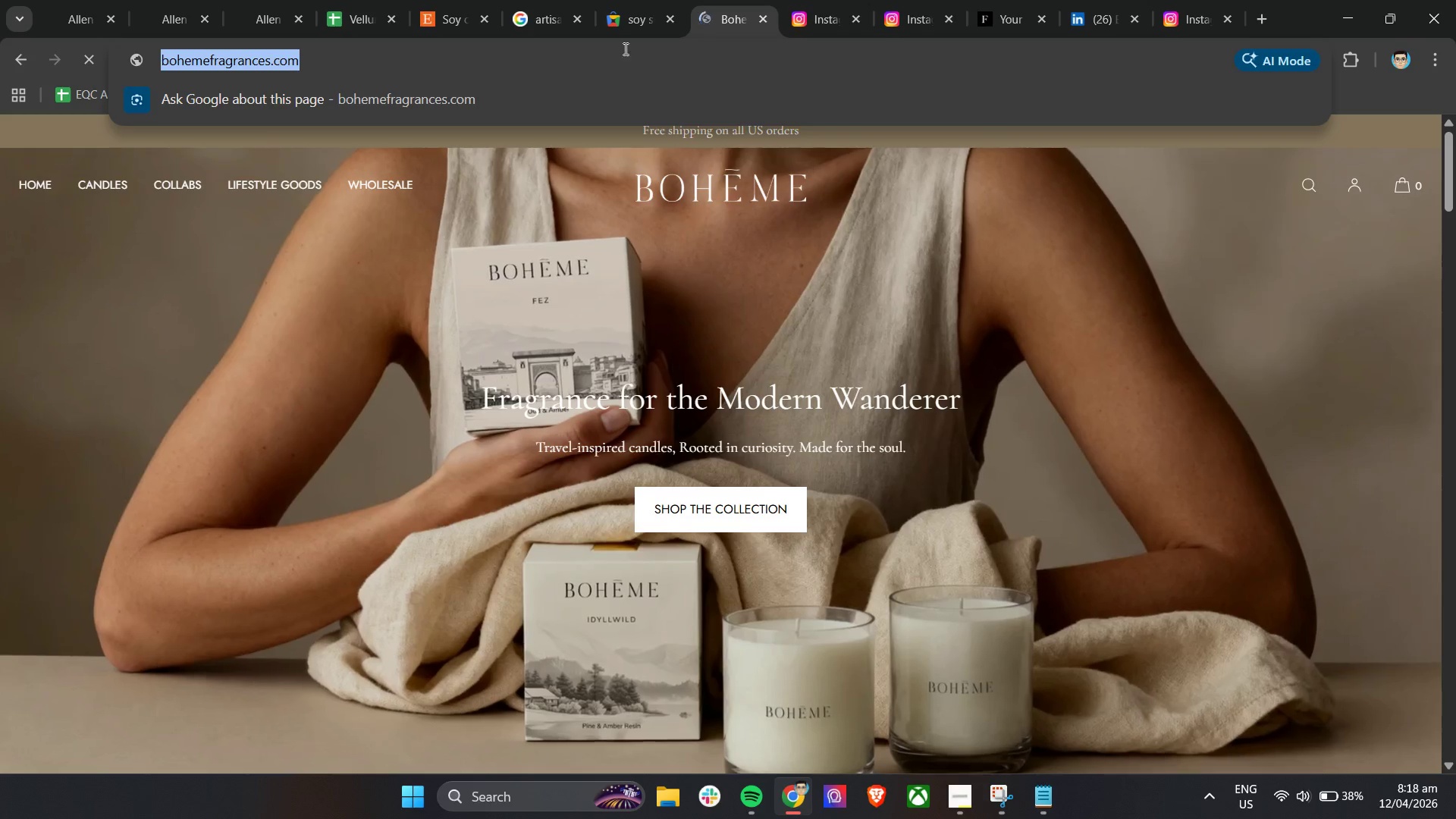 
key(Control+C)
 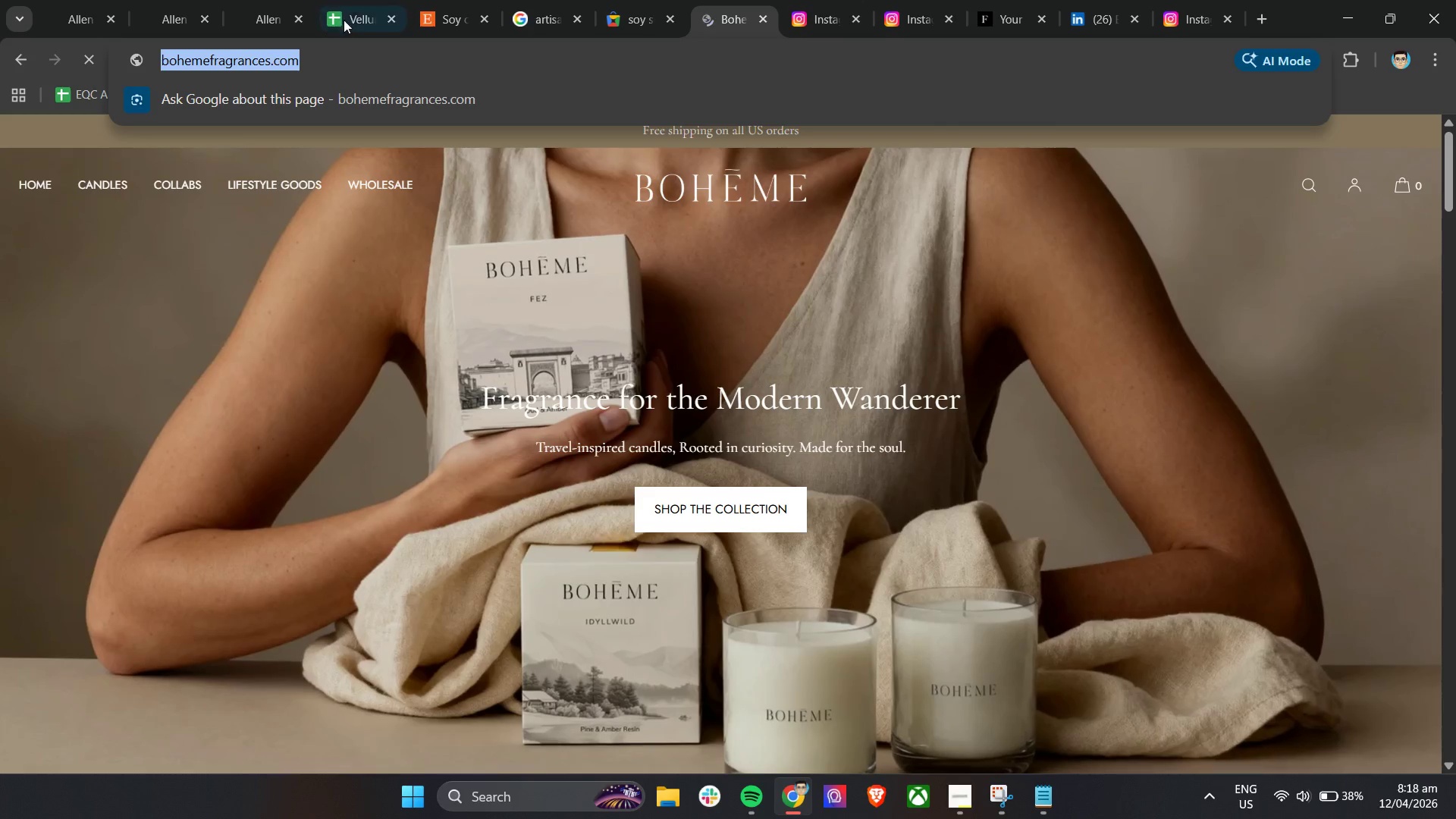 
left_click([353, 16])
 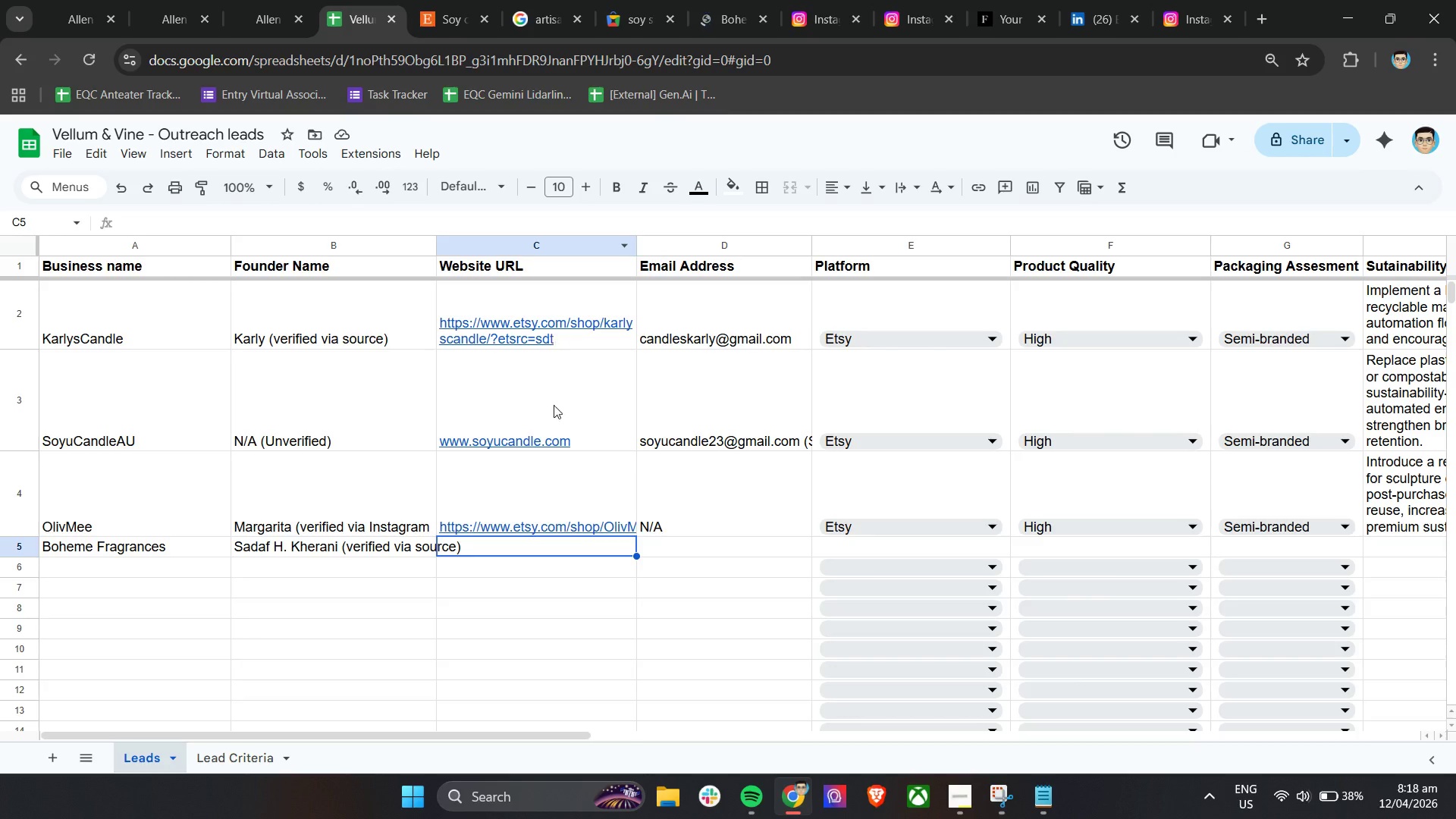 
key(Control+ControlLeft)
 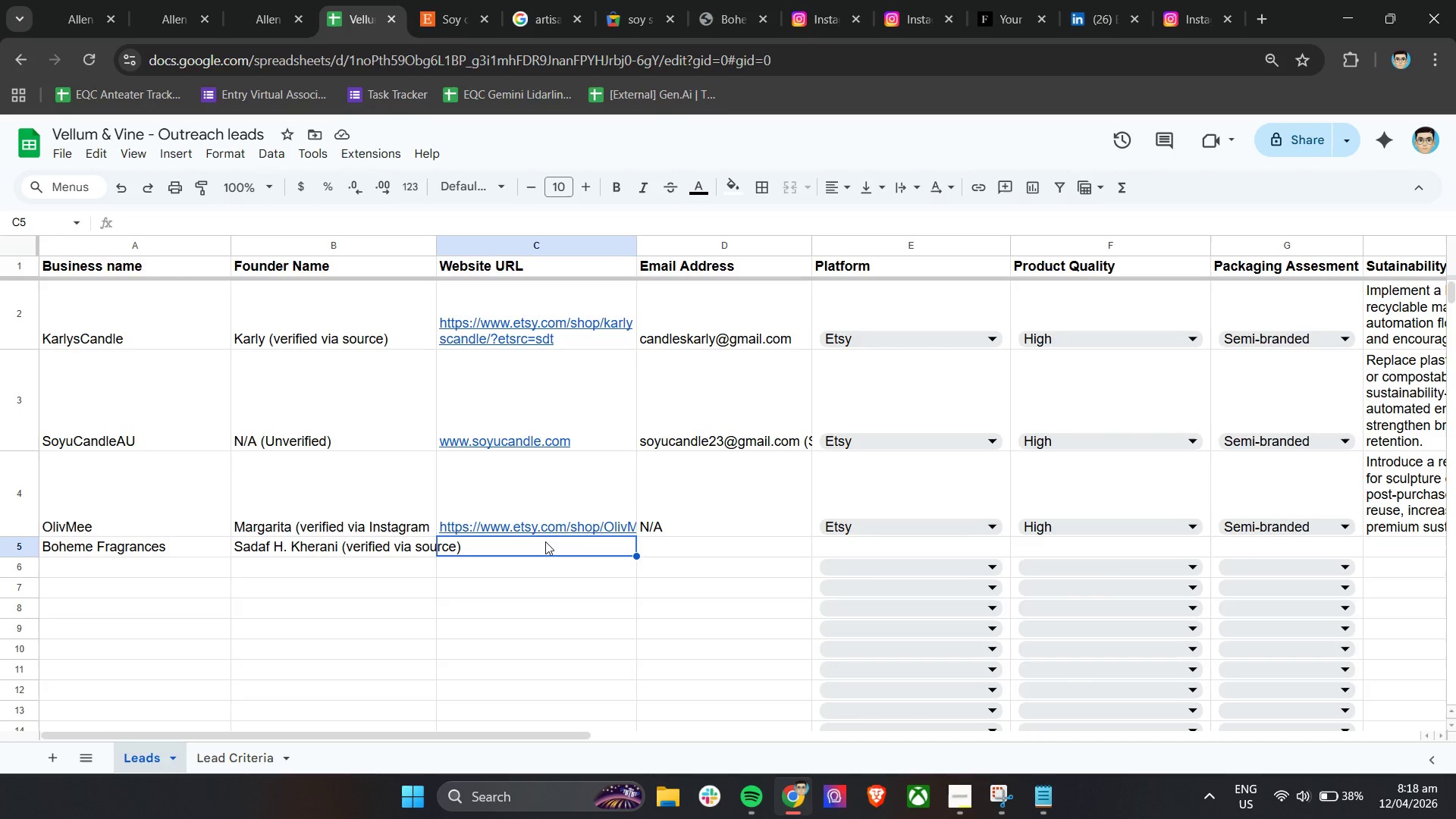 
double_click([543, 543])
 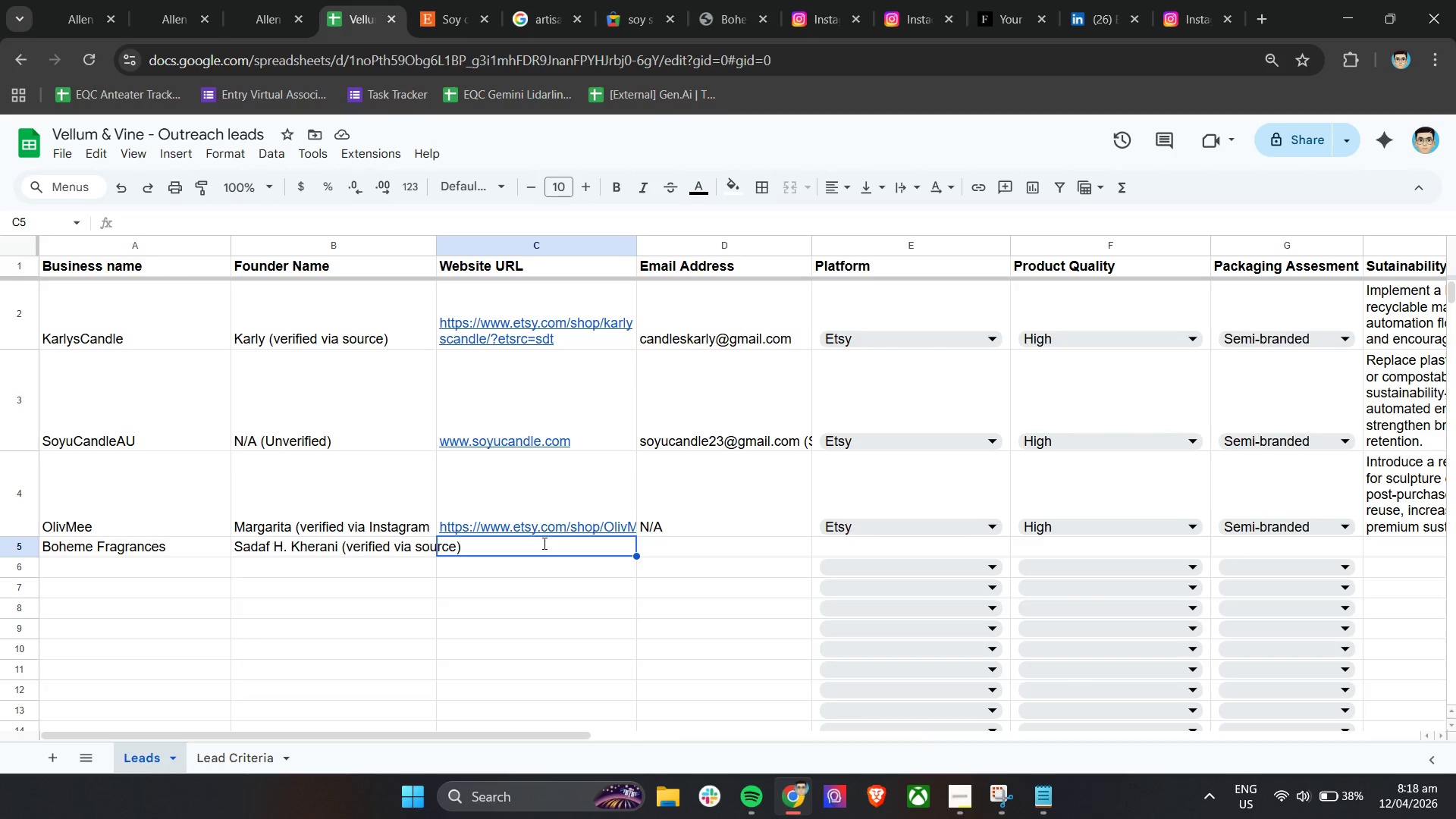 
key(Control+V)
 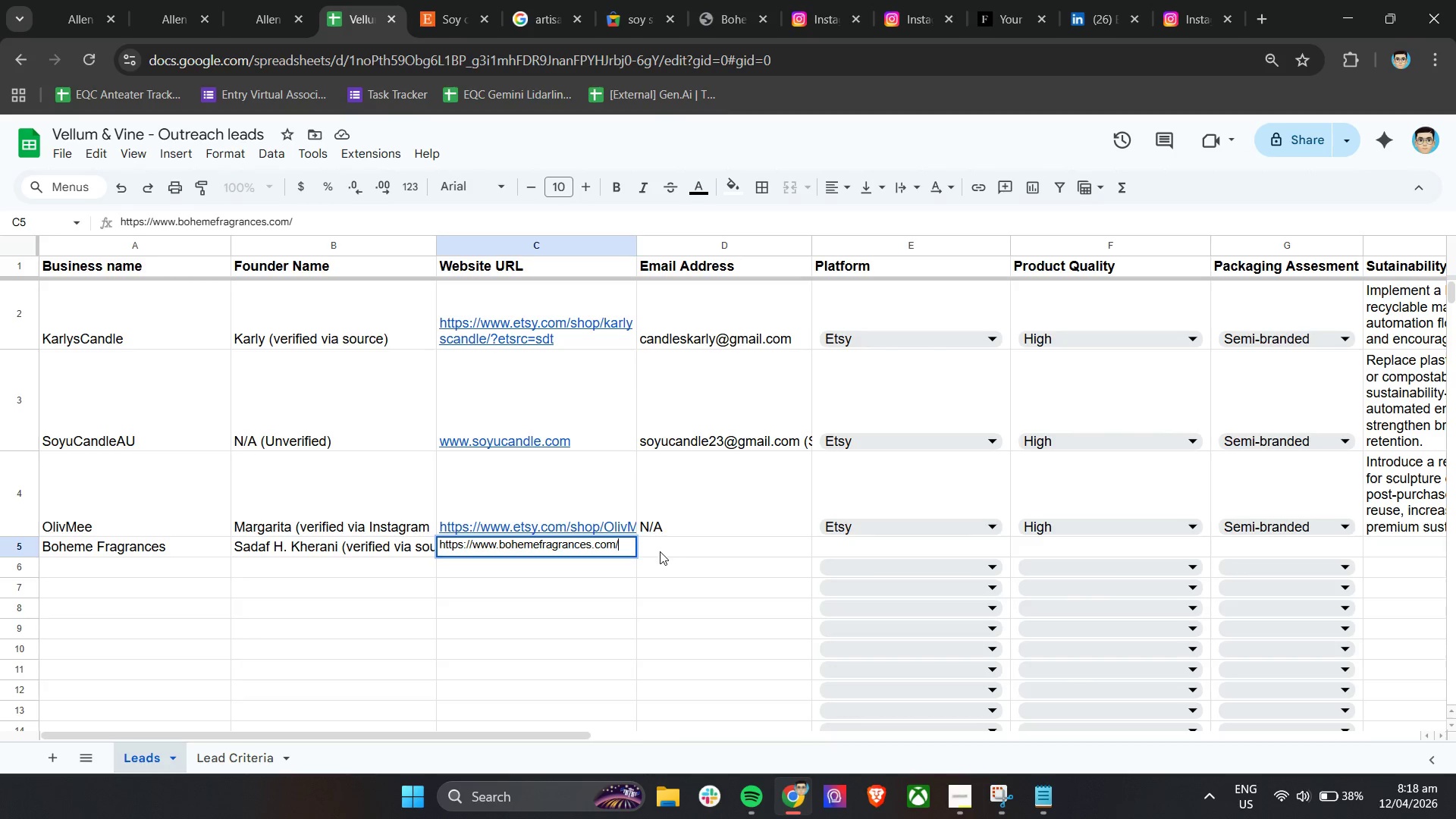 
hold_key(key=ControlLeft, duration=0.42)
 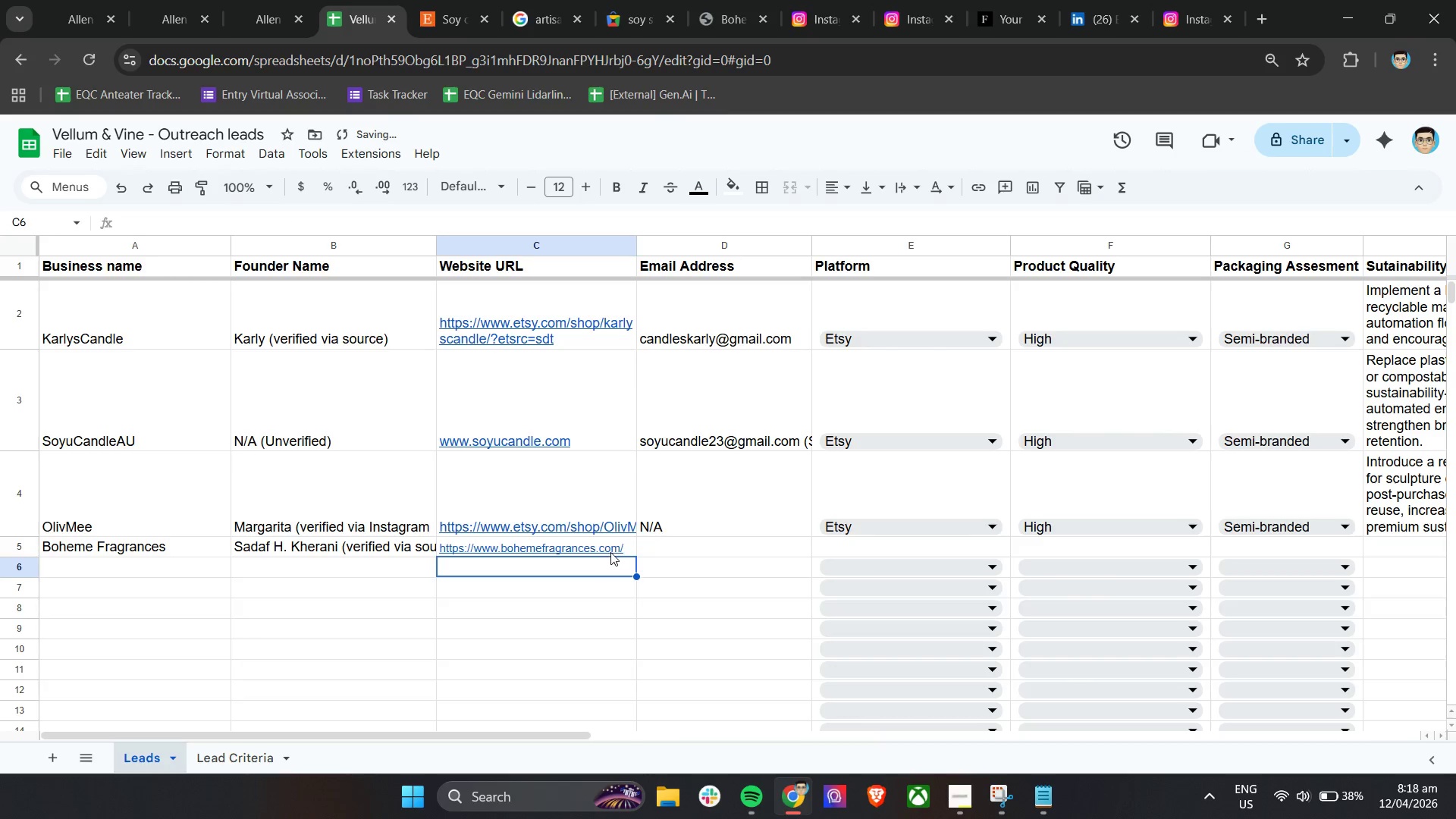 
double_click([610, 552])
 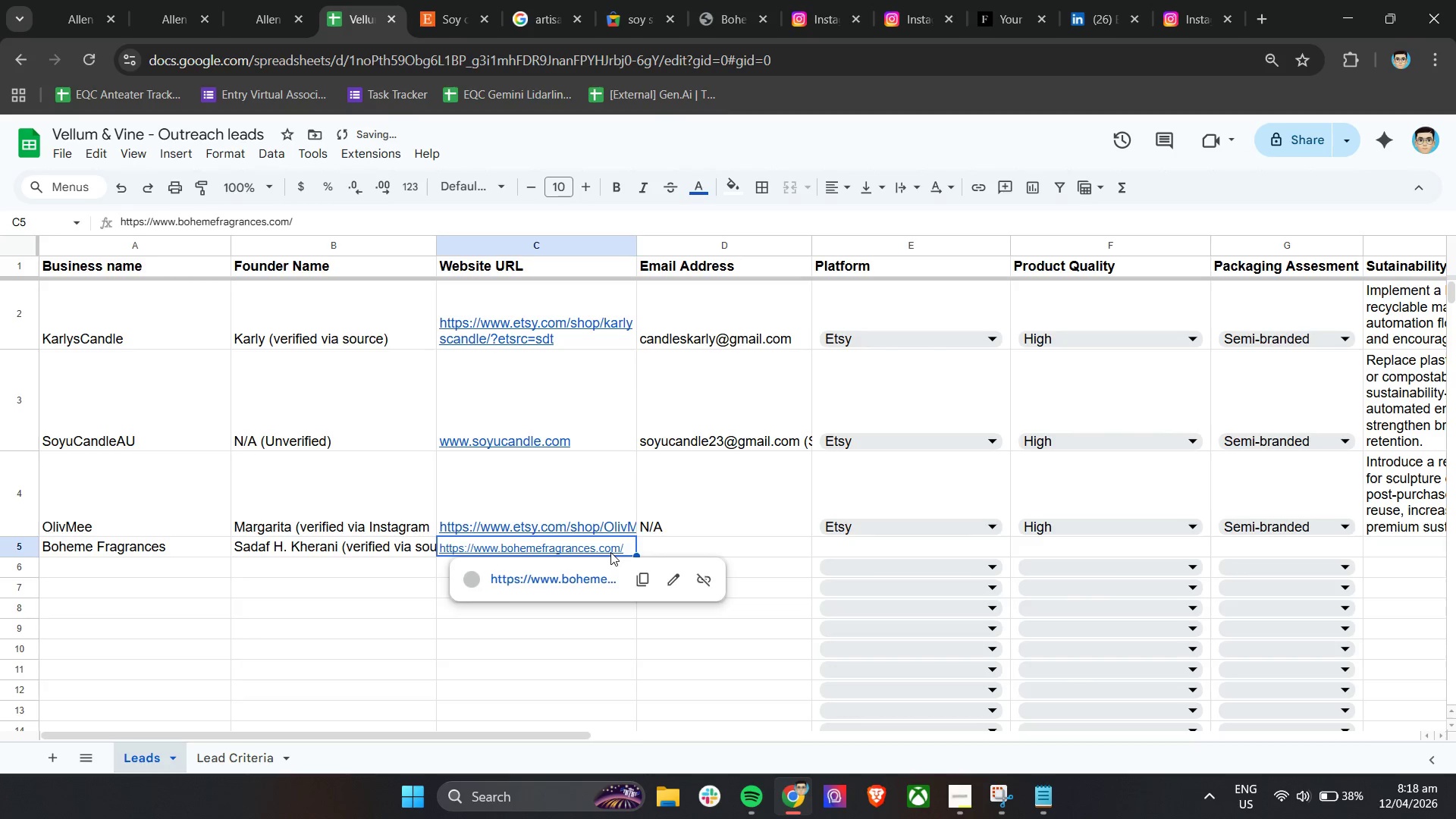 
triple_click([610, 552])
 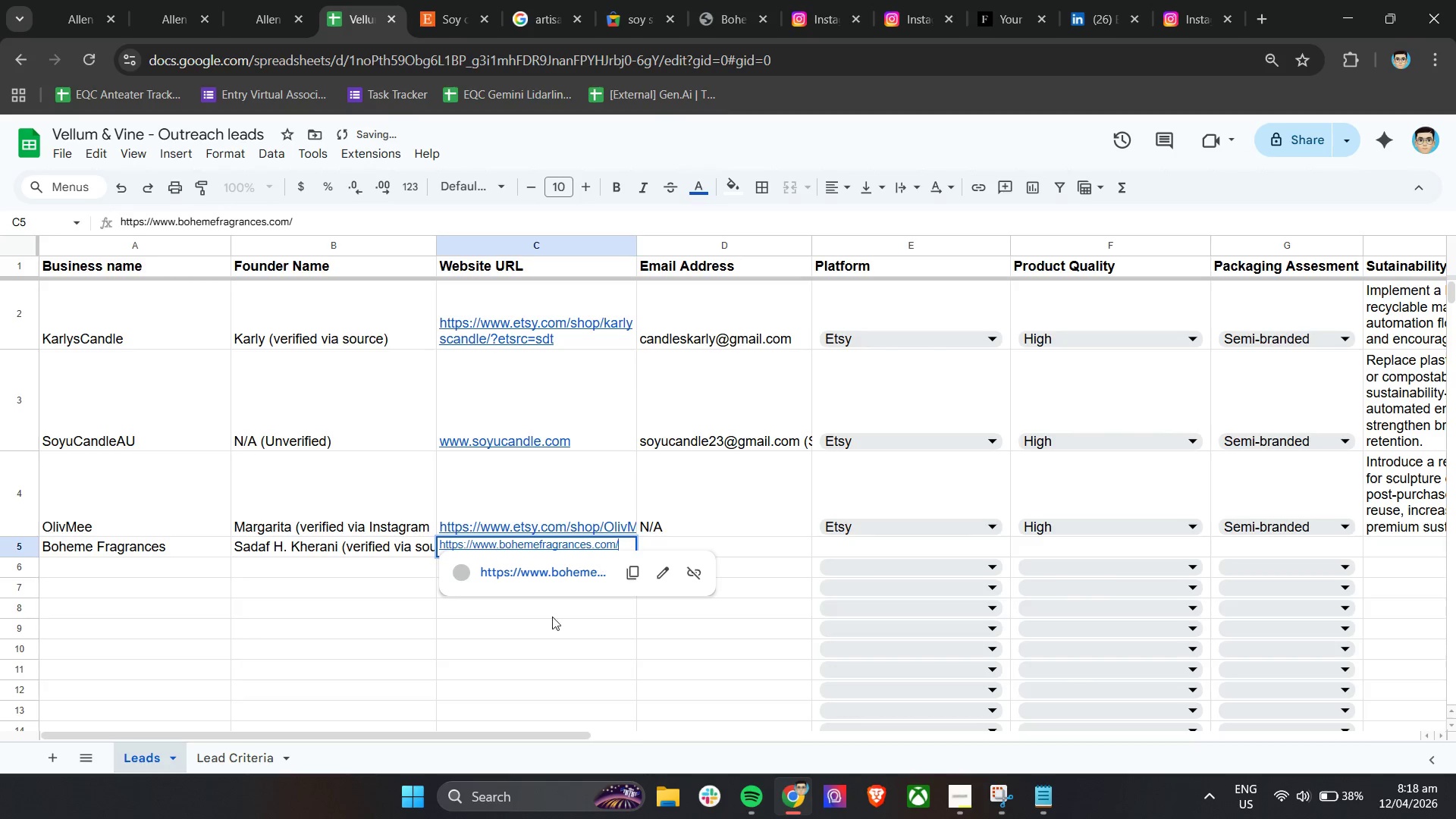 
left_click([551, 629])
 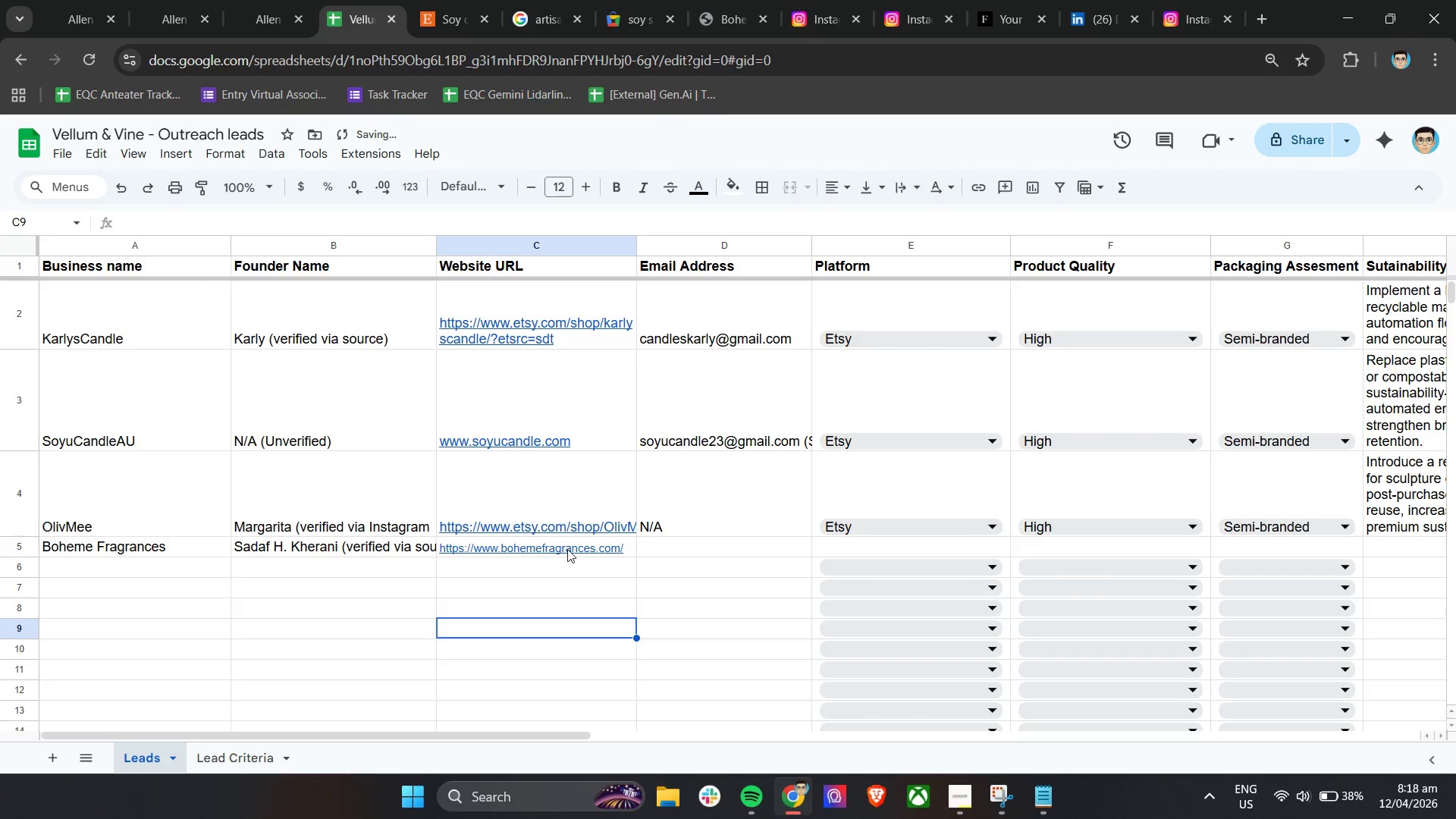 
left_click([566, 550])
 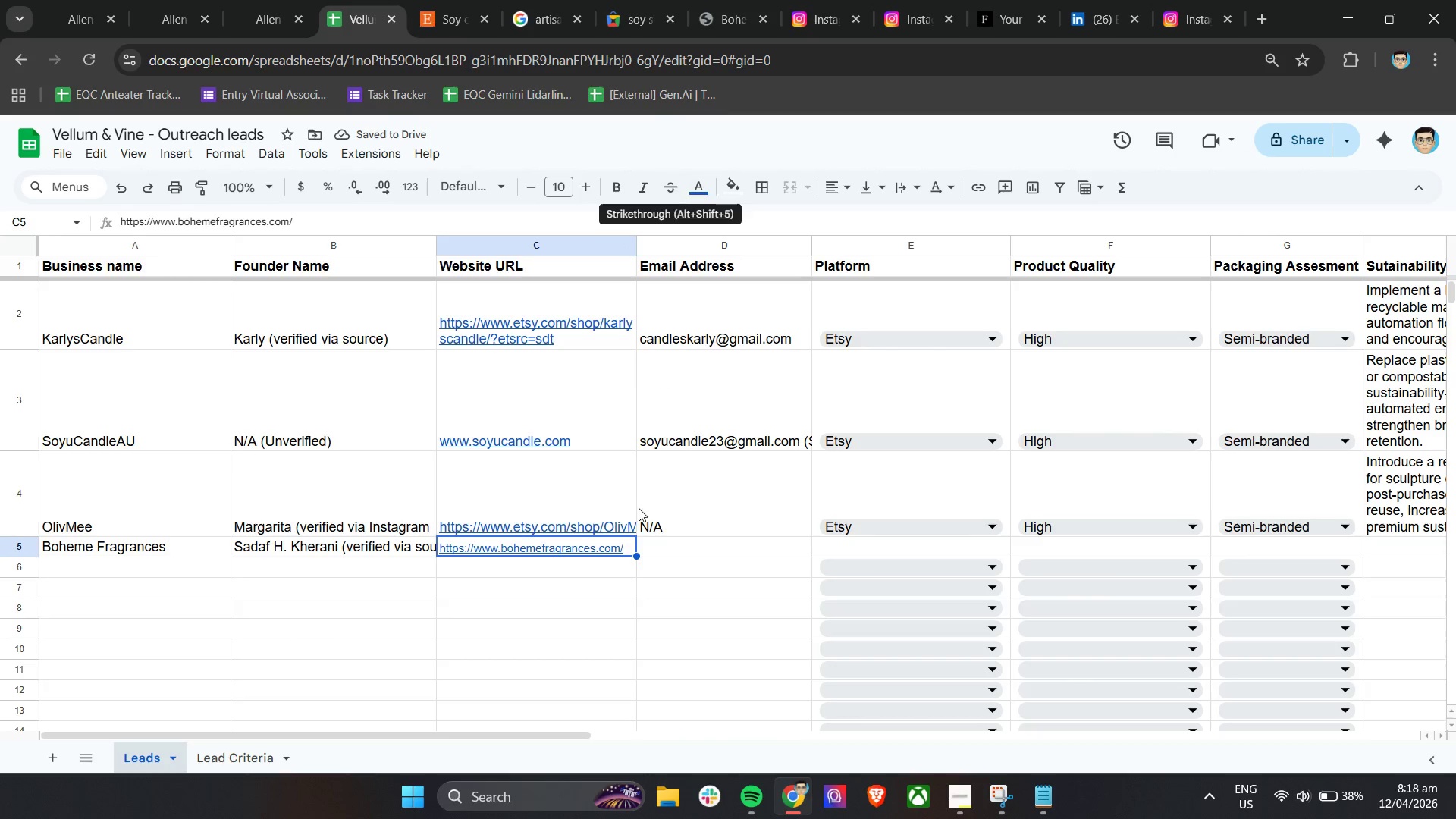 
left_click([623, 626])
 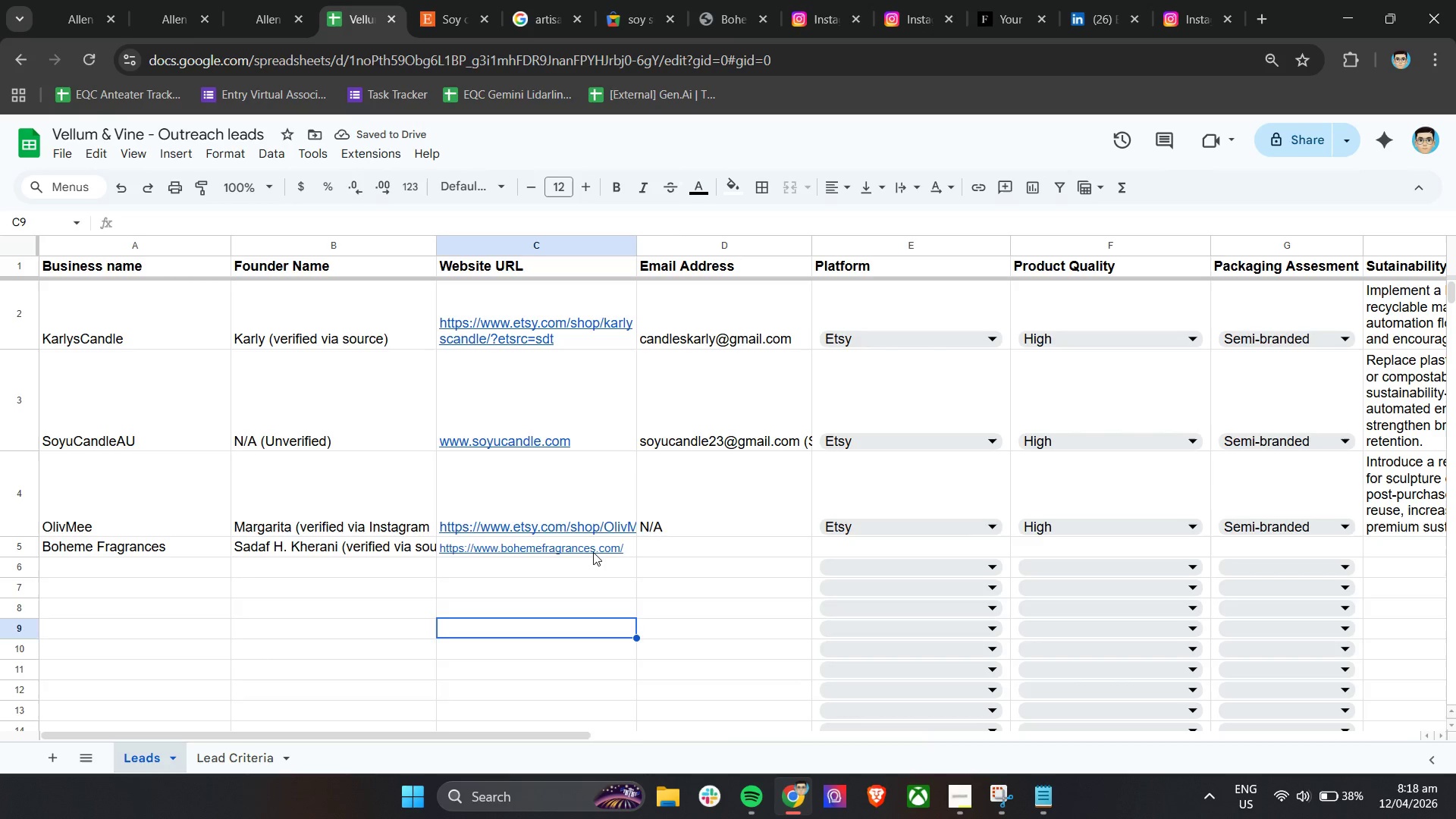 
left_click([592, 552])
 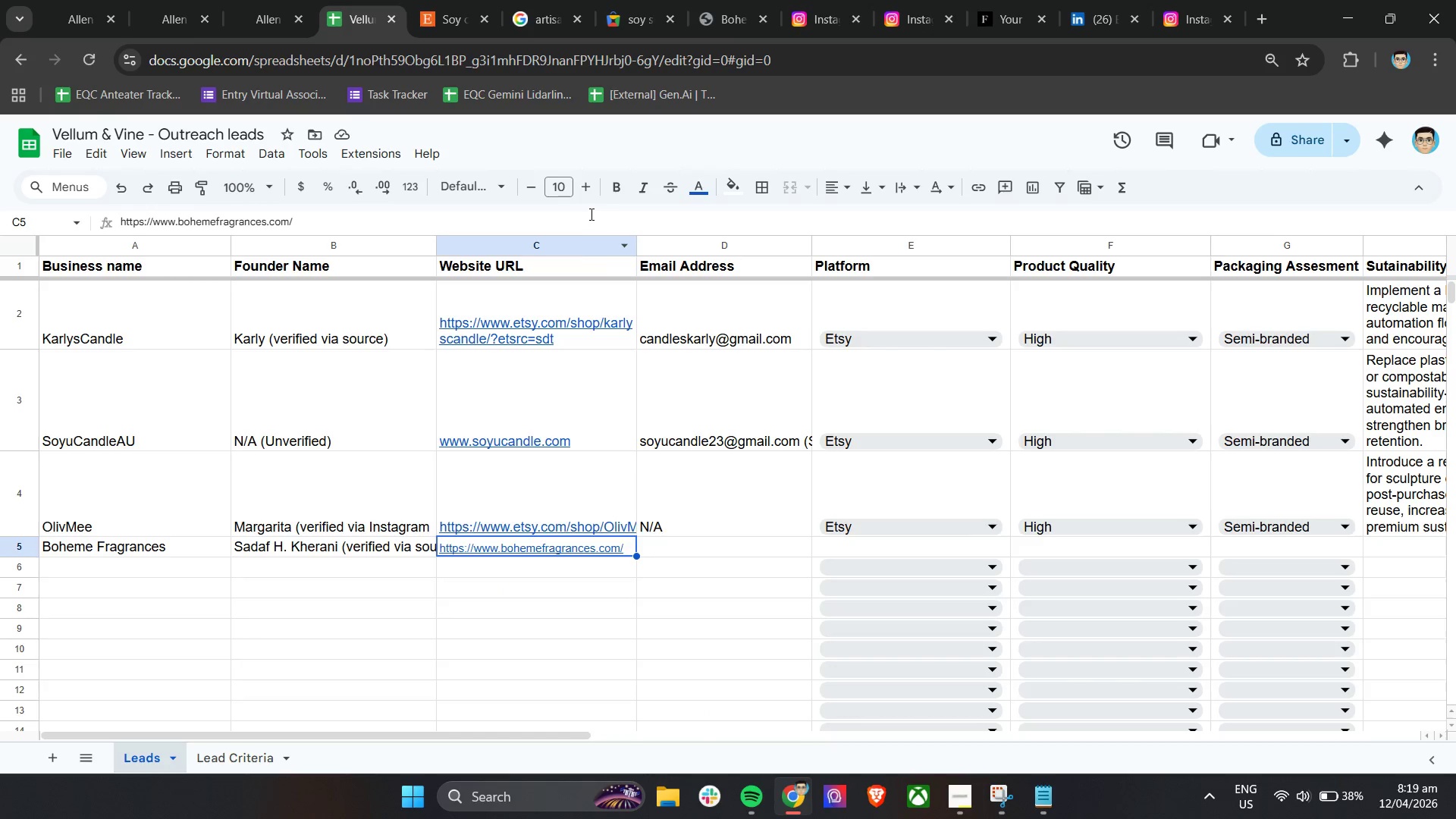 
left_click([588, 187])
 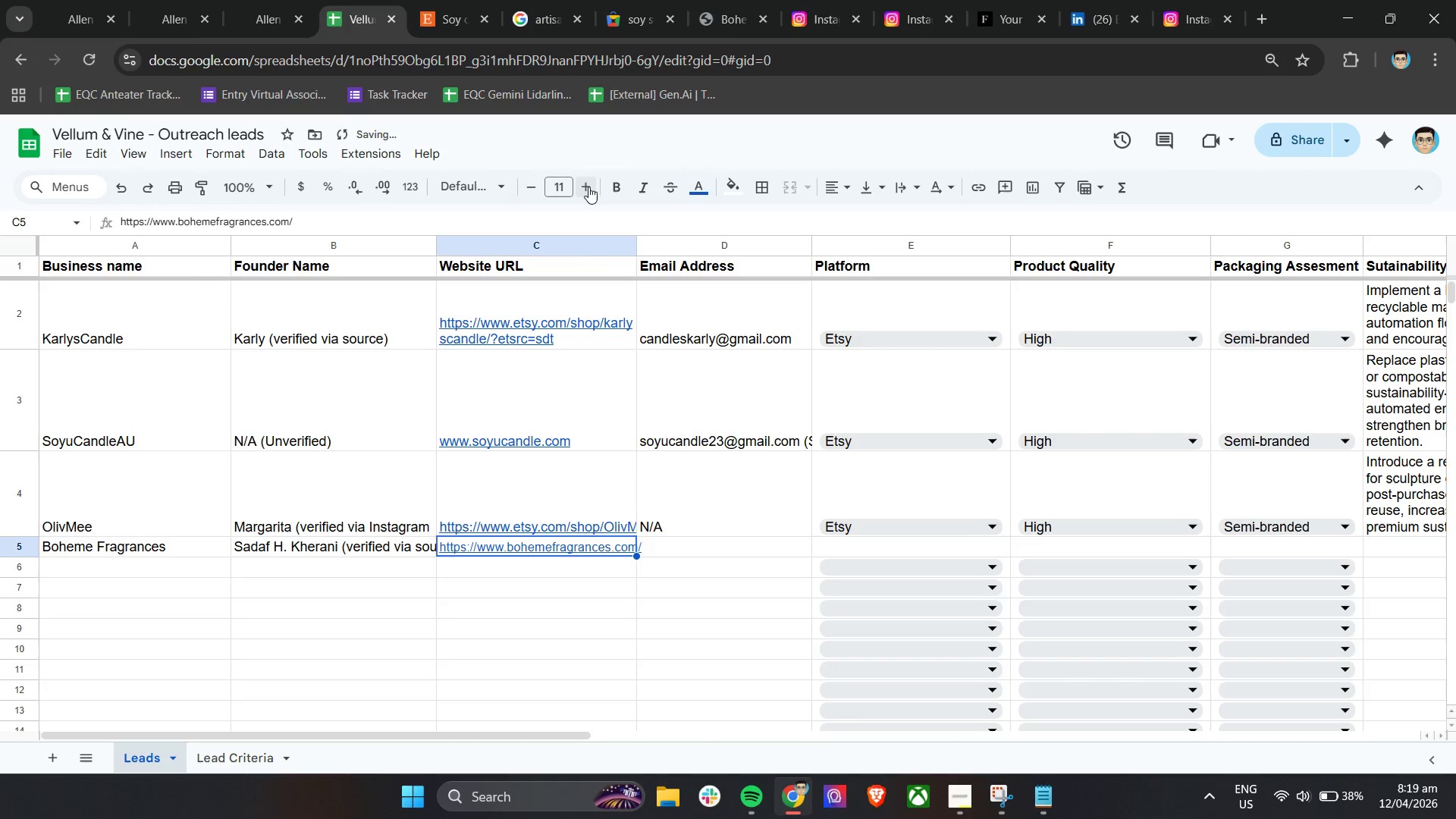 
left_click([588, 187])
 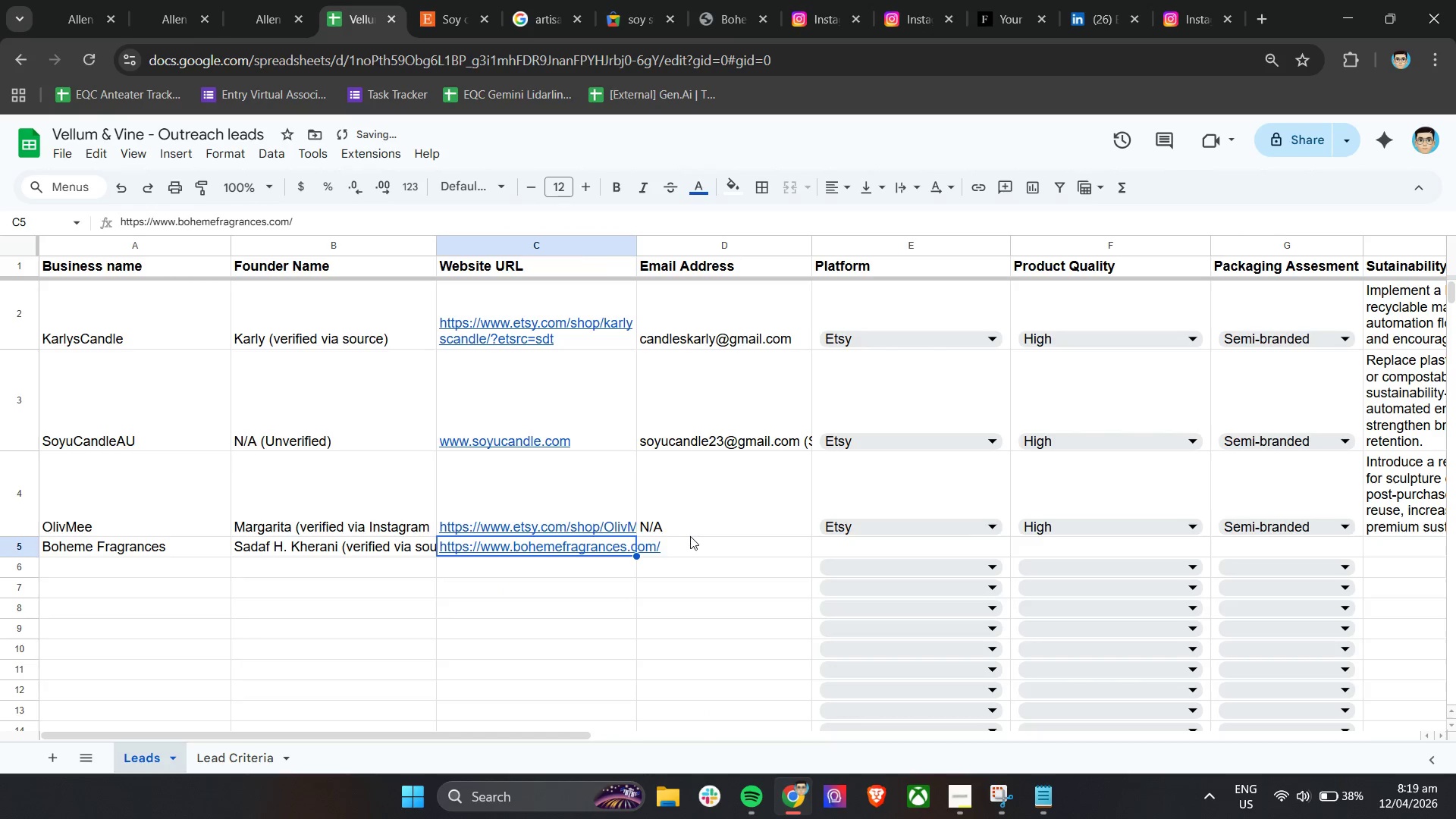 
left_click([690, 546])
 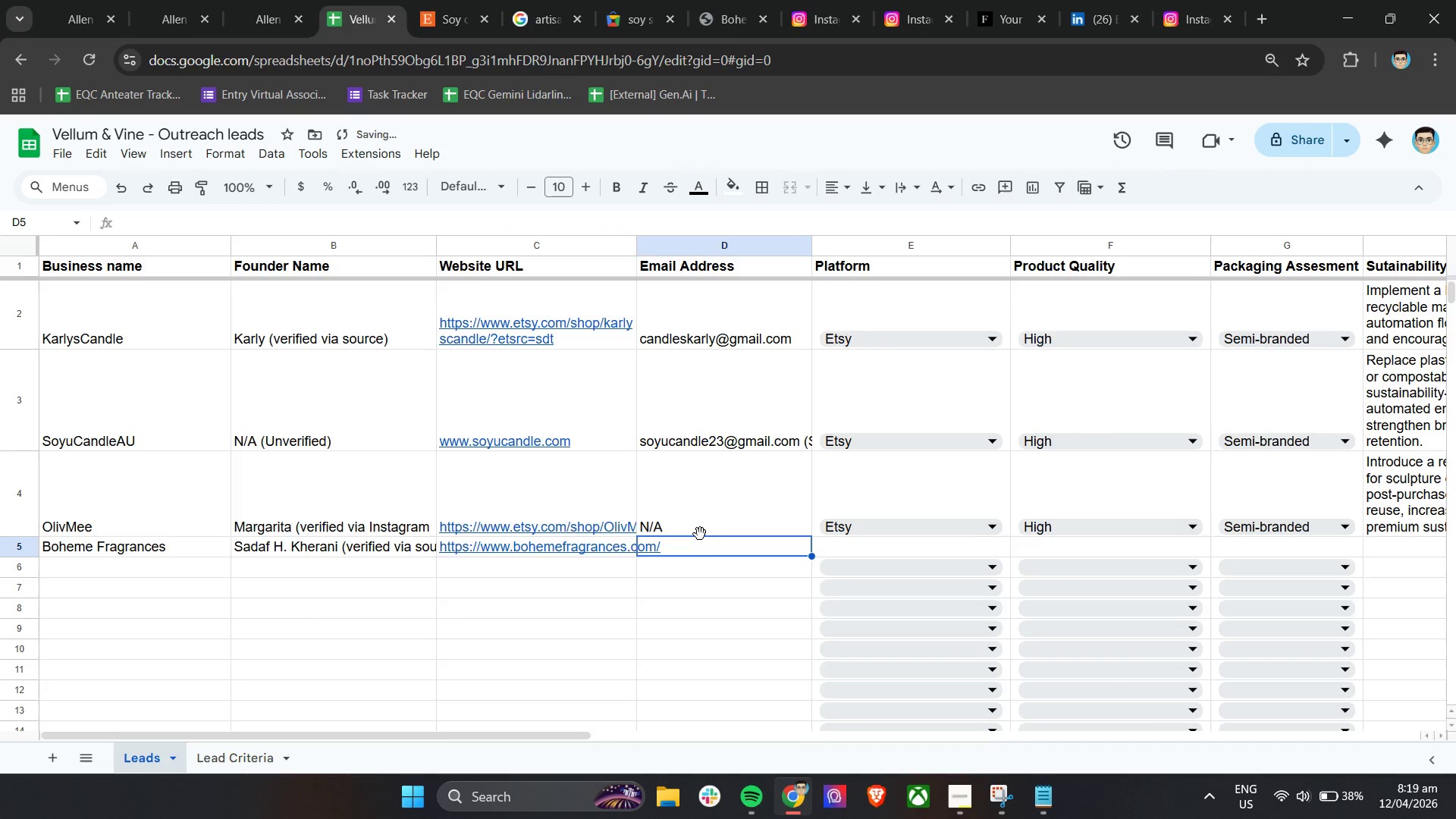 
hold_key(key=ShiftLeft, duration=1.5)
scroll: coordinate [704, 528], scroll_direction: down, amount: 6.0
 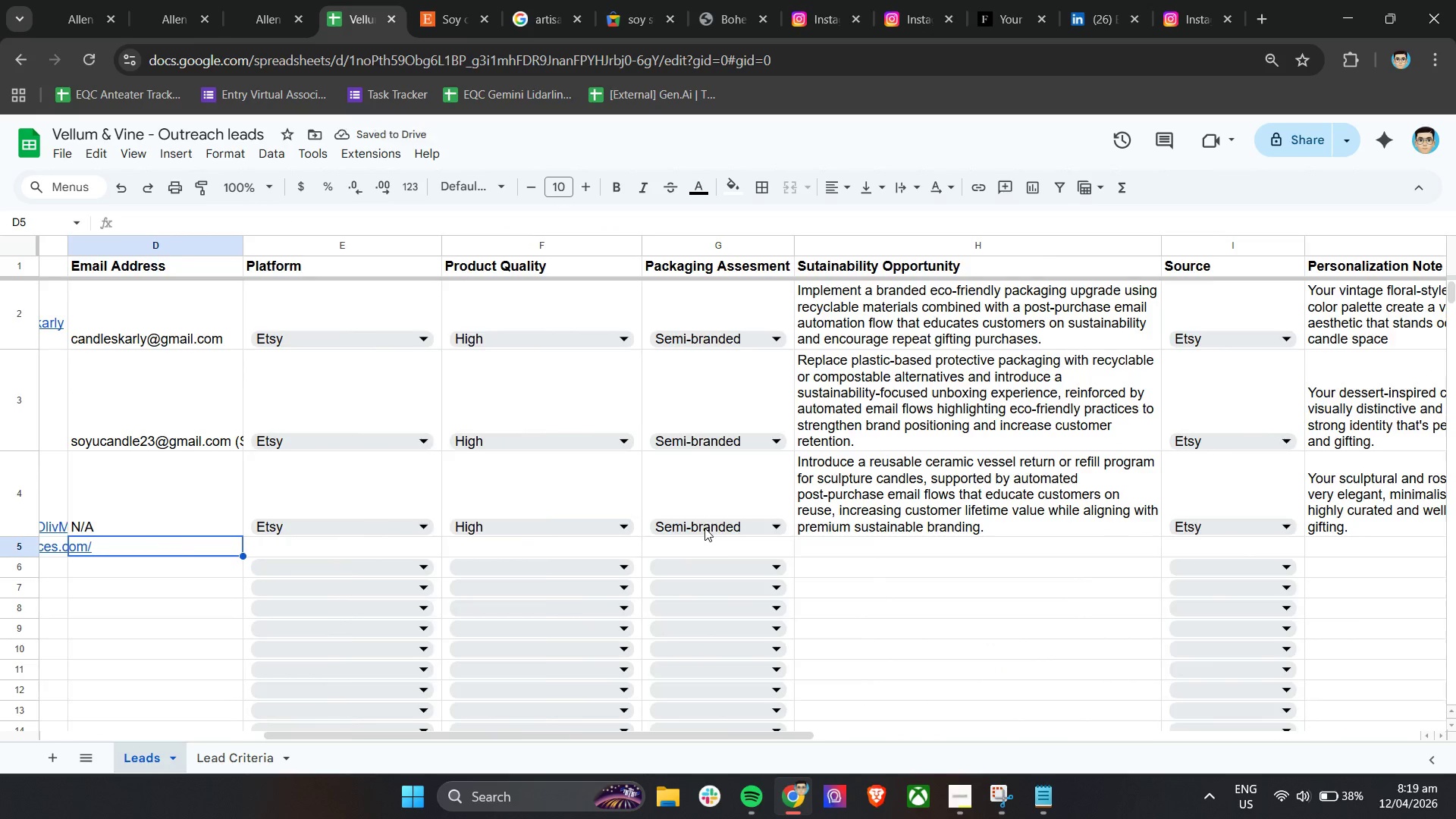 
key(Shift+ShiftLeft)
 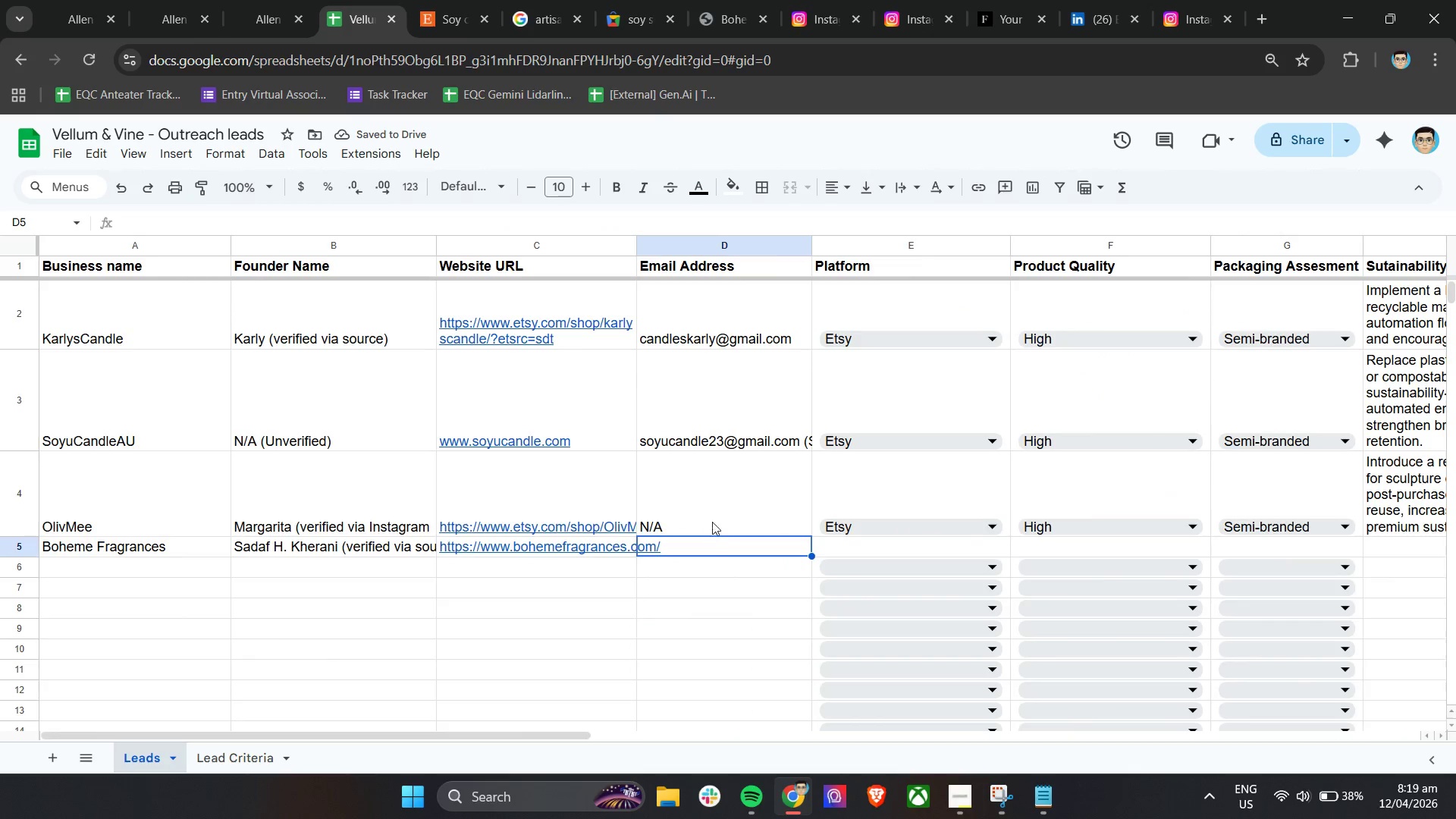 
key(Shift+ShiftLeft)
 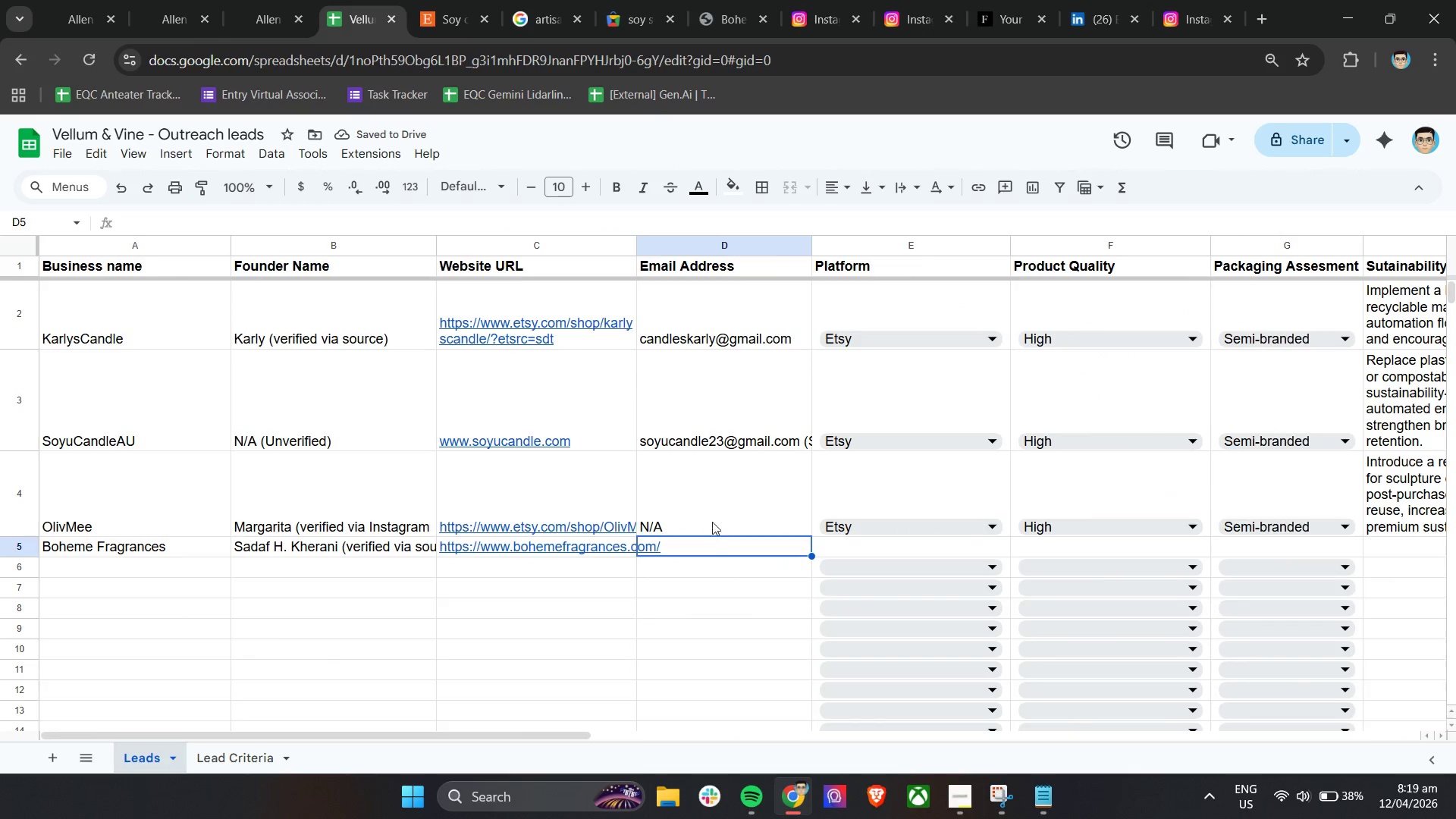 
key(Shift+ShiftLeft)
 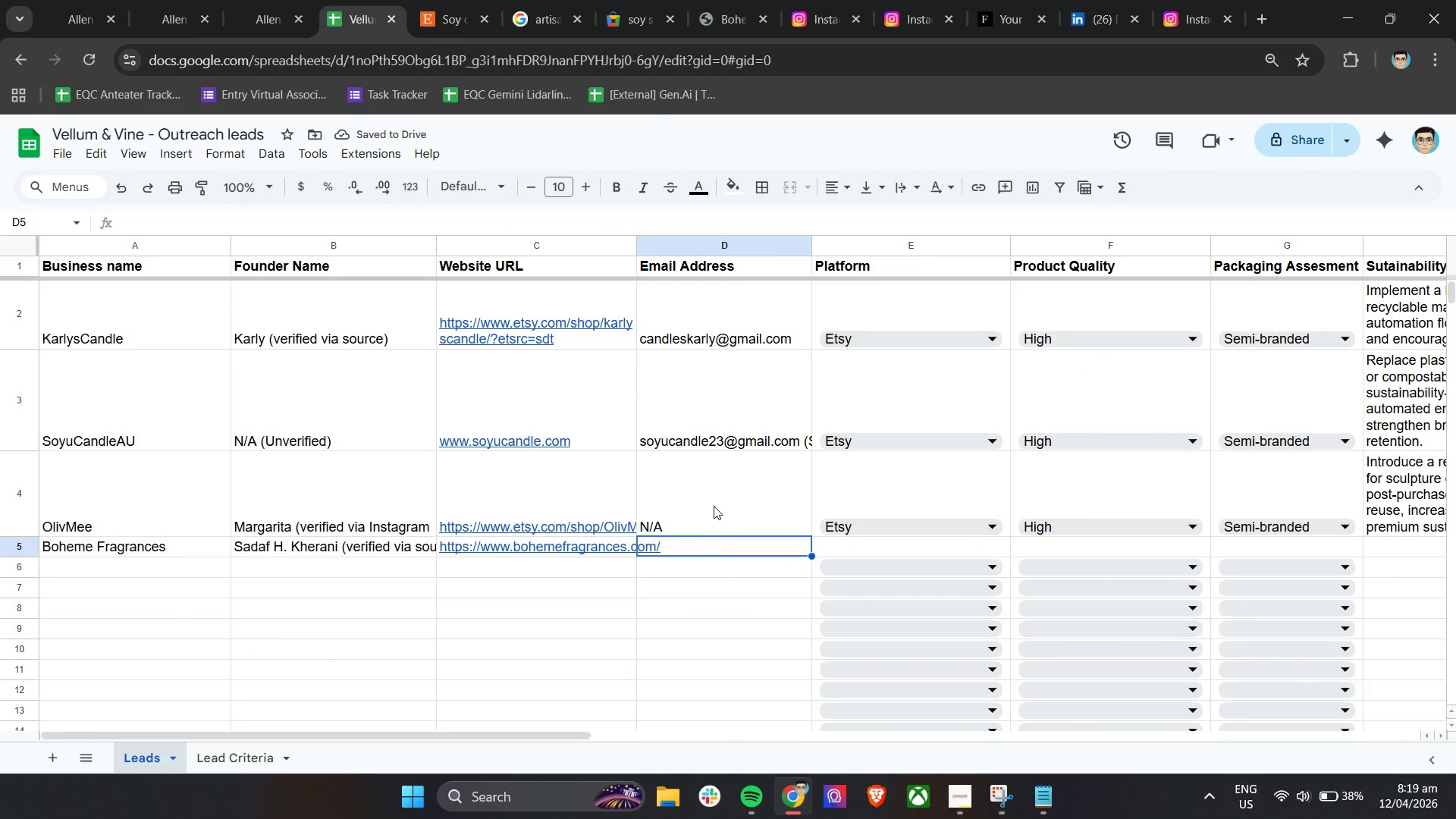 
key(Shift+ShiftLeft)
 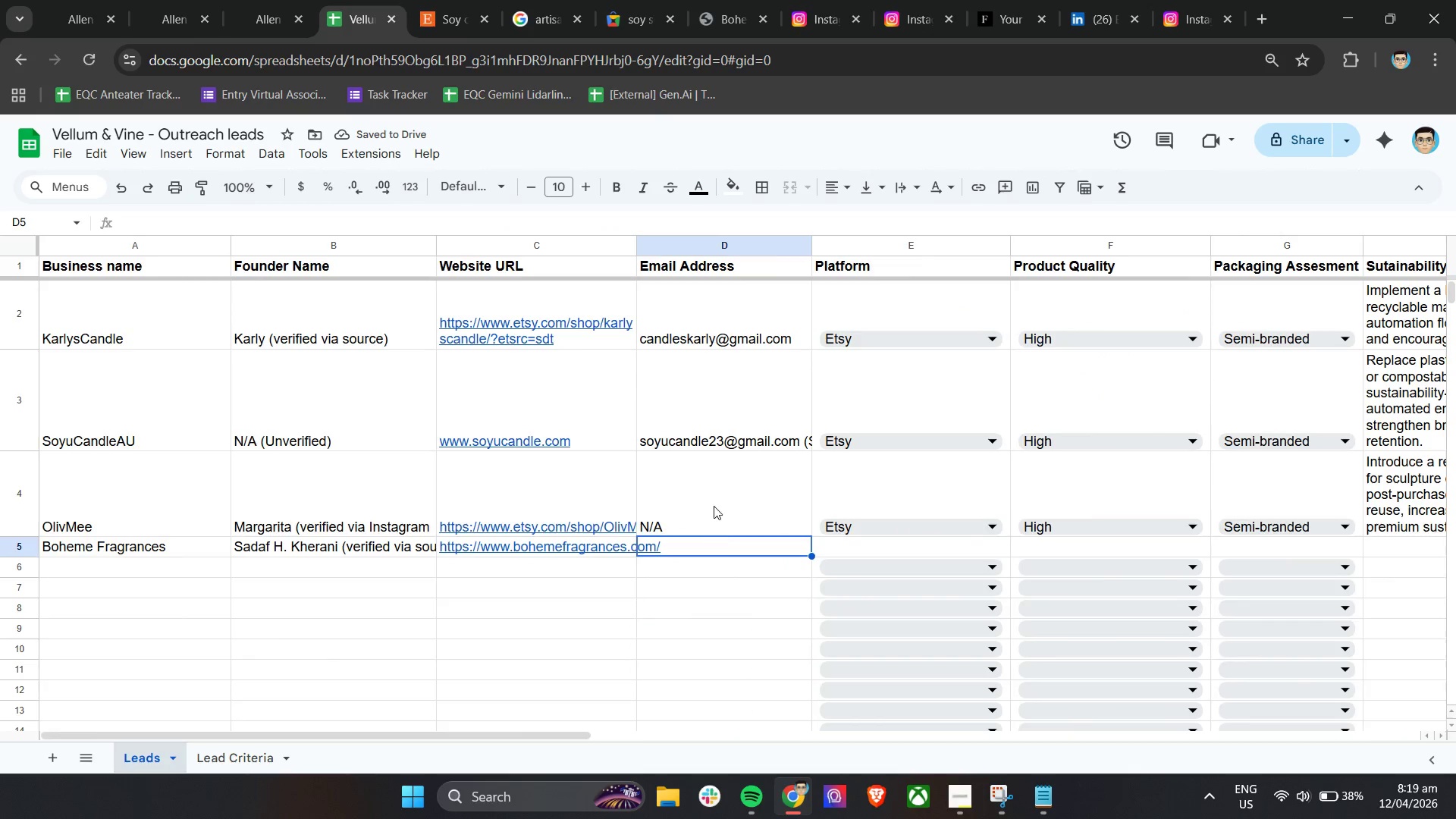 
key(Shift+ShiftLeft)
 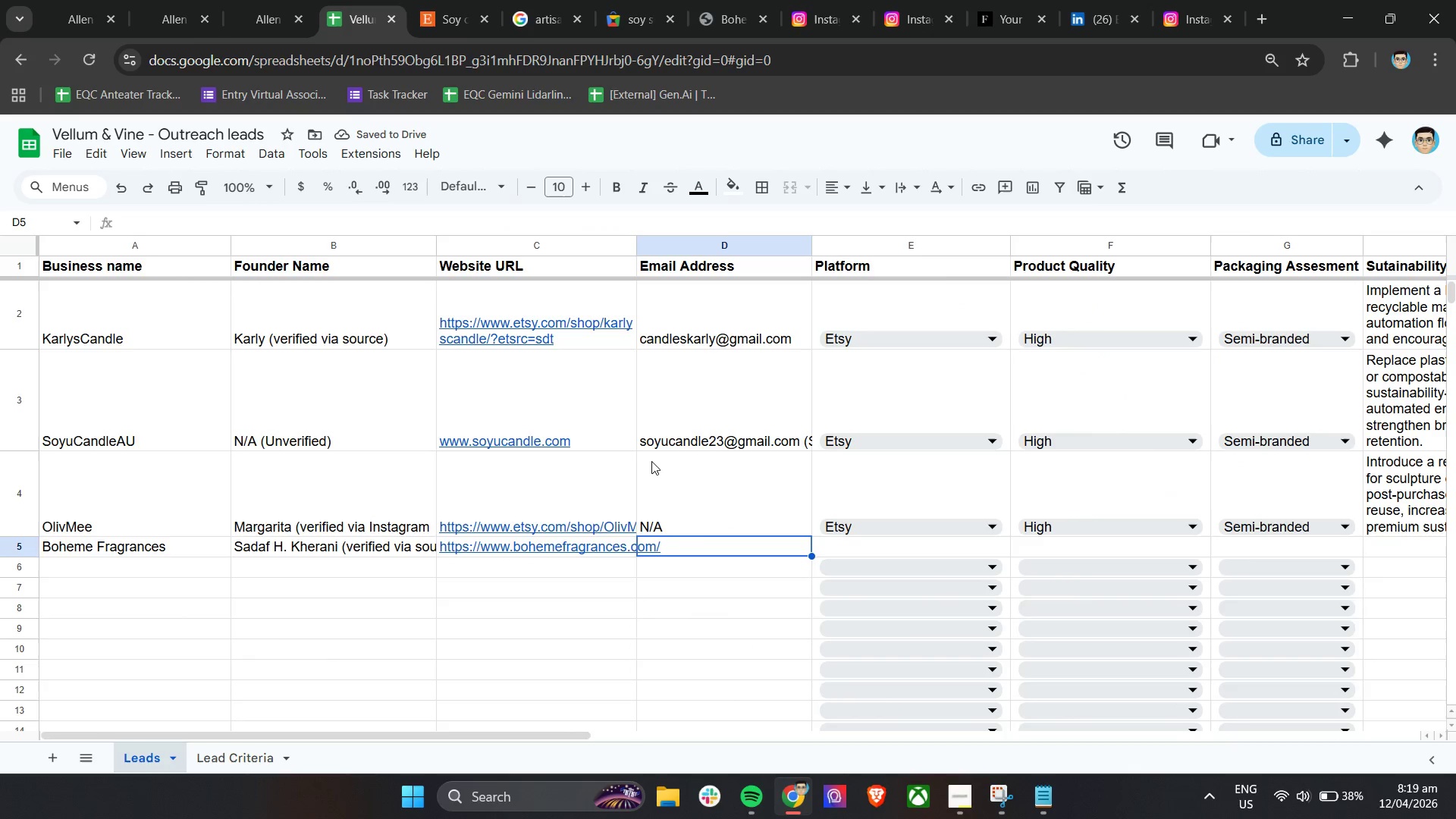 
key(Shift+ShiftLeft)
 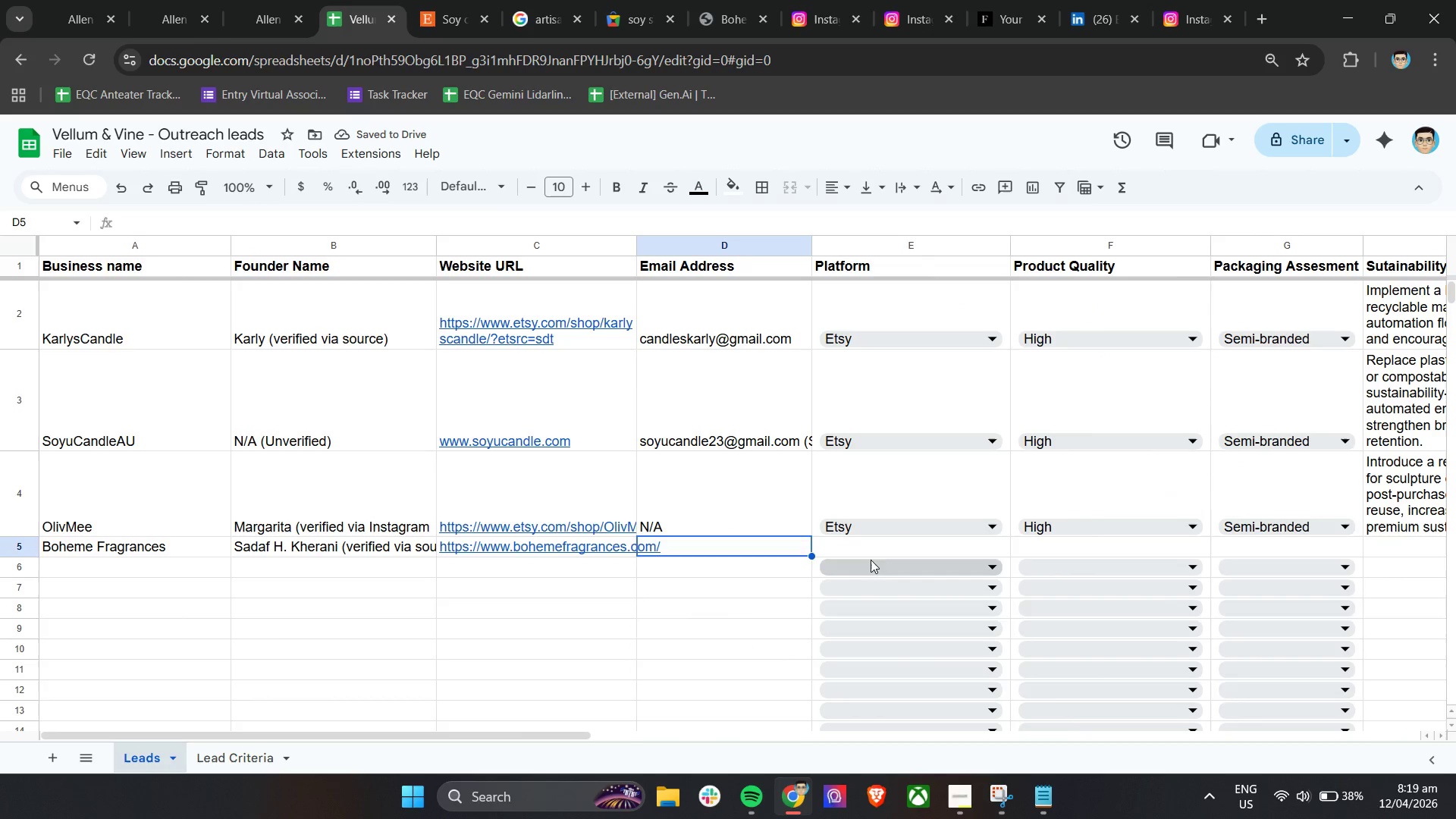 
scroll: coordinate [704, 528], scroll_direction: up, amount: 12.0
 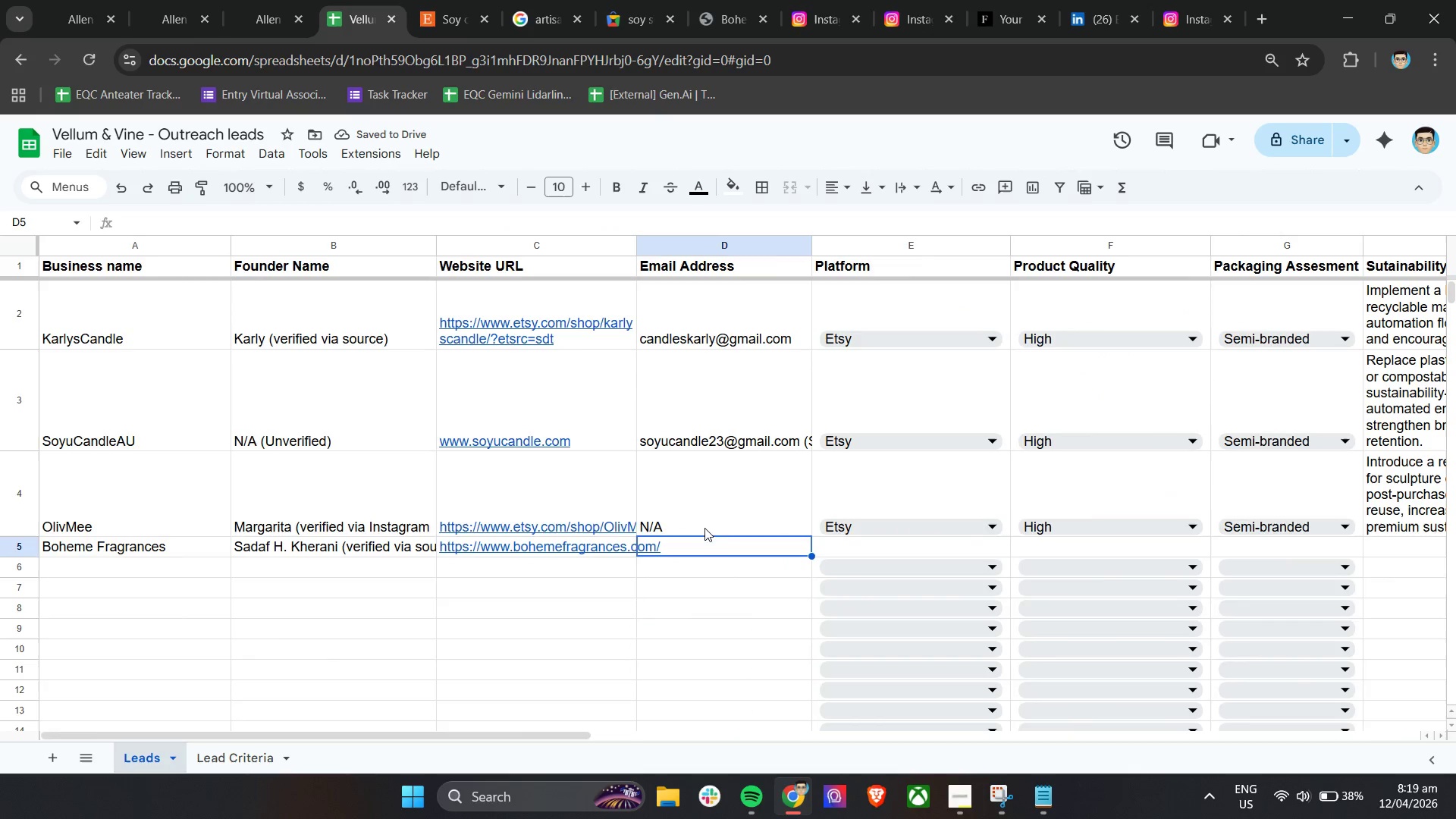 
left_click([871, 565])
 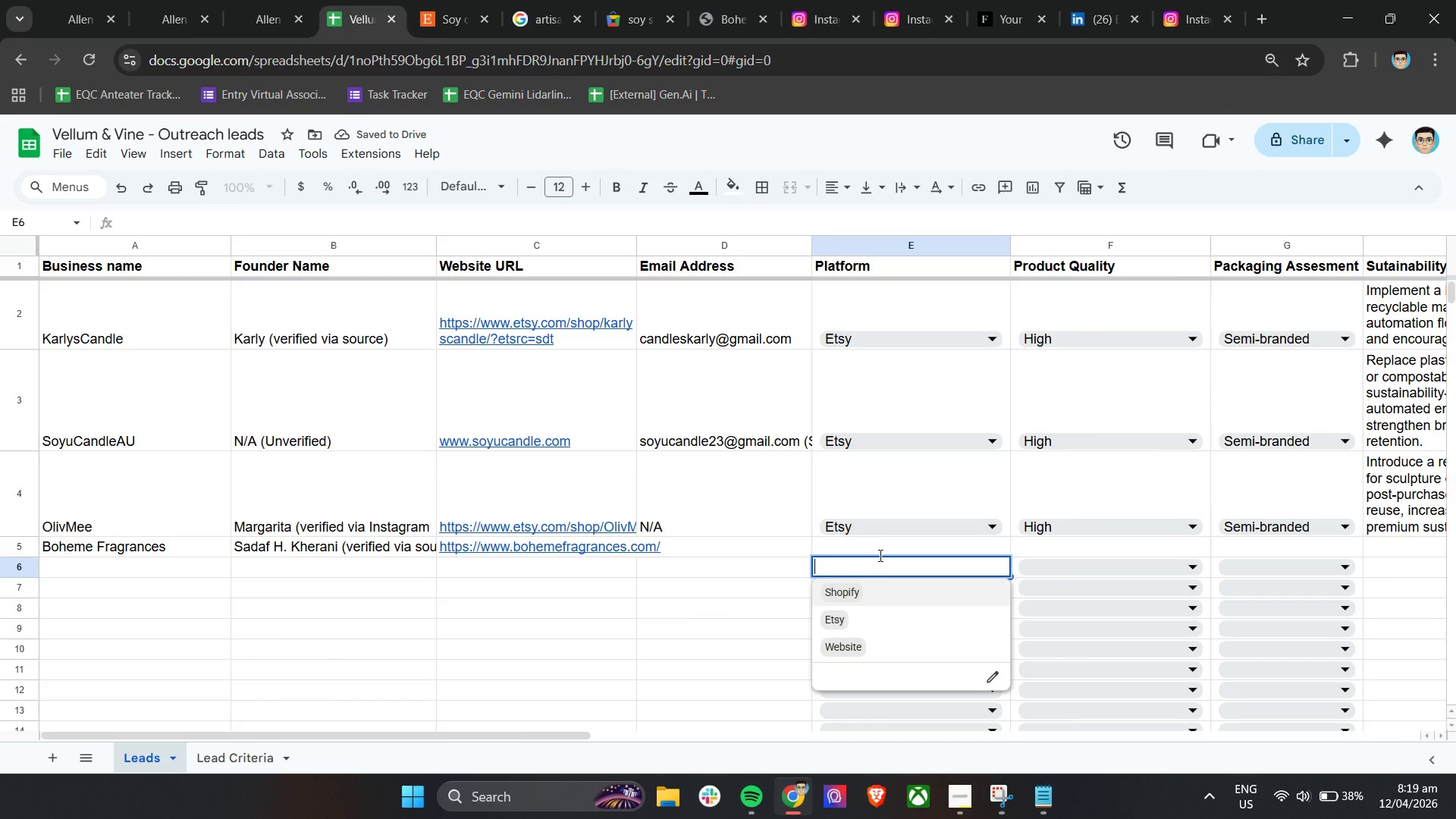 
key(Control+C)
 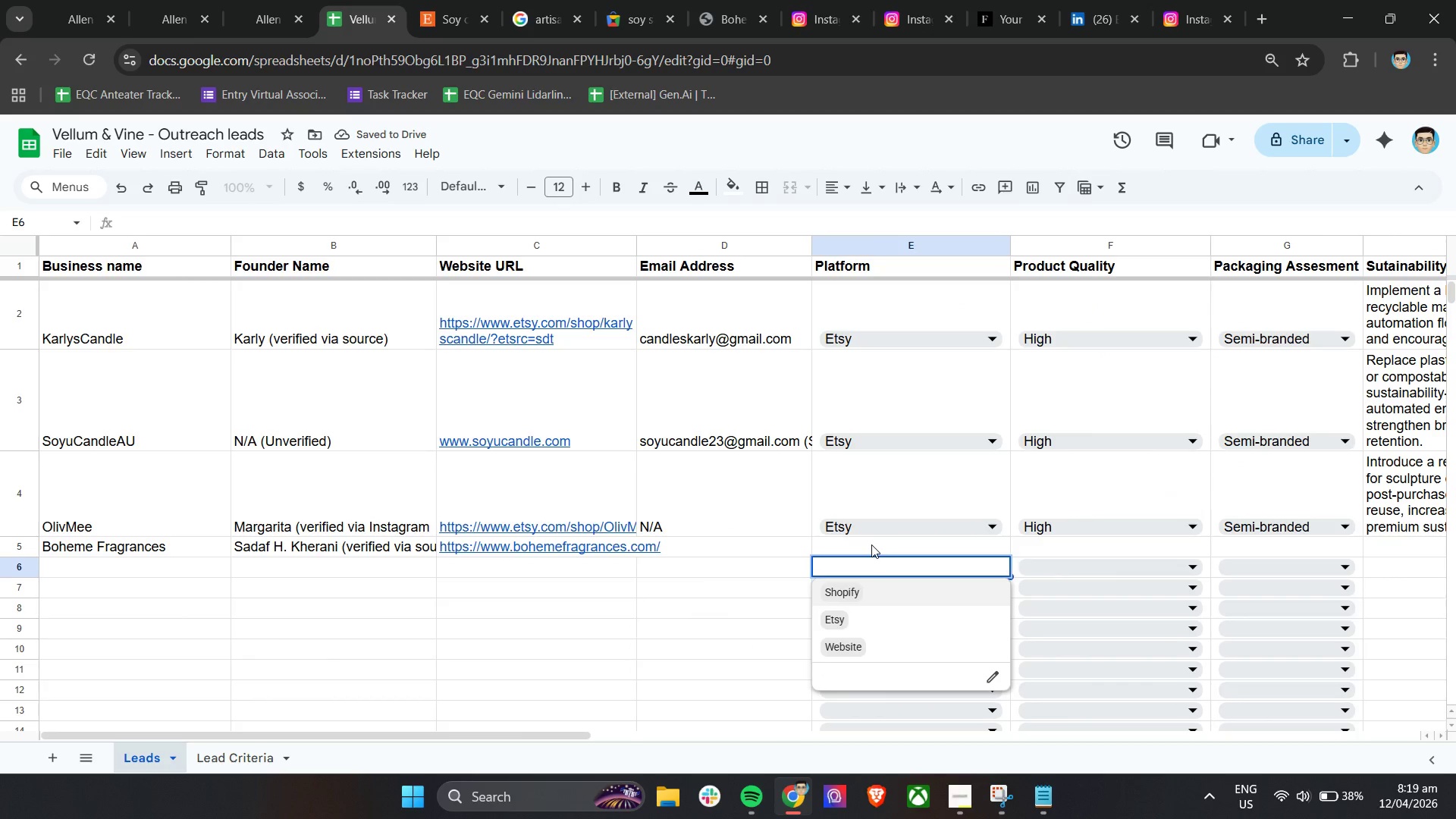 
left_click([871, 544])
 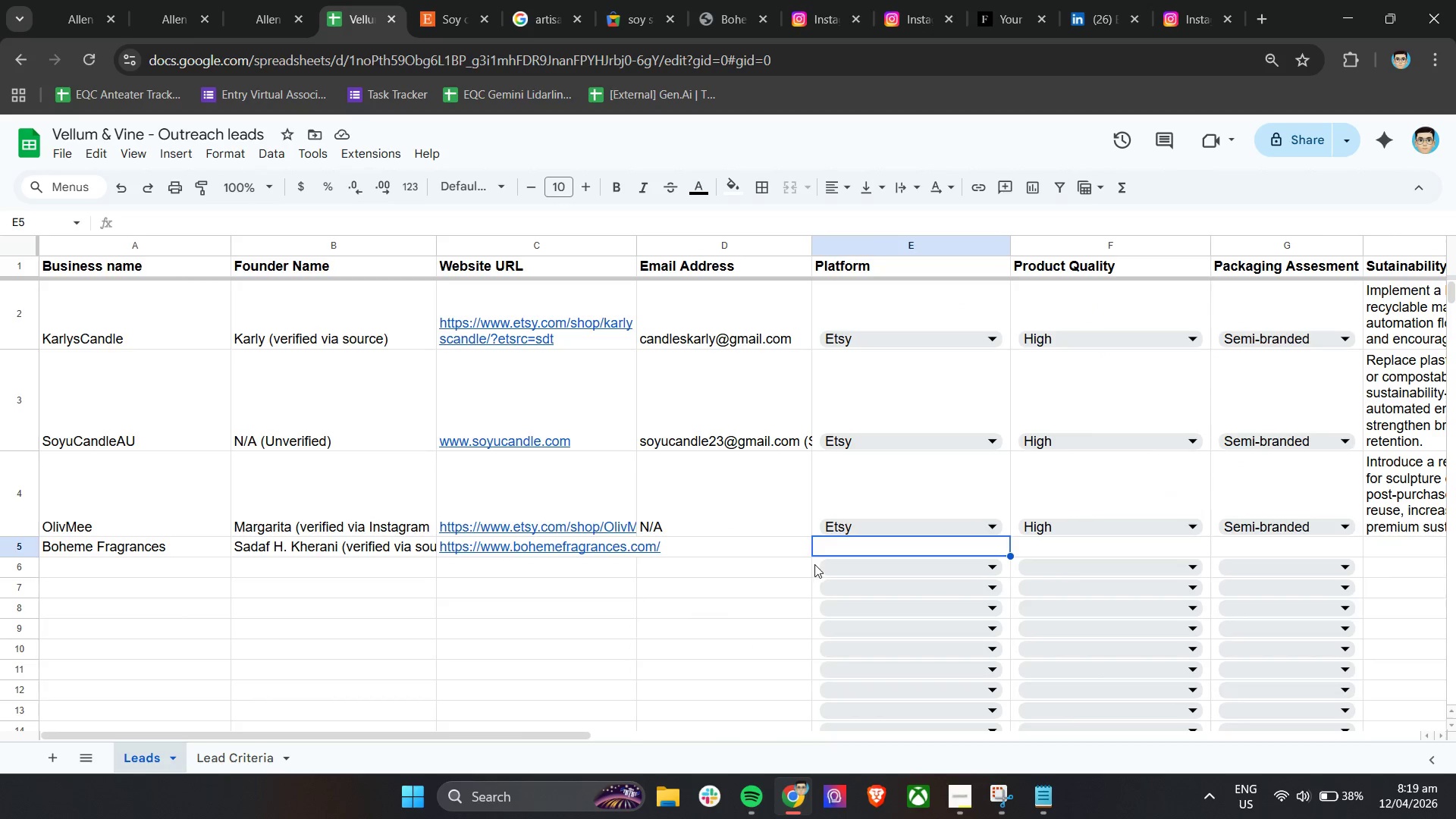 
left_click_drag(start_coordinate=[814, 564], to_coordinate=[1297, 575])
 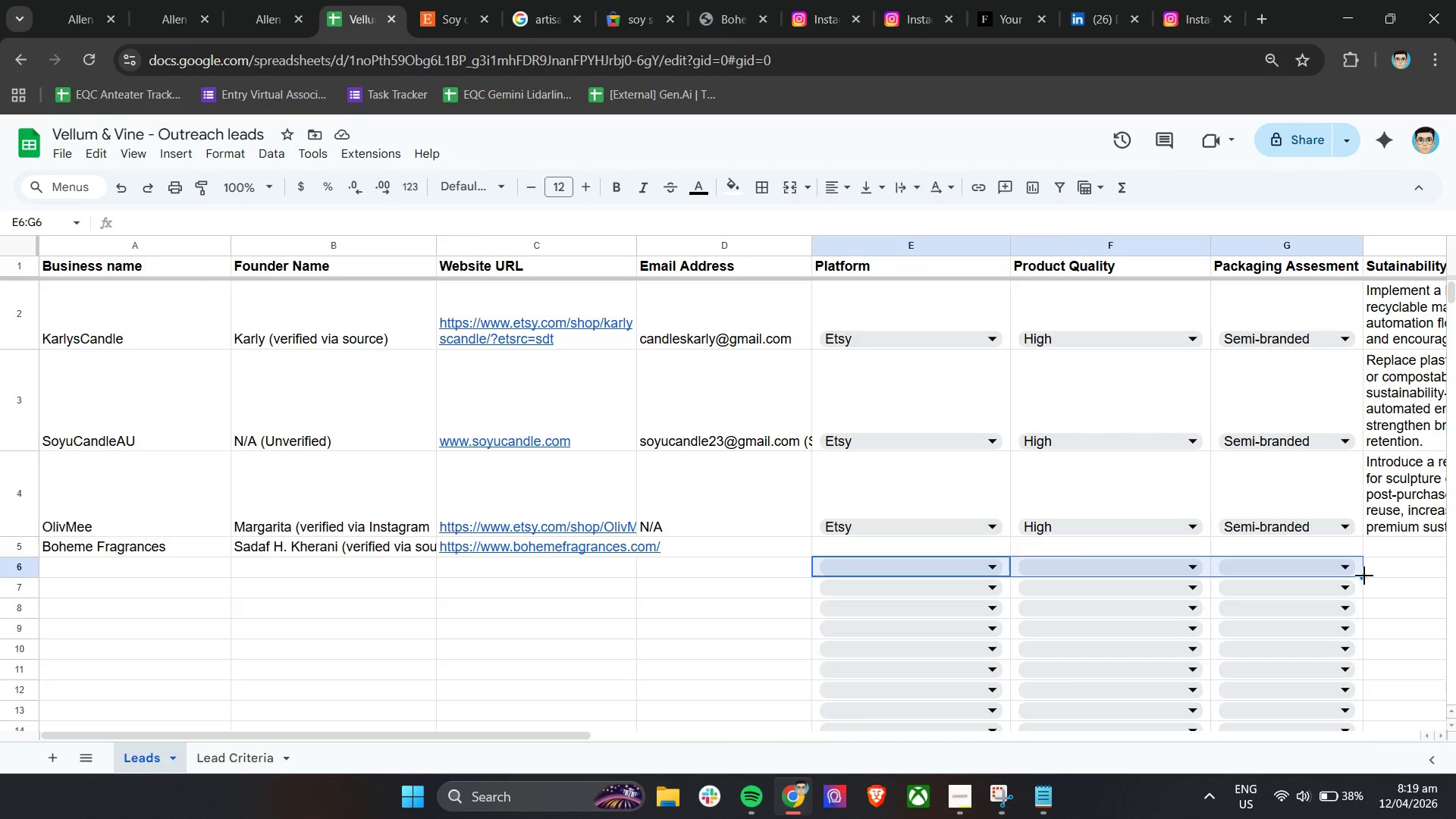 
left_click_drag(start_coordinate=[1363, 577], to_coordinate=[1363, 551])
 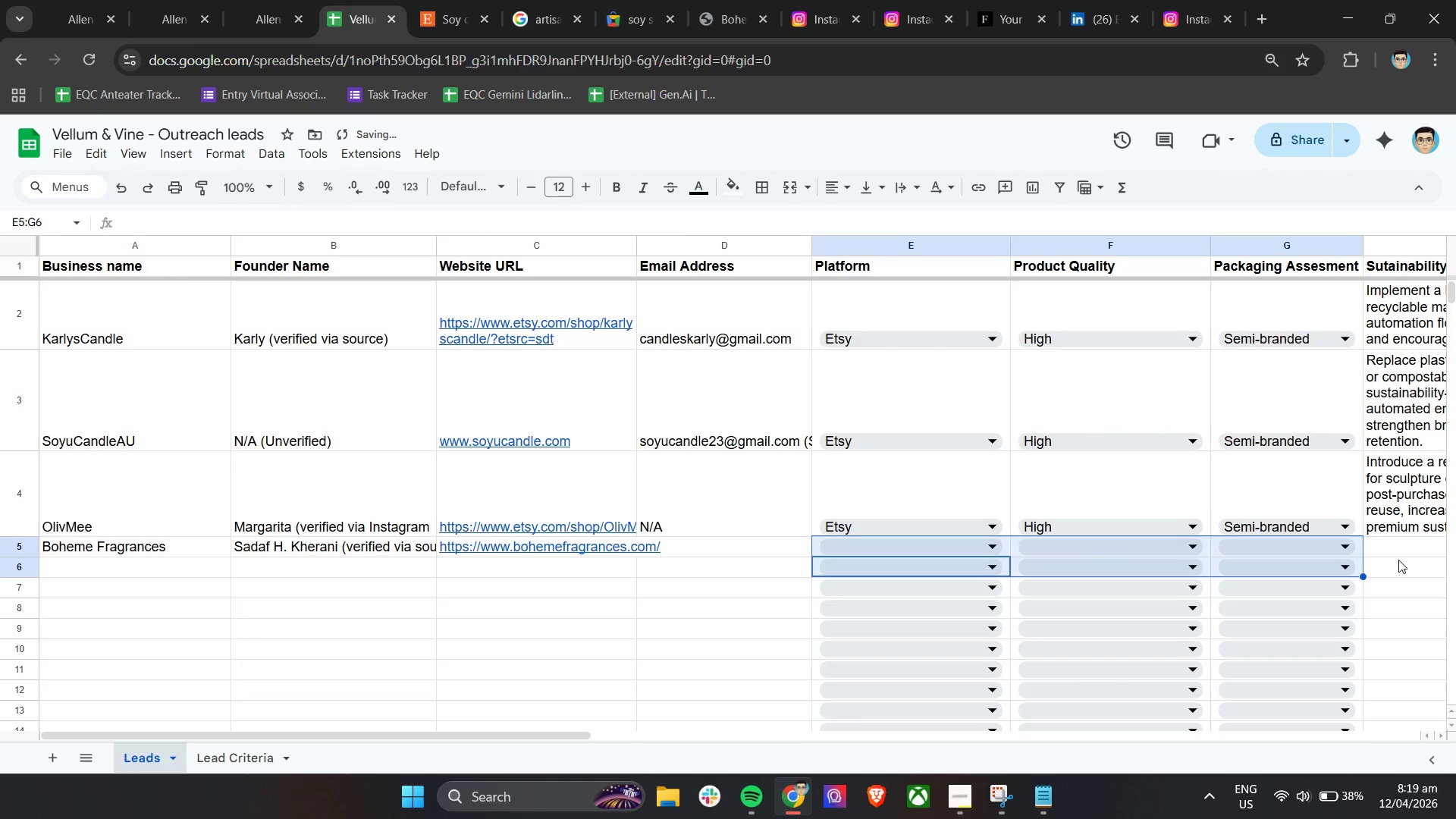 
left_click([1400, 560])
 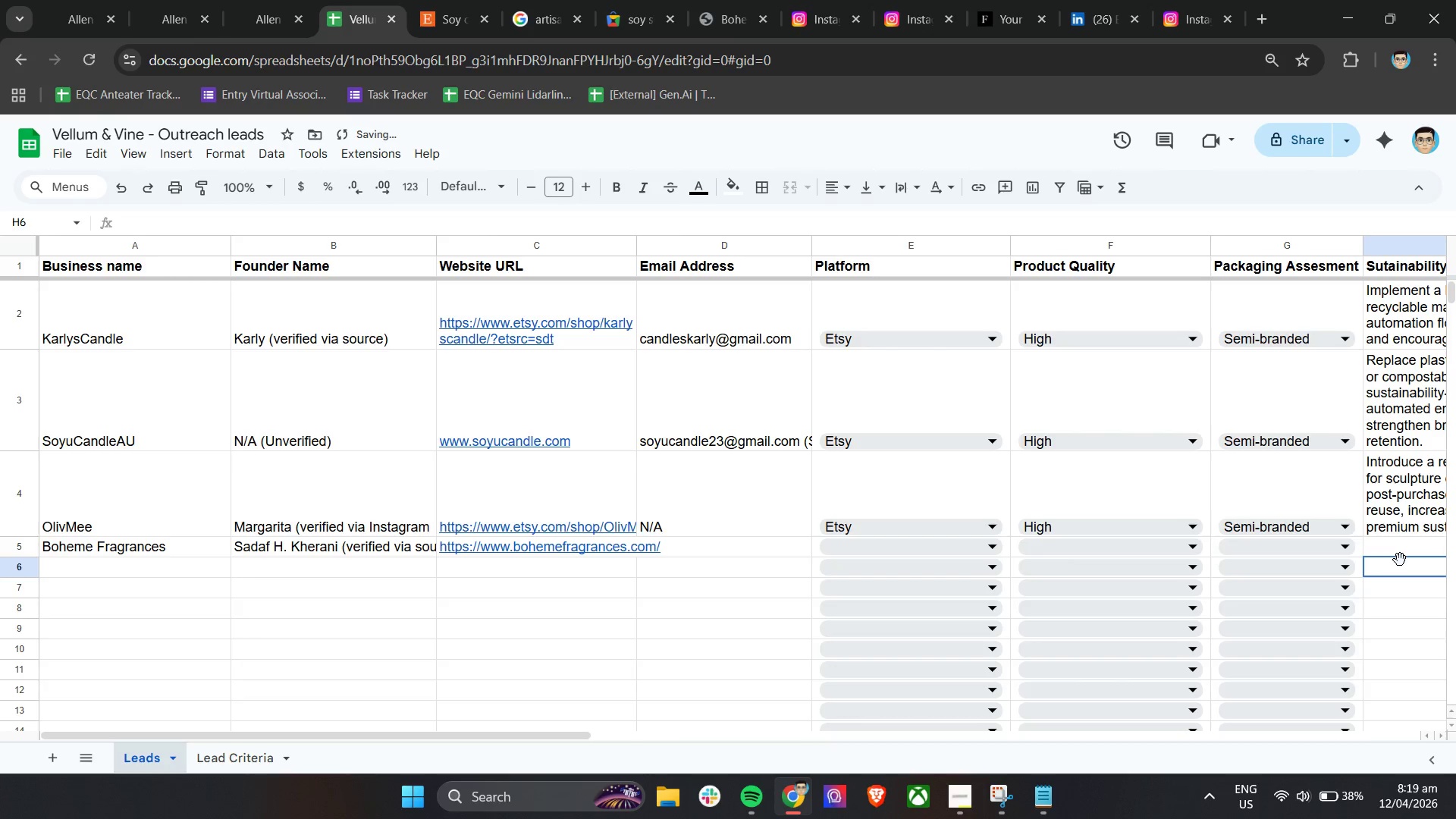 
hold_key(key=ShiftLeft, duration=1.11)
scroll: coordinate [1279, 564], scroll_direction: down, amount: 8.0
 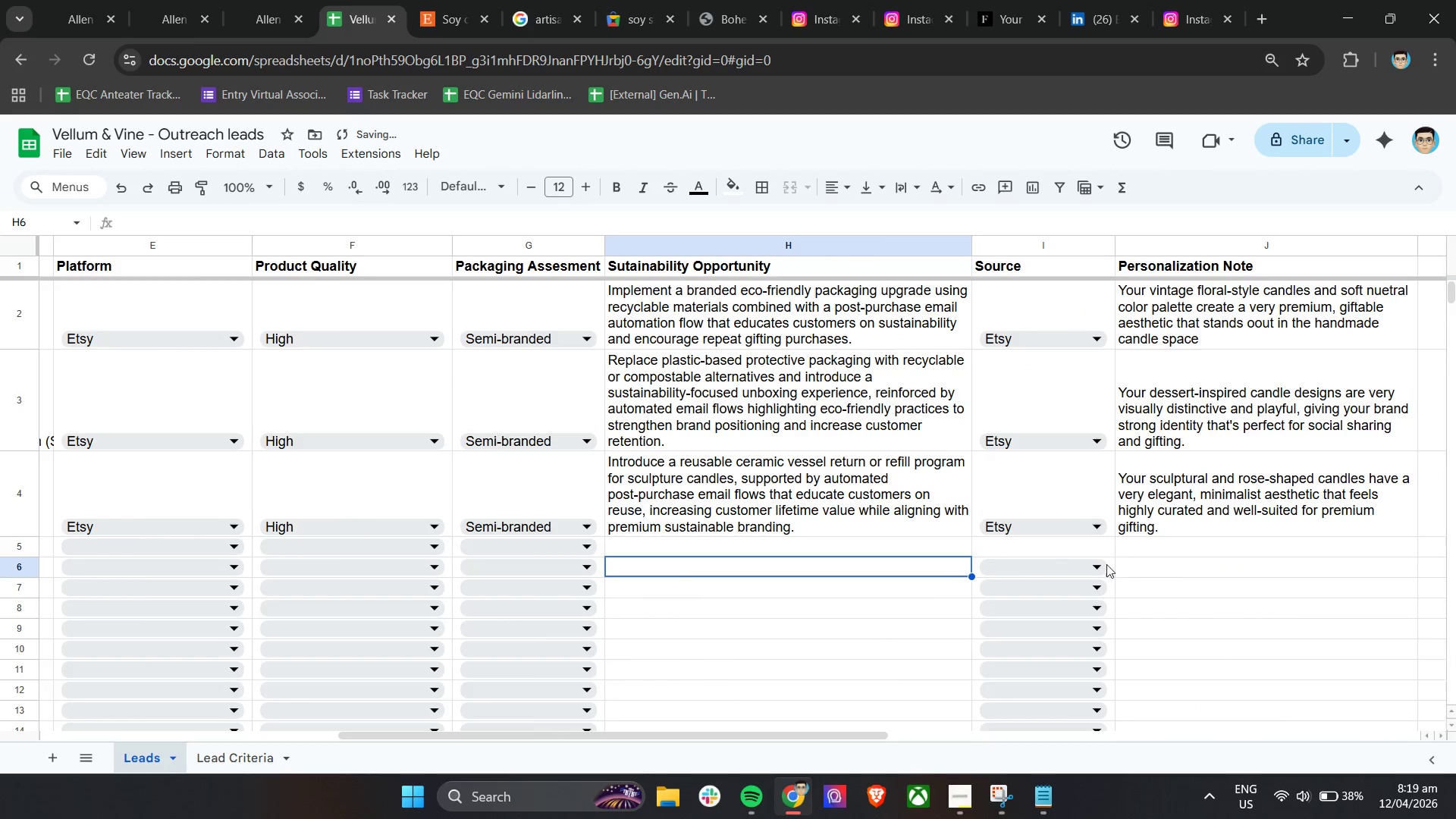 
left_click([1101, 563])
 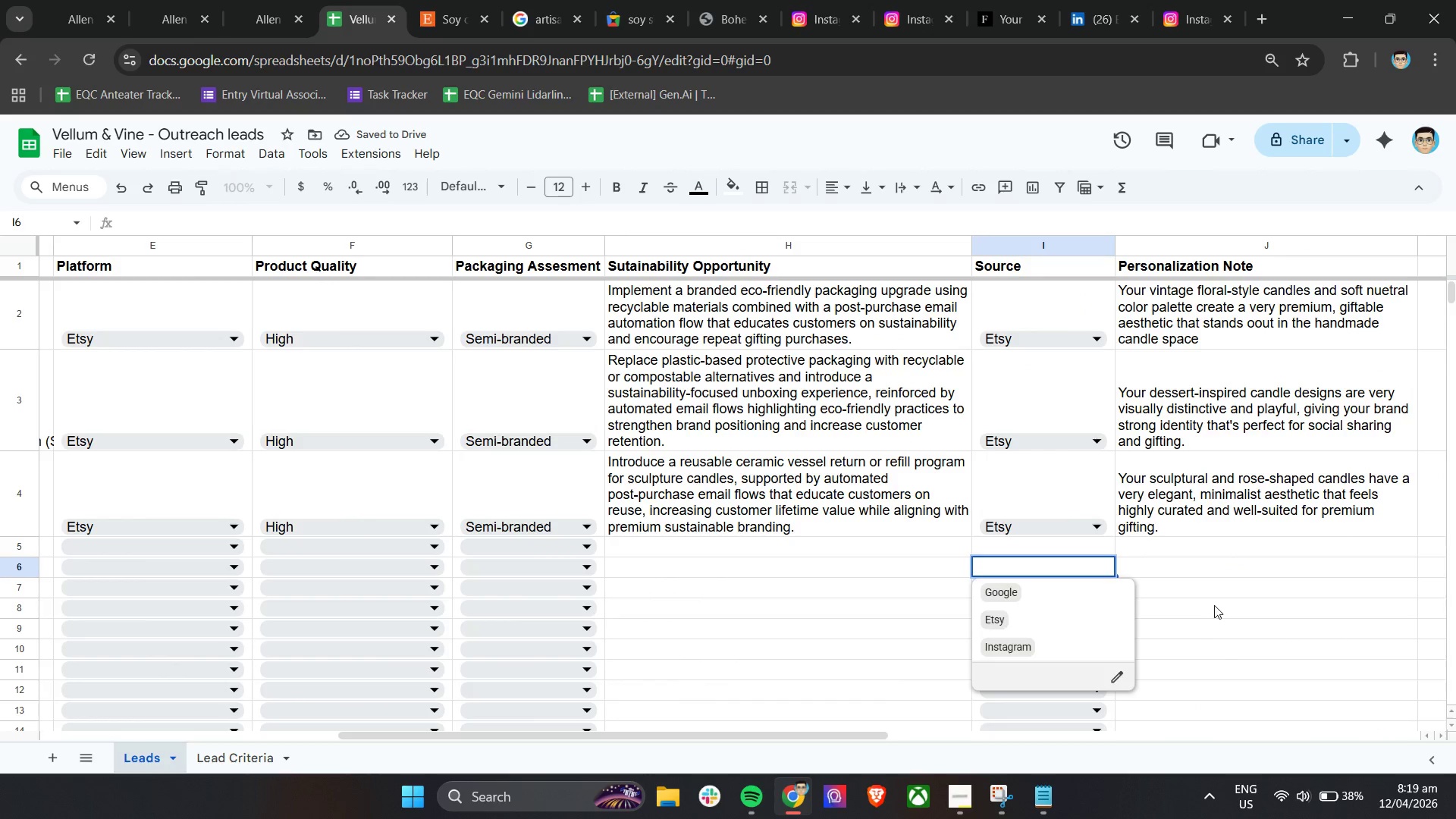 
left_click([1216, 603])
 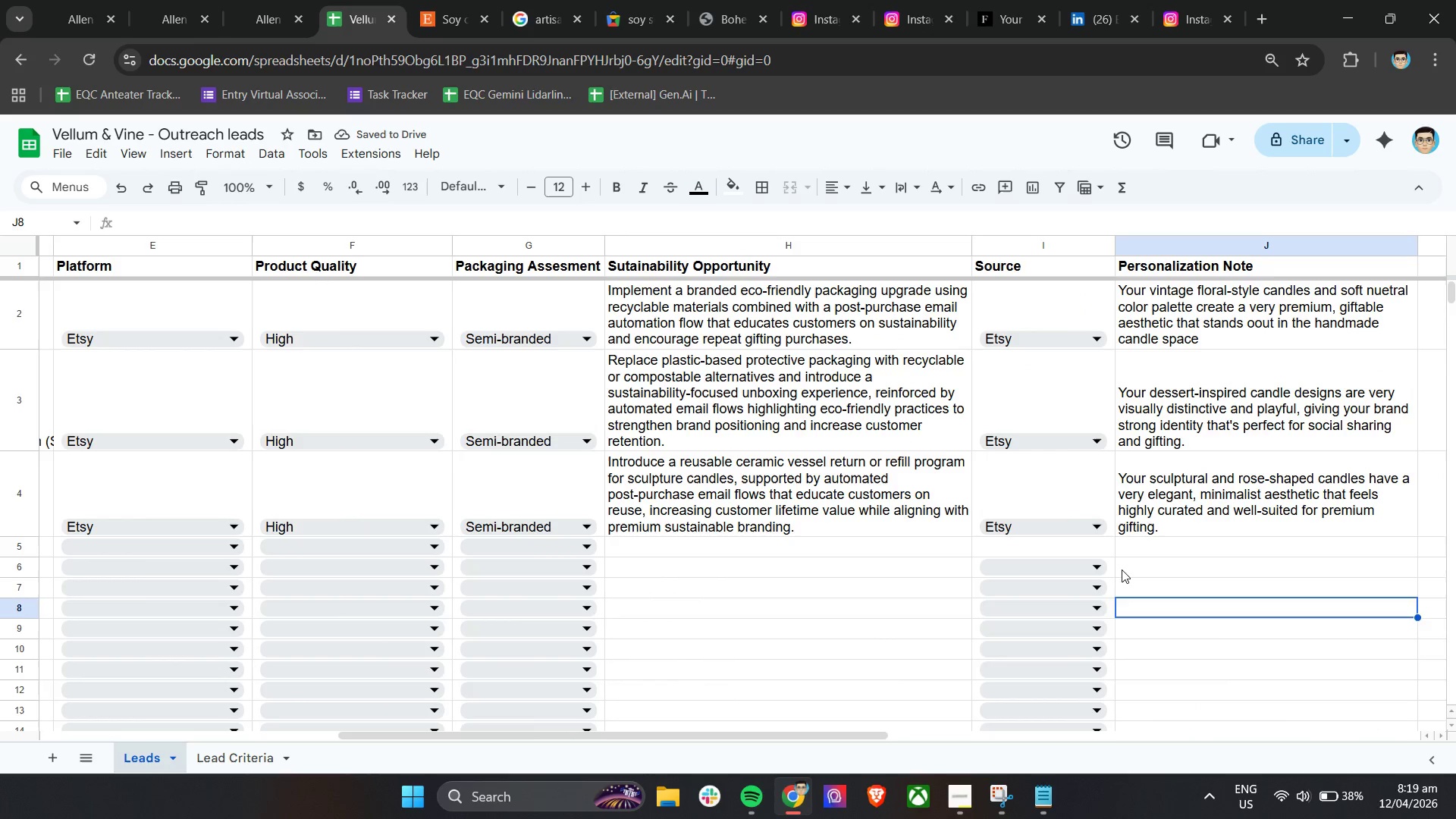 
left_click([1122, 569])
 